 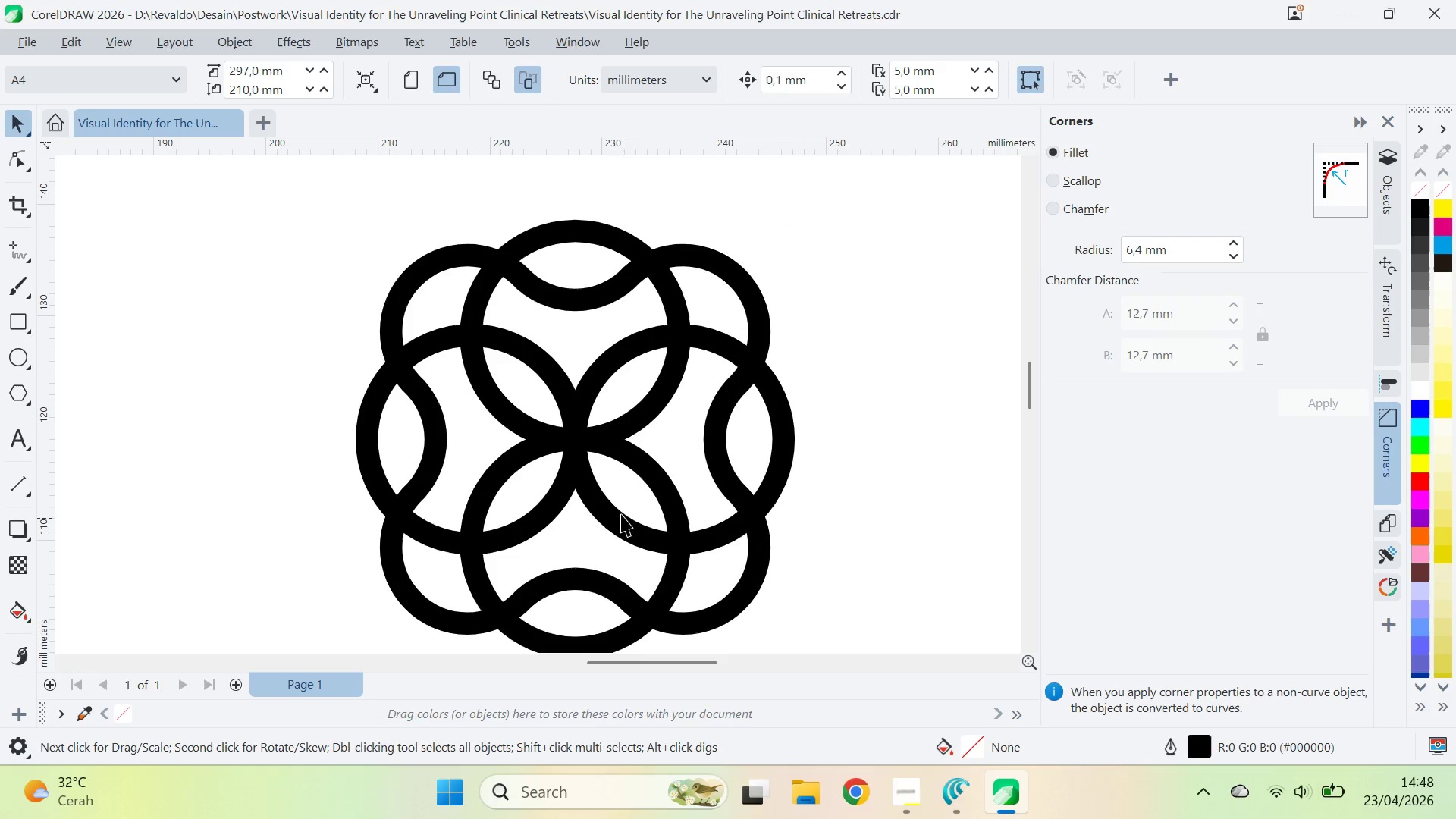 
hold_key(key=ShiftLeft, duration=0.56)
left_click([549, 370])
 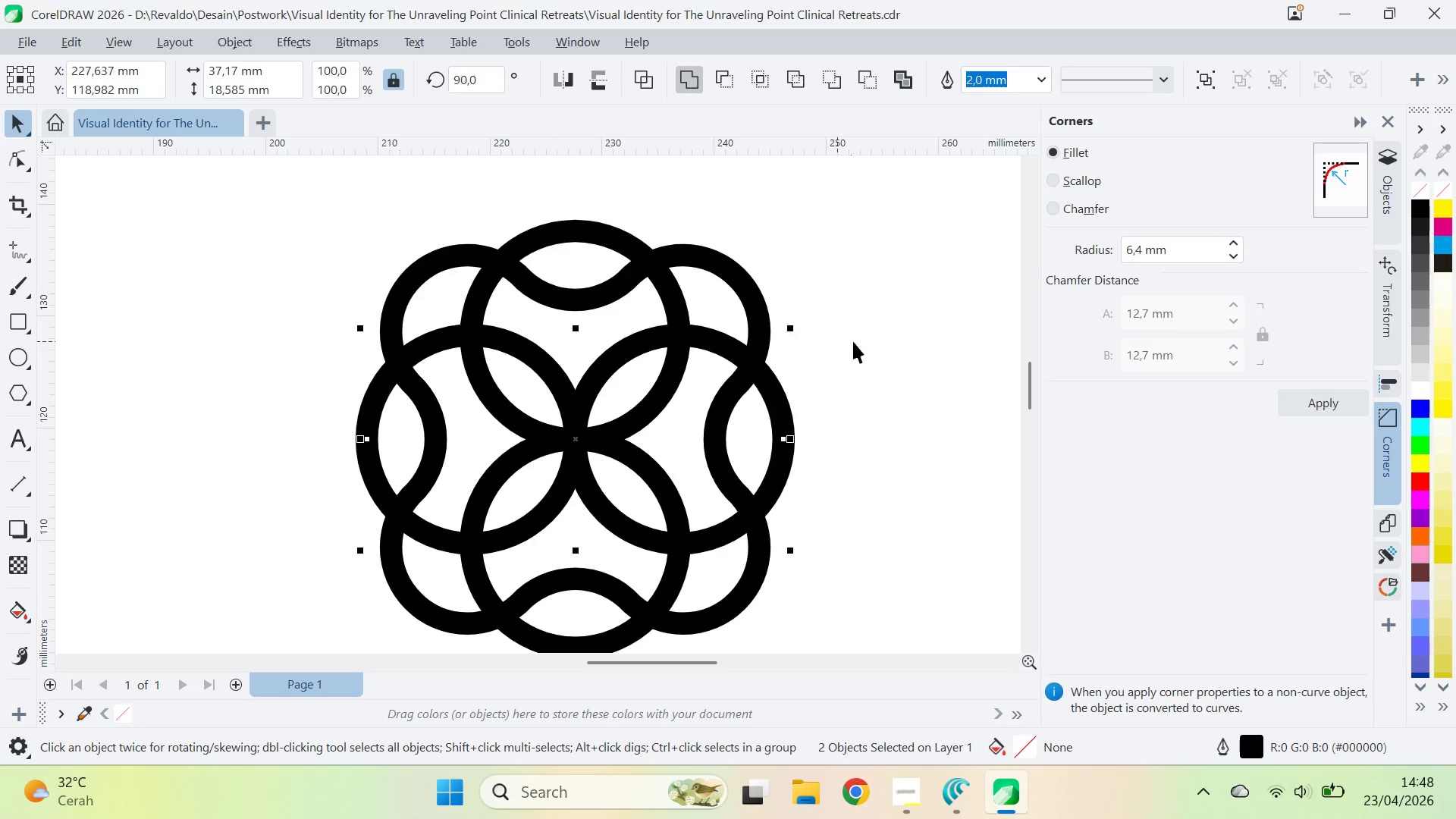 
left_click([905, 334])
 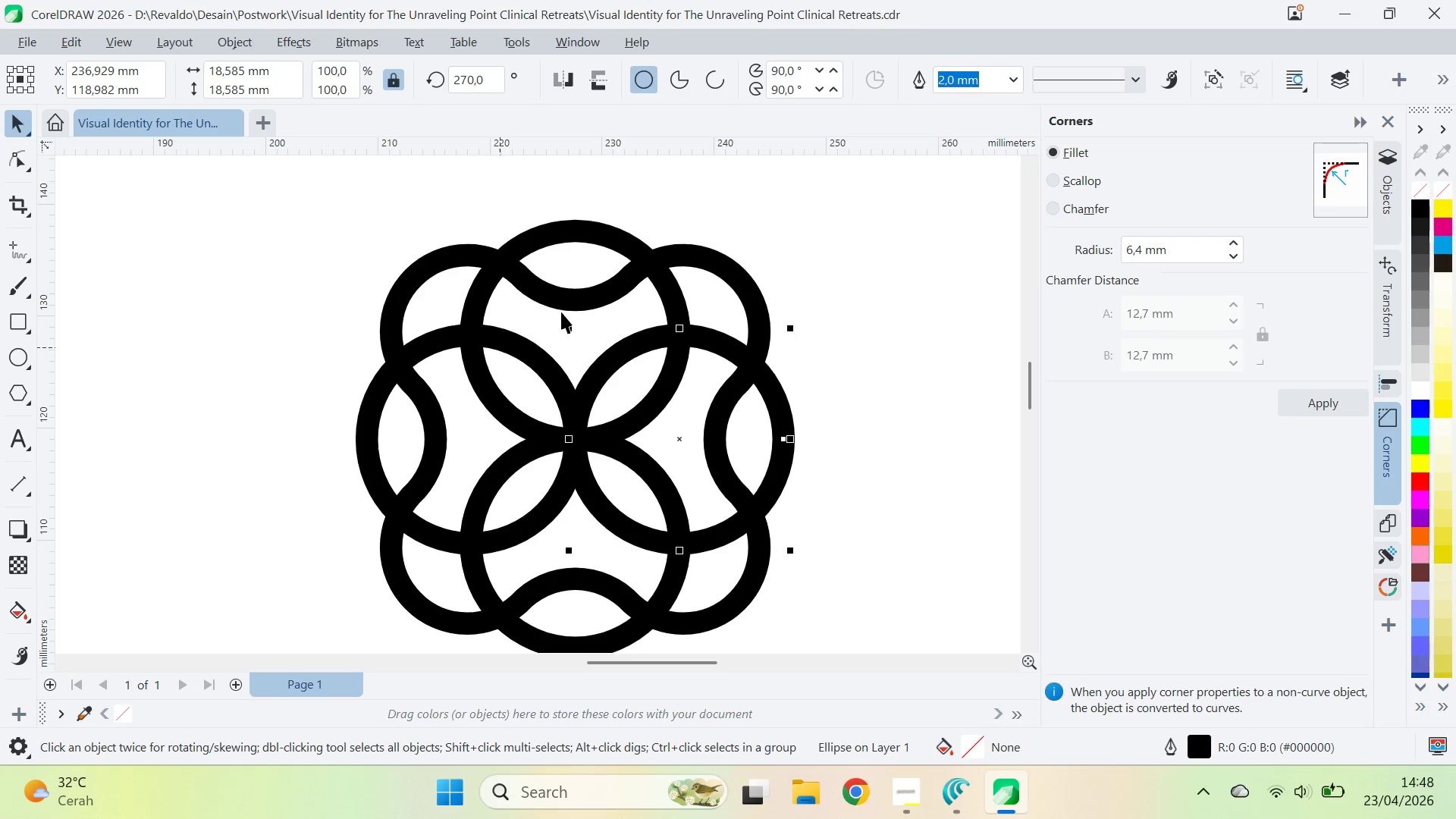 
hold_key(key=ShiftLeft, duration=2.81)
left_click([604, 233])
 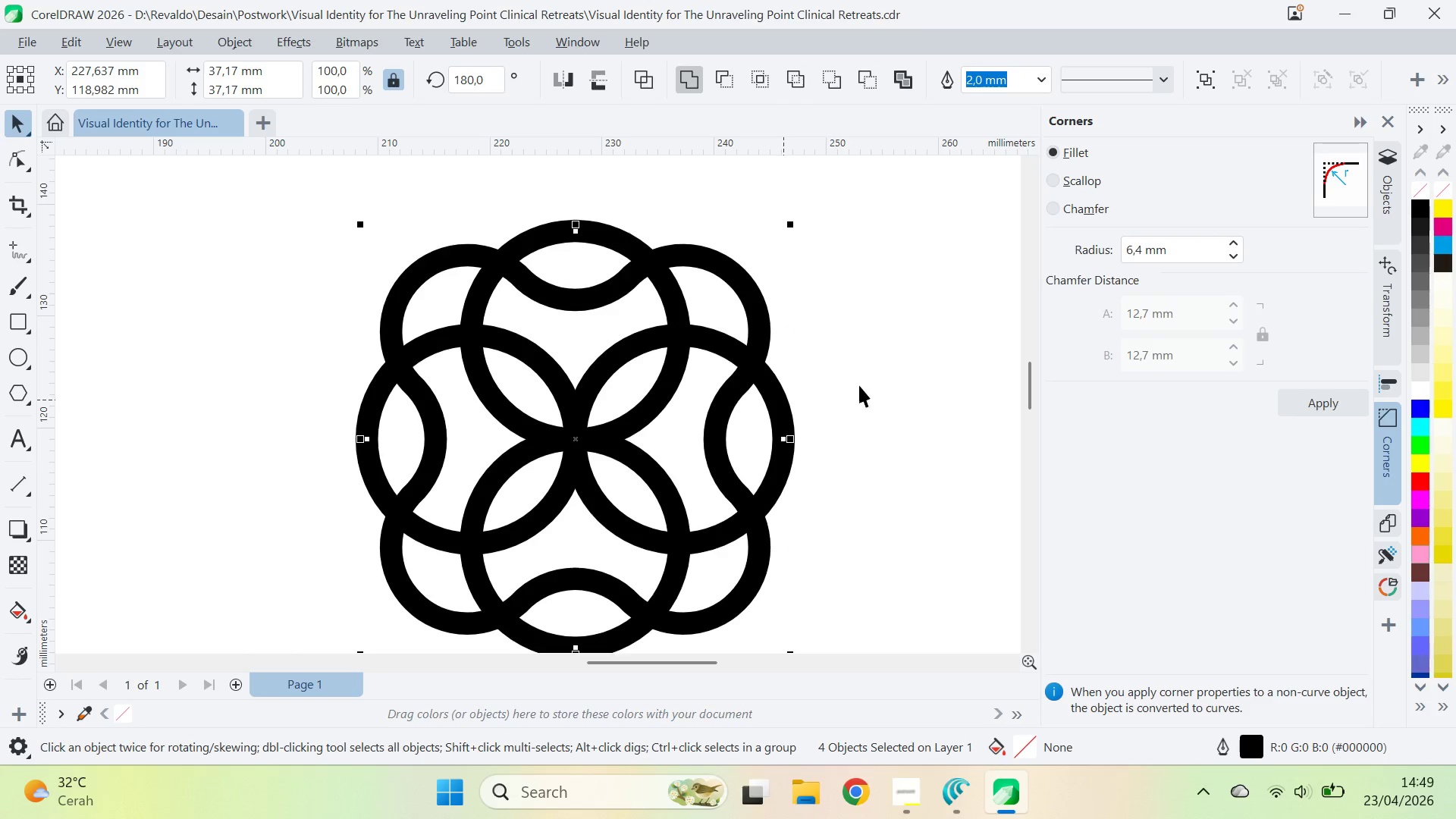 
left_click_drag(start_coordinate=[855, 353], to_coordinate=[842, 337])
 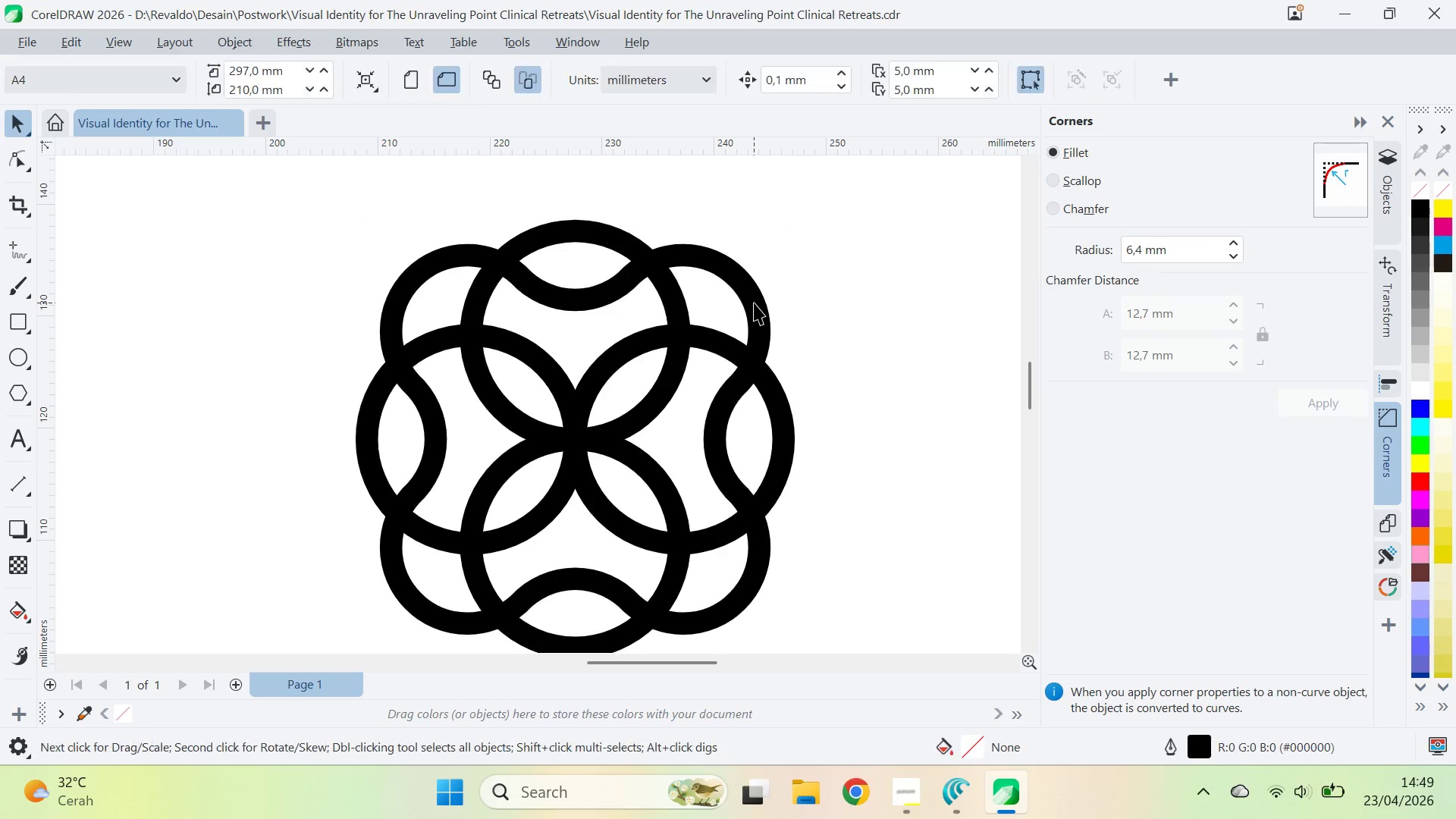 
double_click([754, 303])
 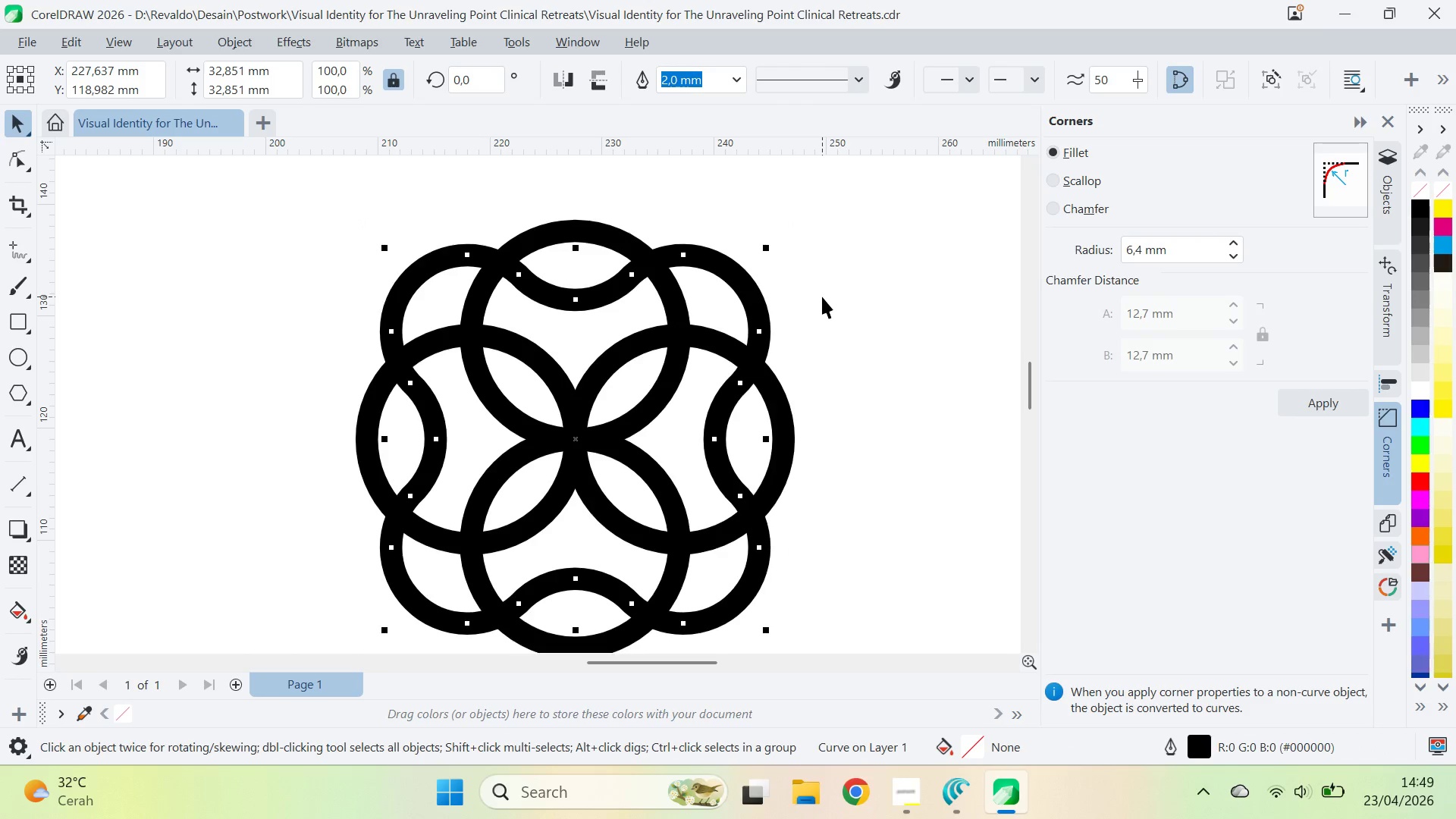 
key(Control+Shift+Q)
 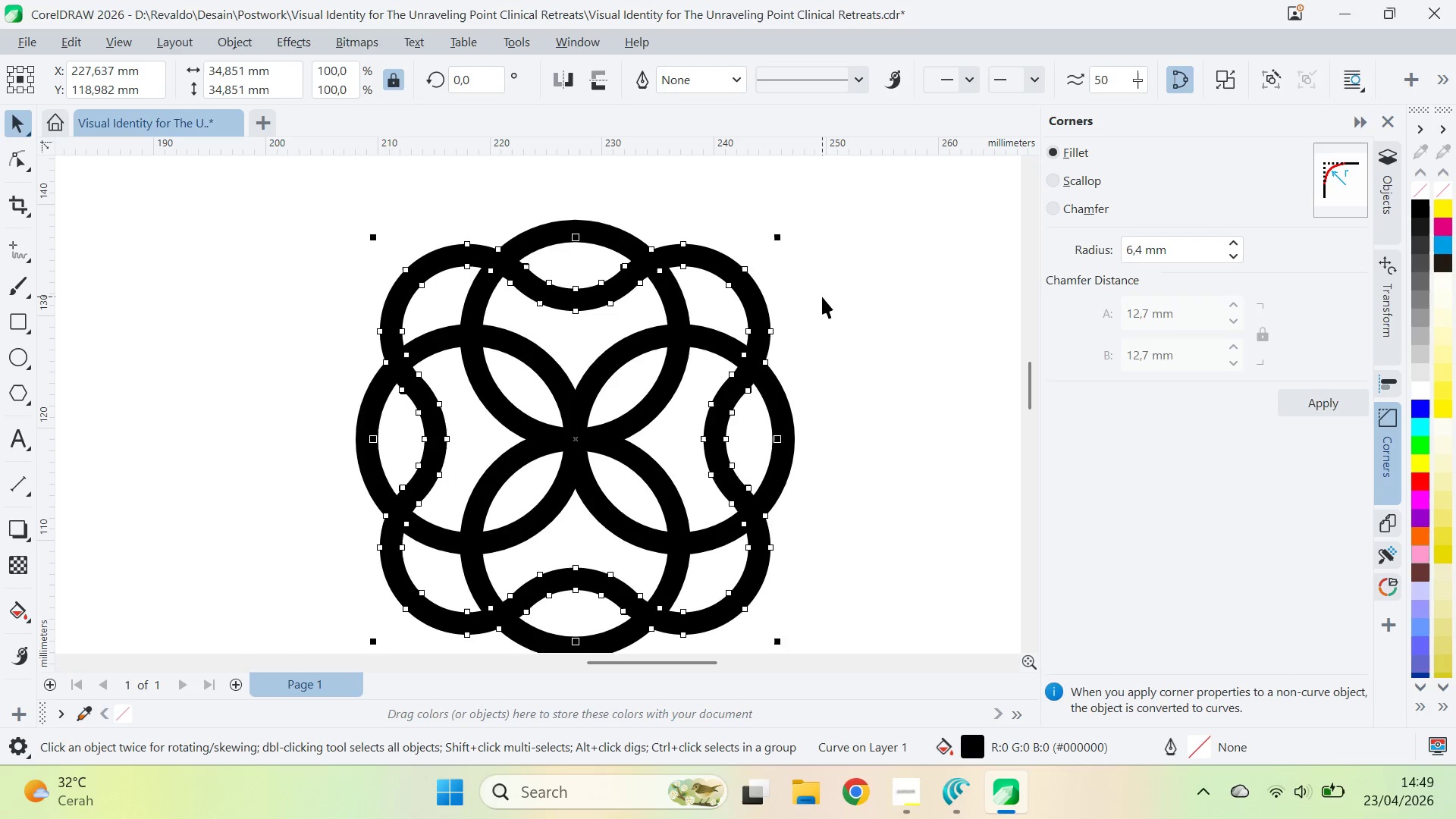 
left_click([822, 297])
 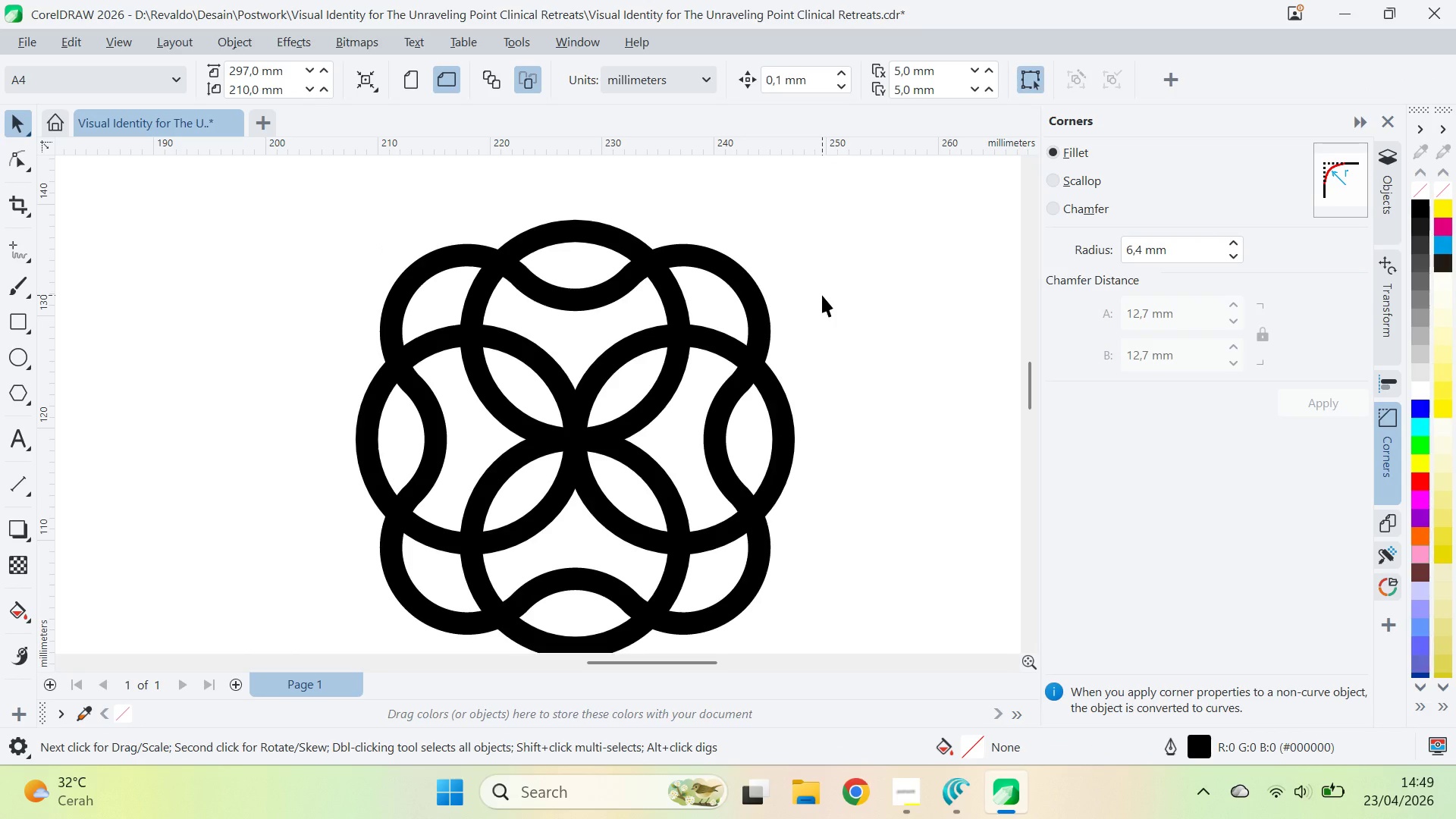 
left_click([676, 309])
 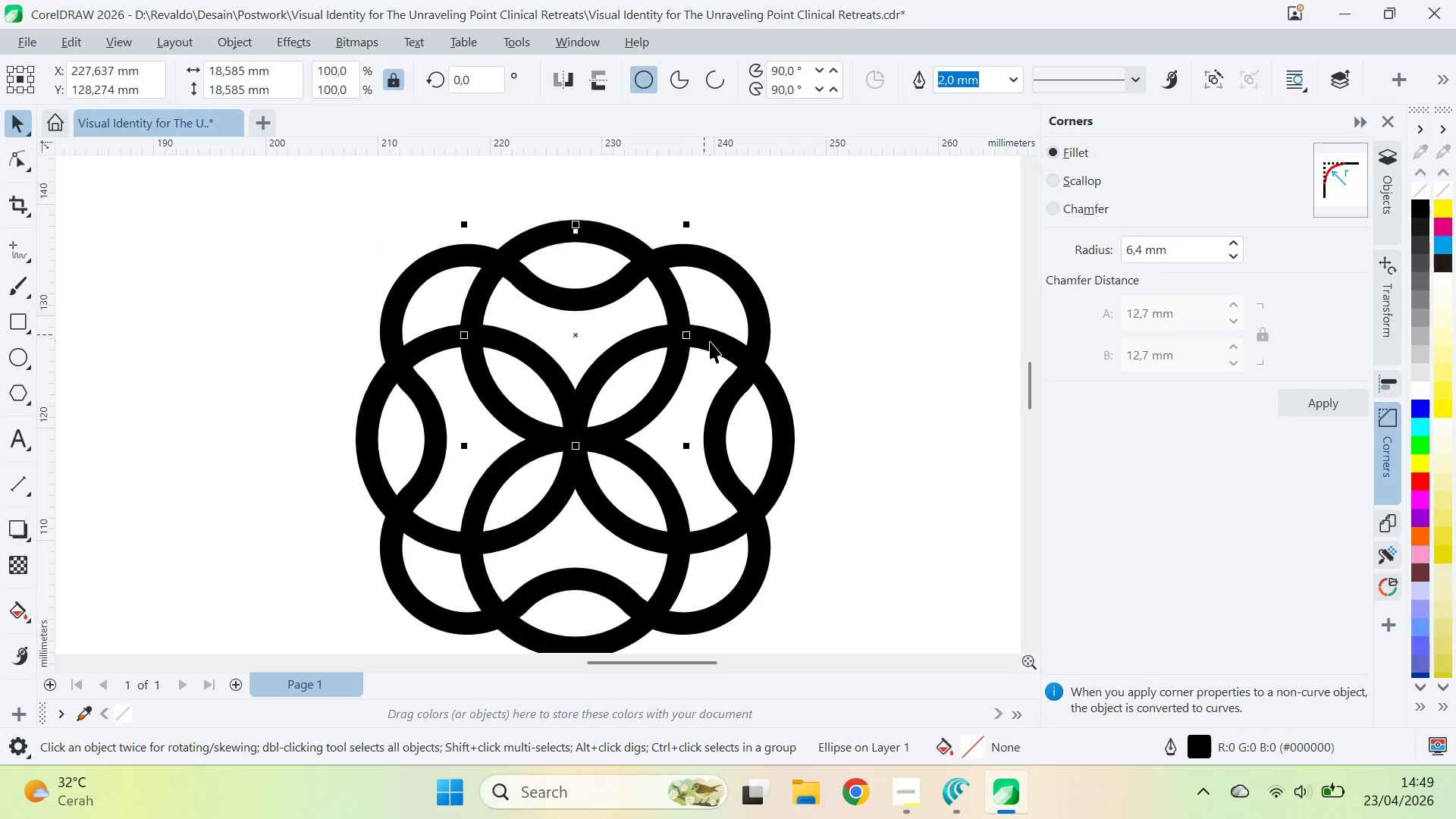 
hold_key(key=ShiftLeft, duration=3.05)
left_click([712, 343])
 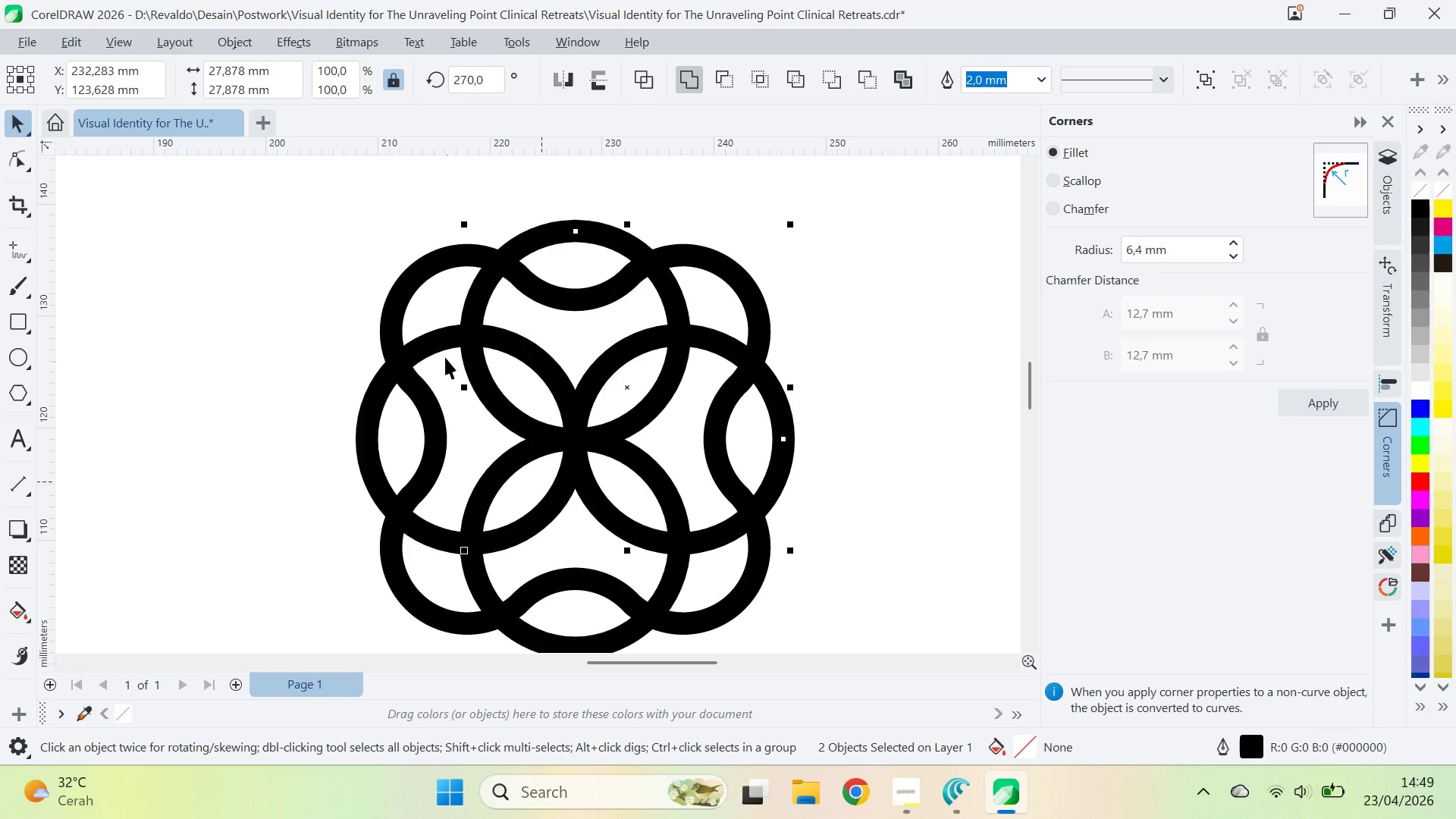 
left_click([441, 344])
 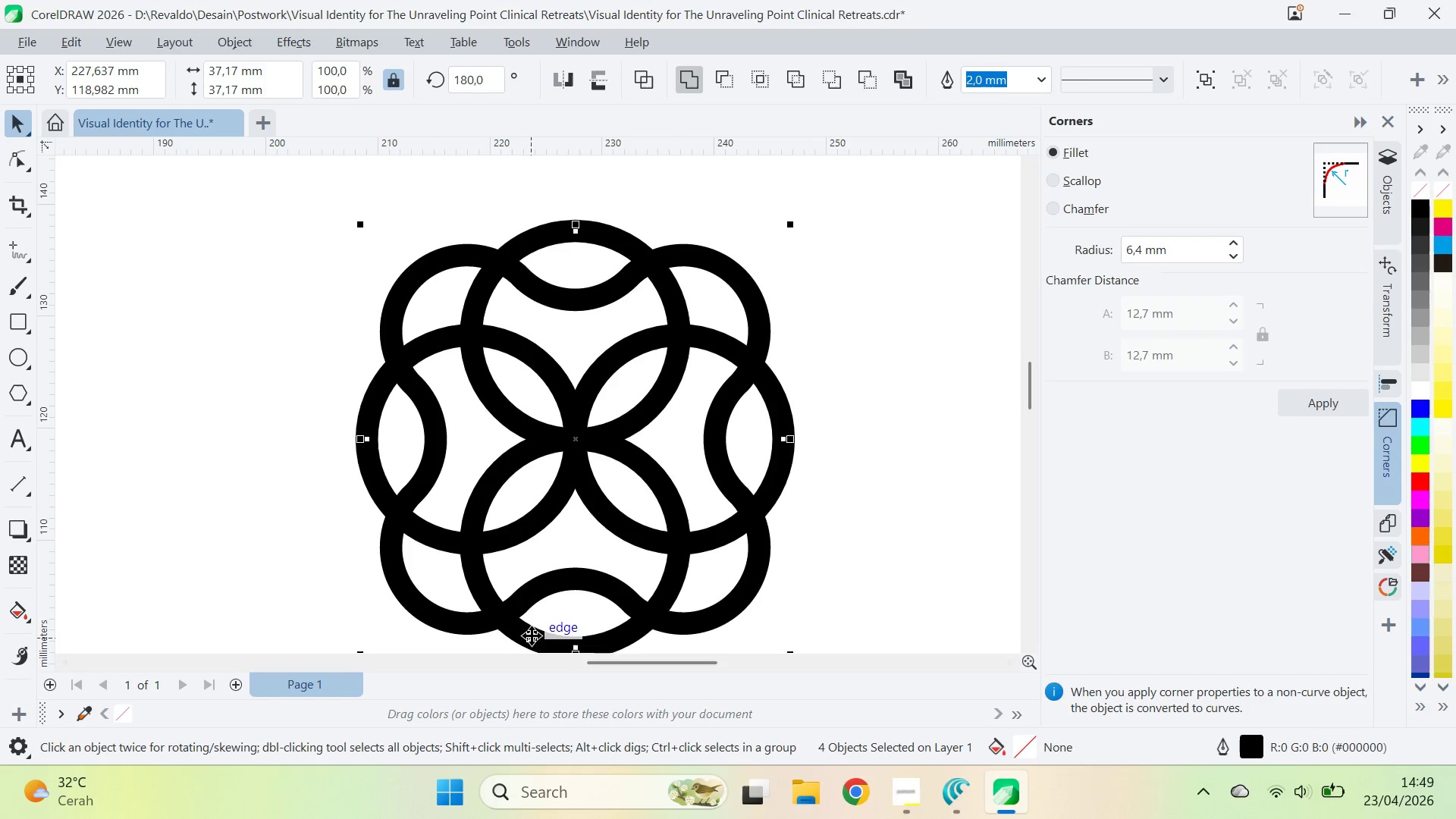 
key(Control+Shift+Q)
 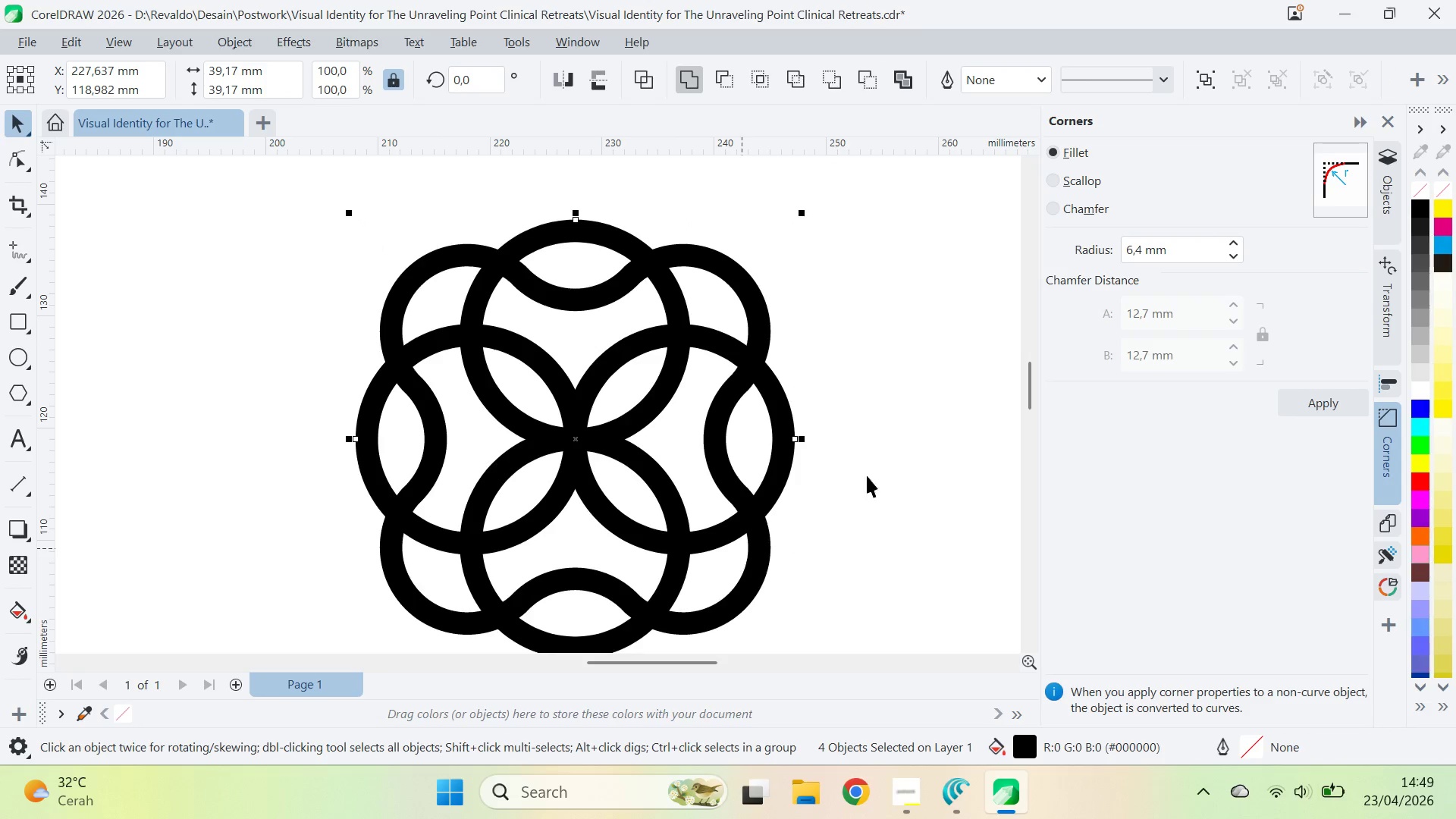 
type(qv)
 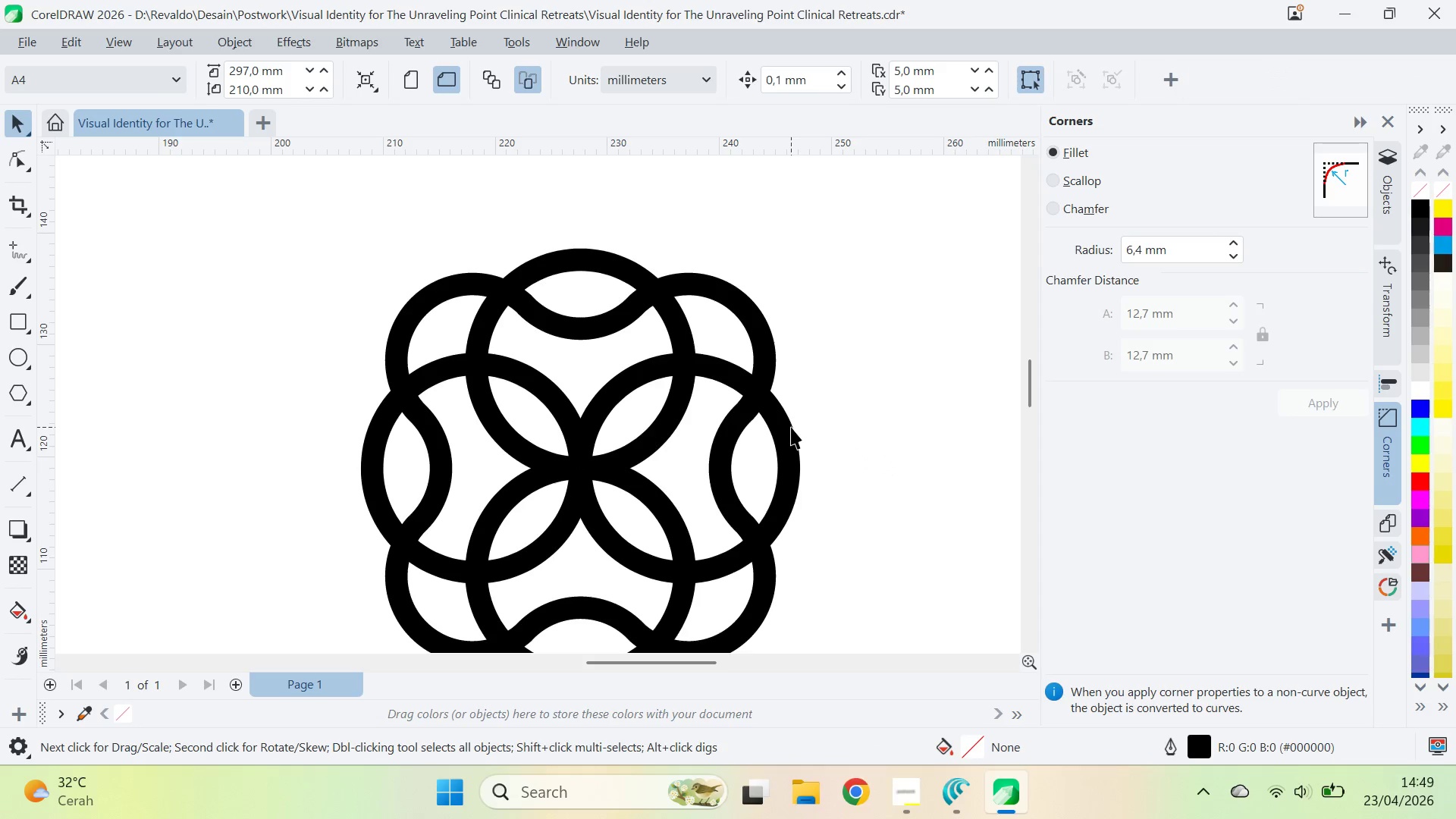 
left_click_drag(start_coordinate=[886, 458], to_coordinate=[892, 487])
 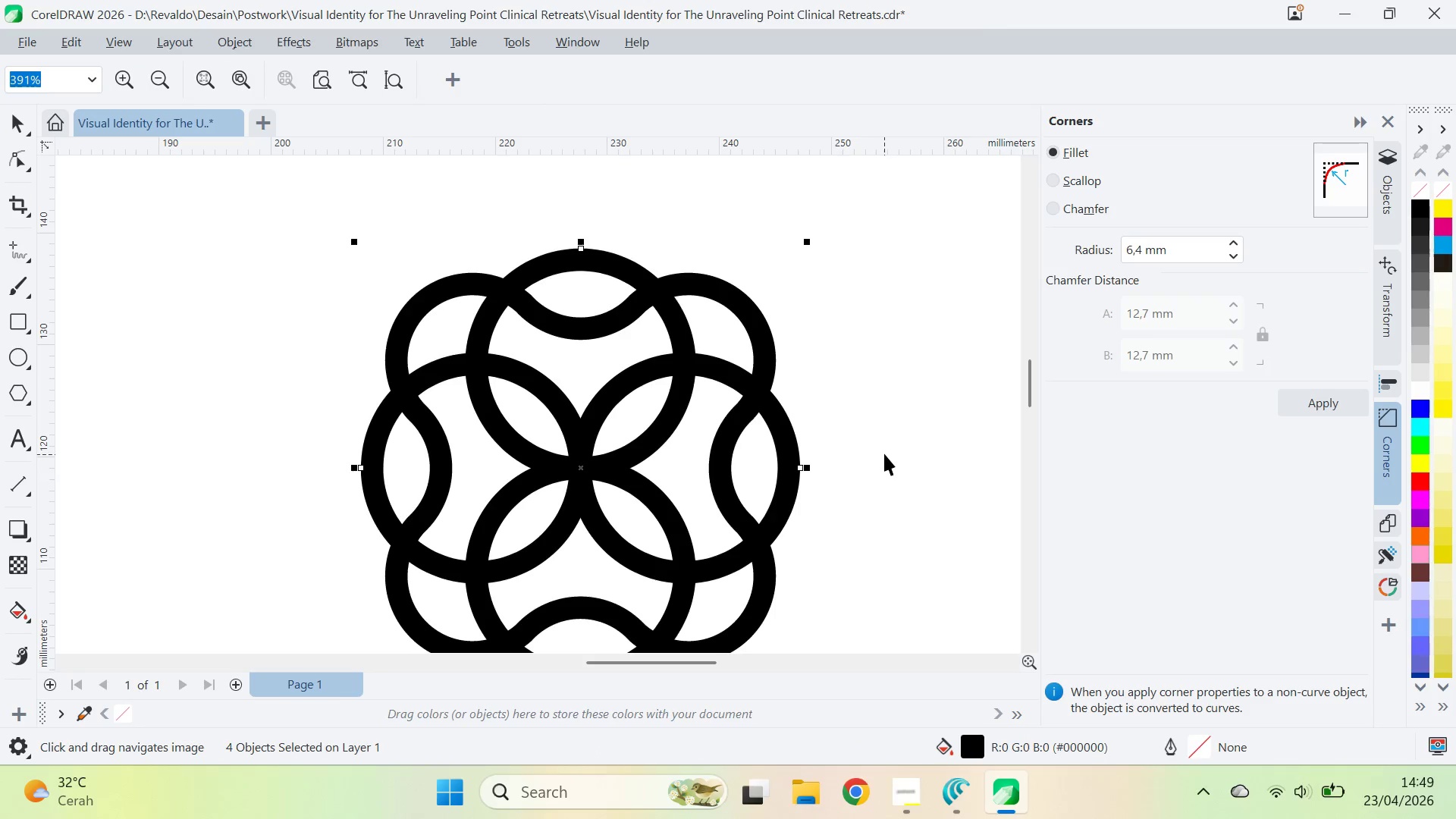 
left_click([884, 453])
 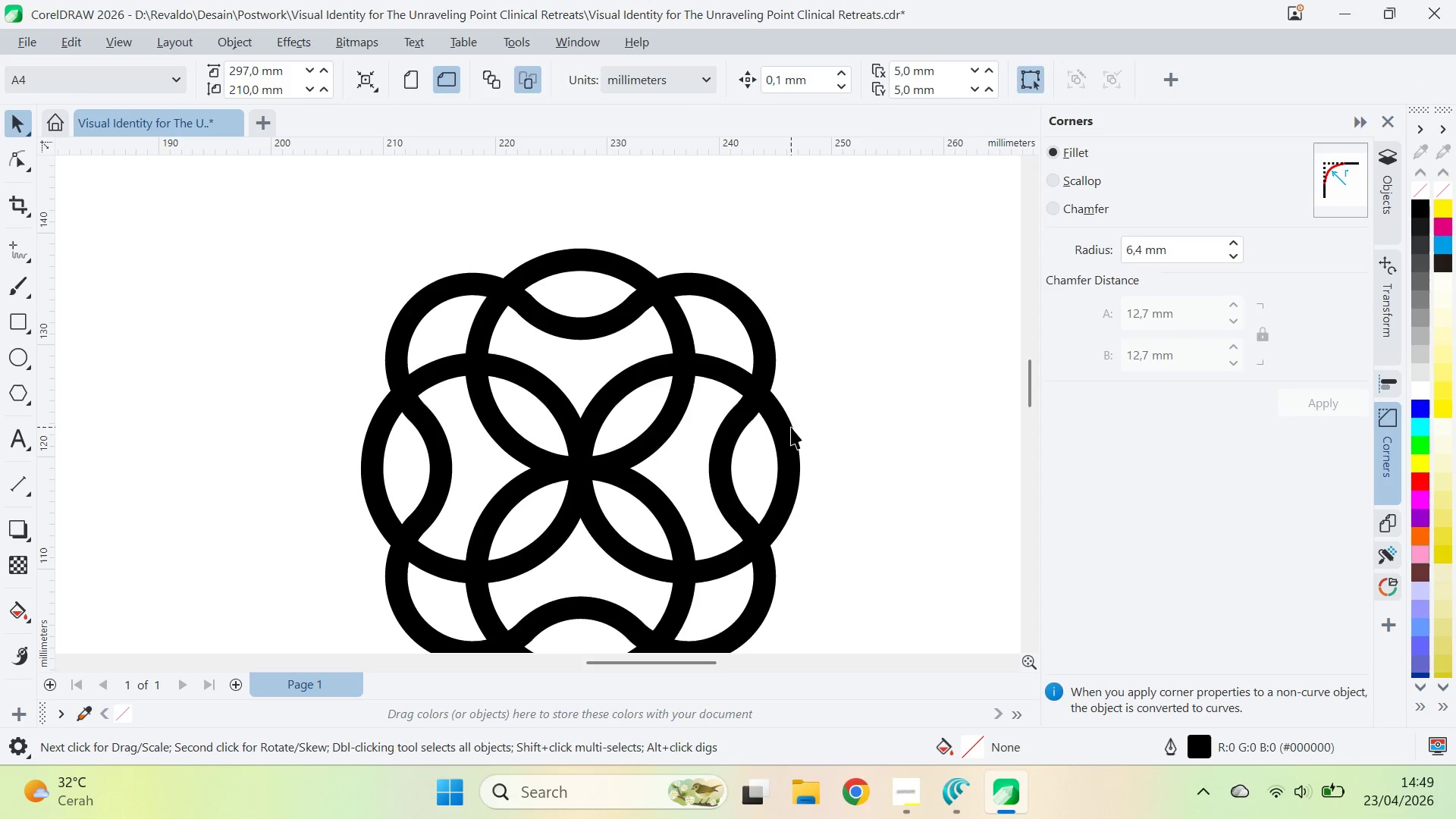 
left_click([791, 426])
 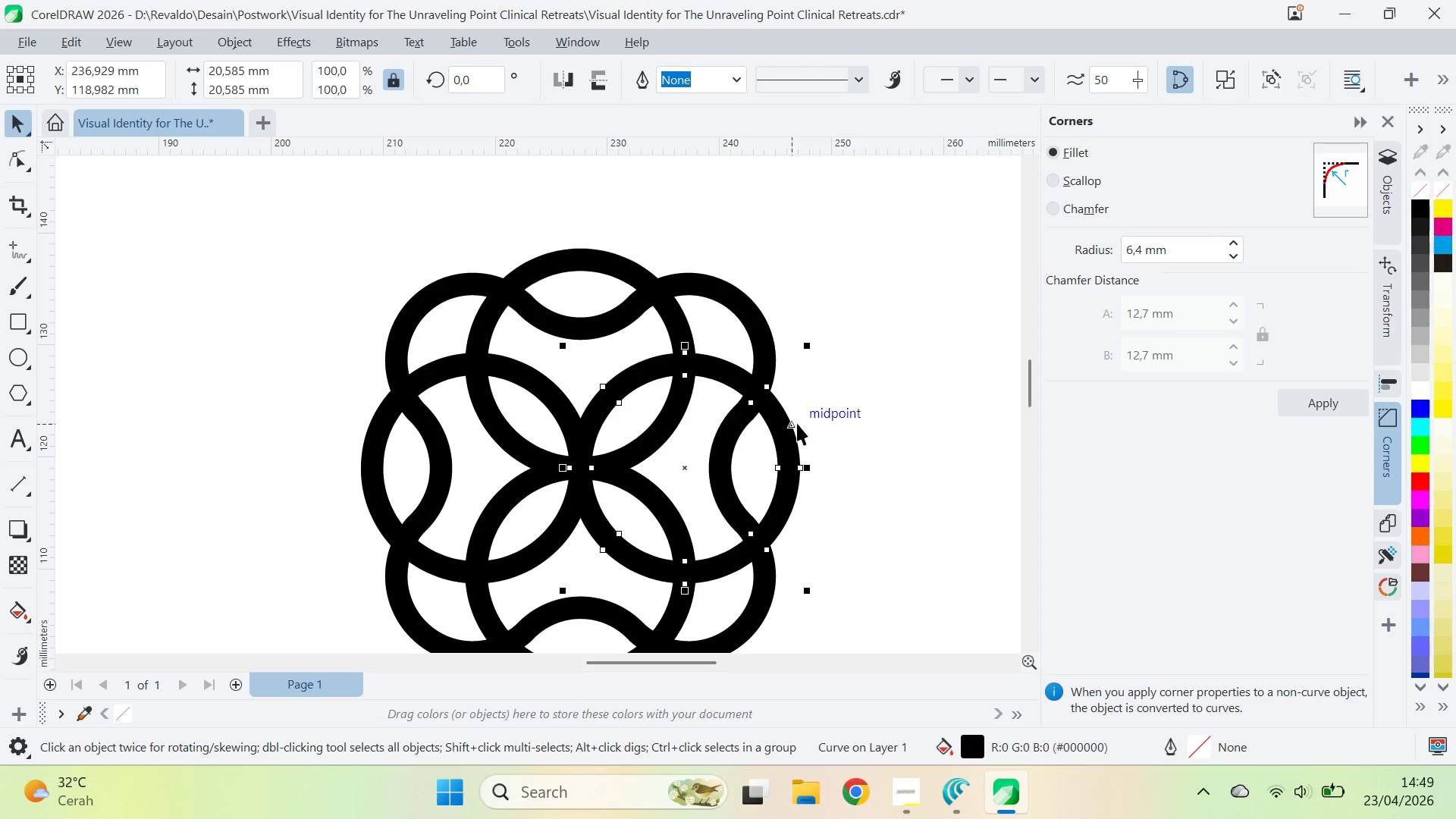 
left_click([861, 388])
 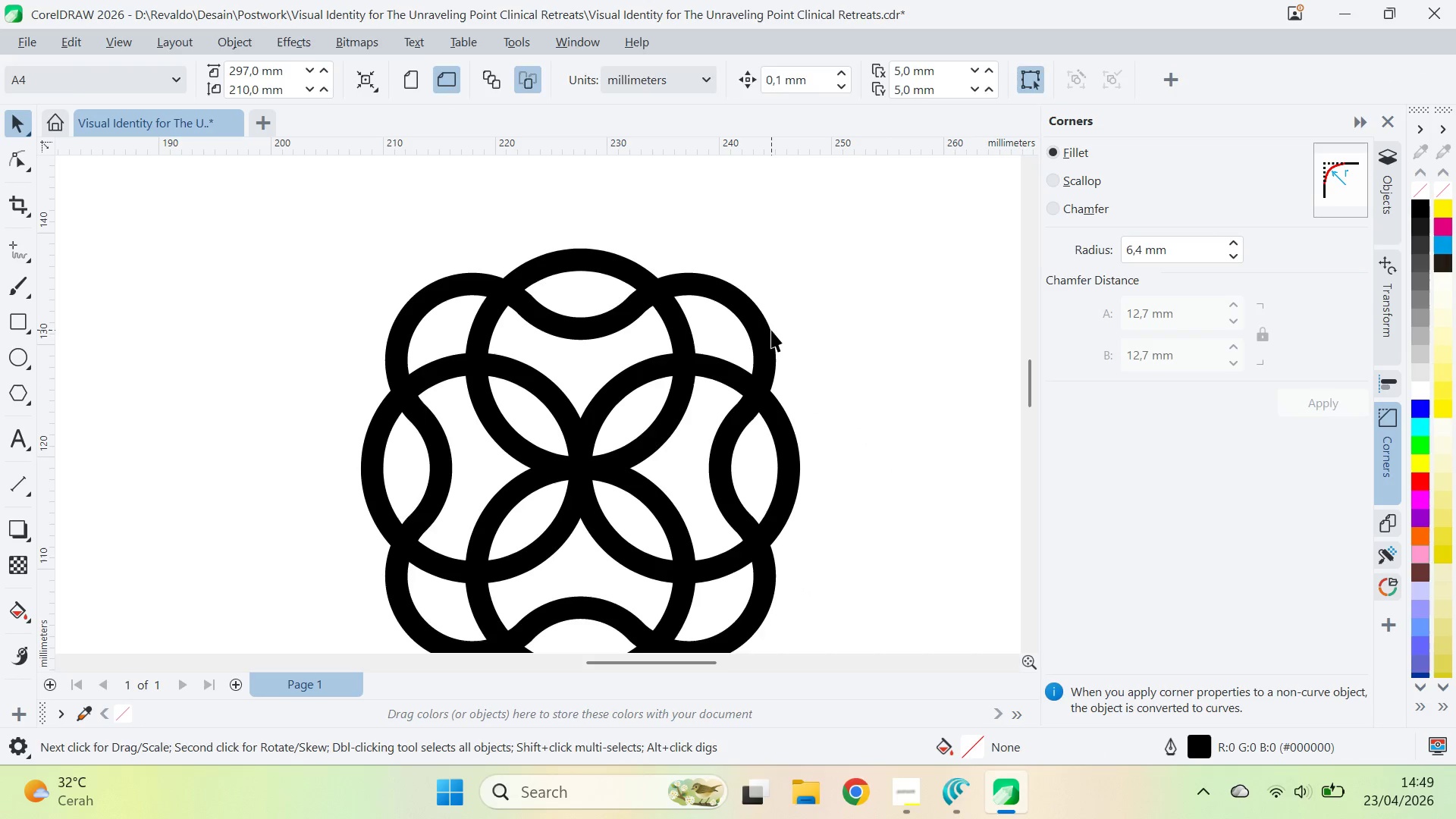 
left_click_drag(start_coordinate=[771, 330], to_coordinate=[765, 325])
 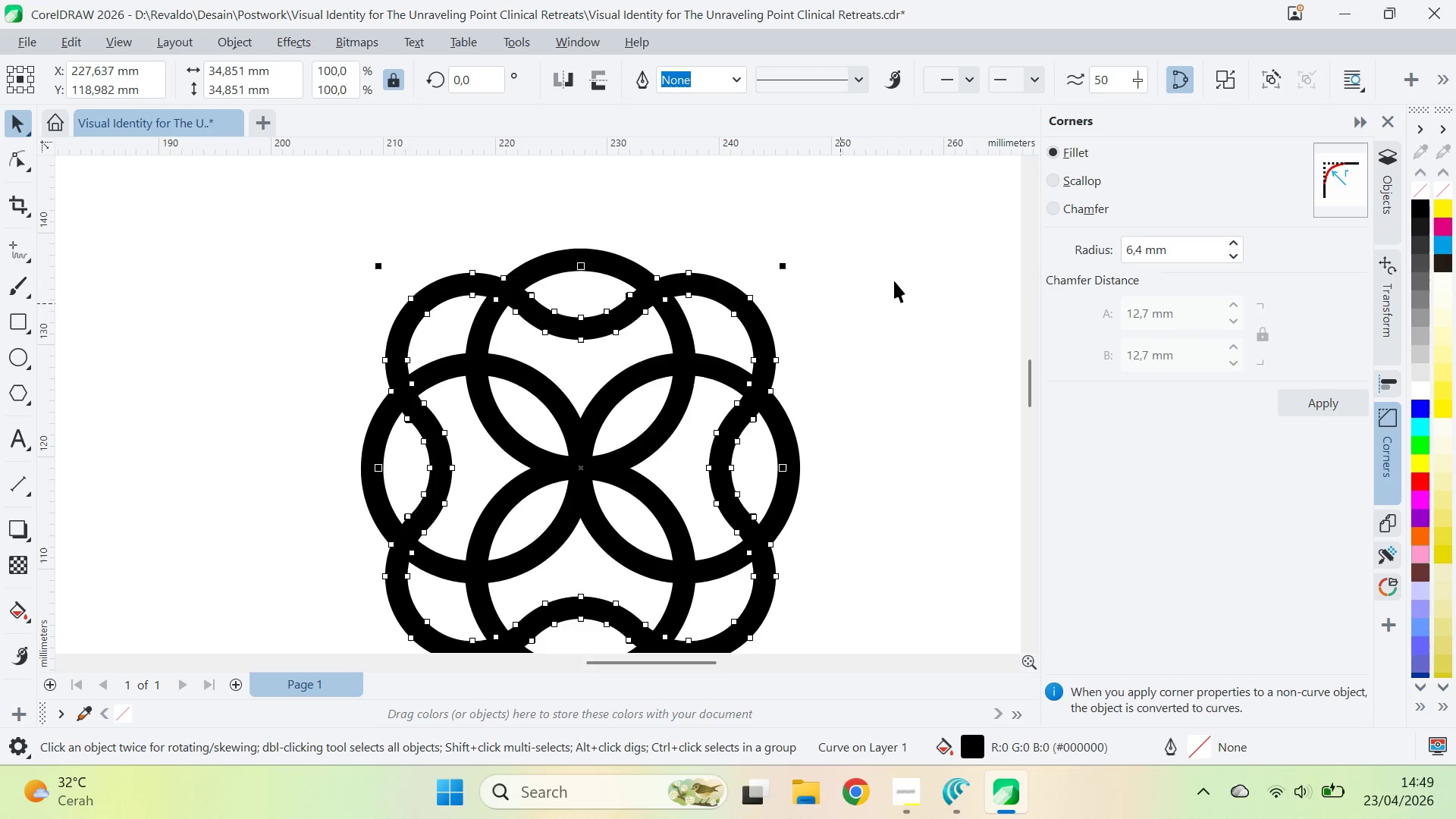 
key(Control+Z)
 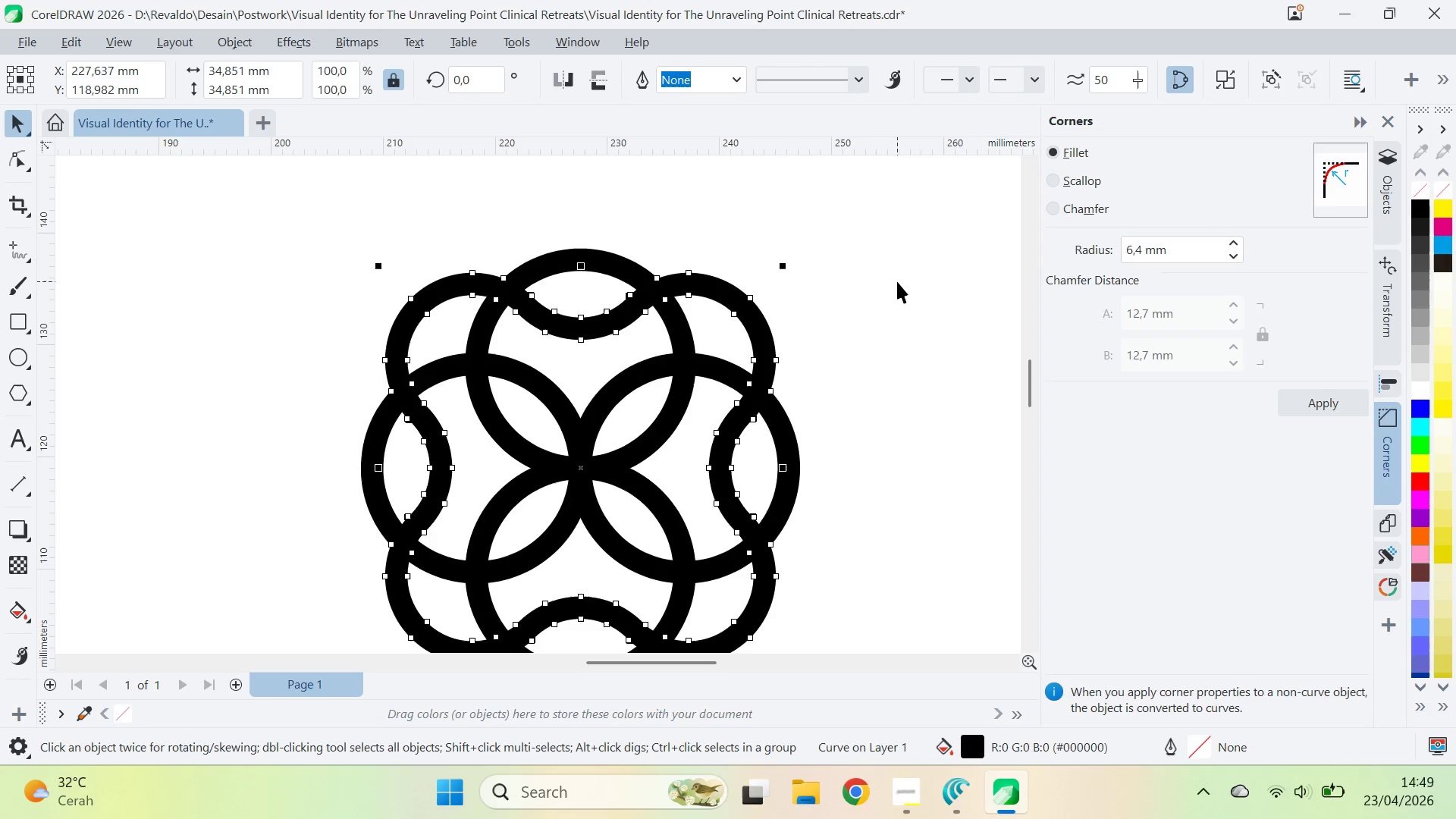 
left_click([897, 281])
 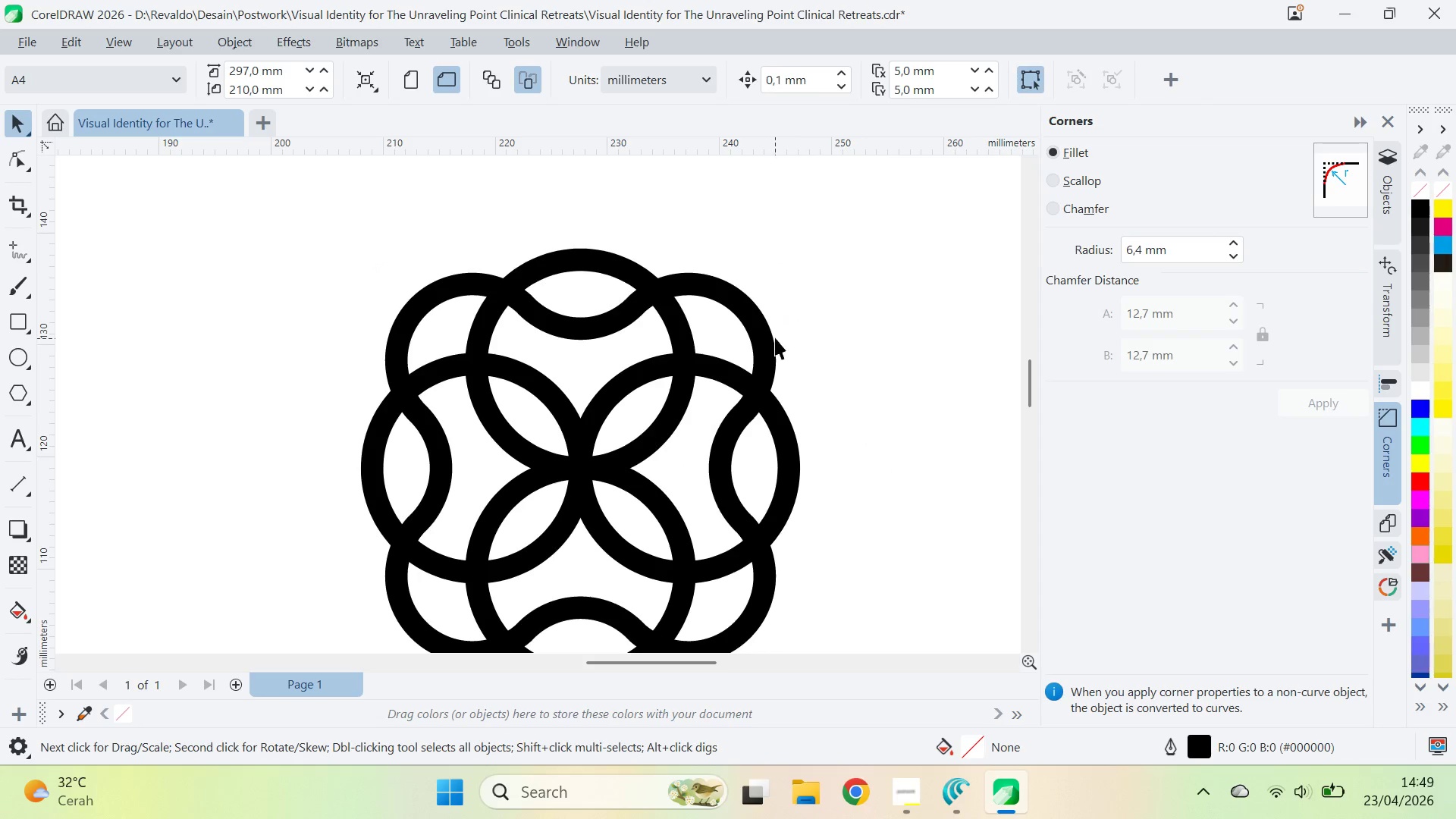 
left_click([774, 334])
 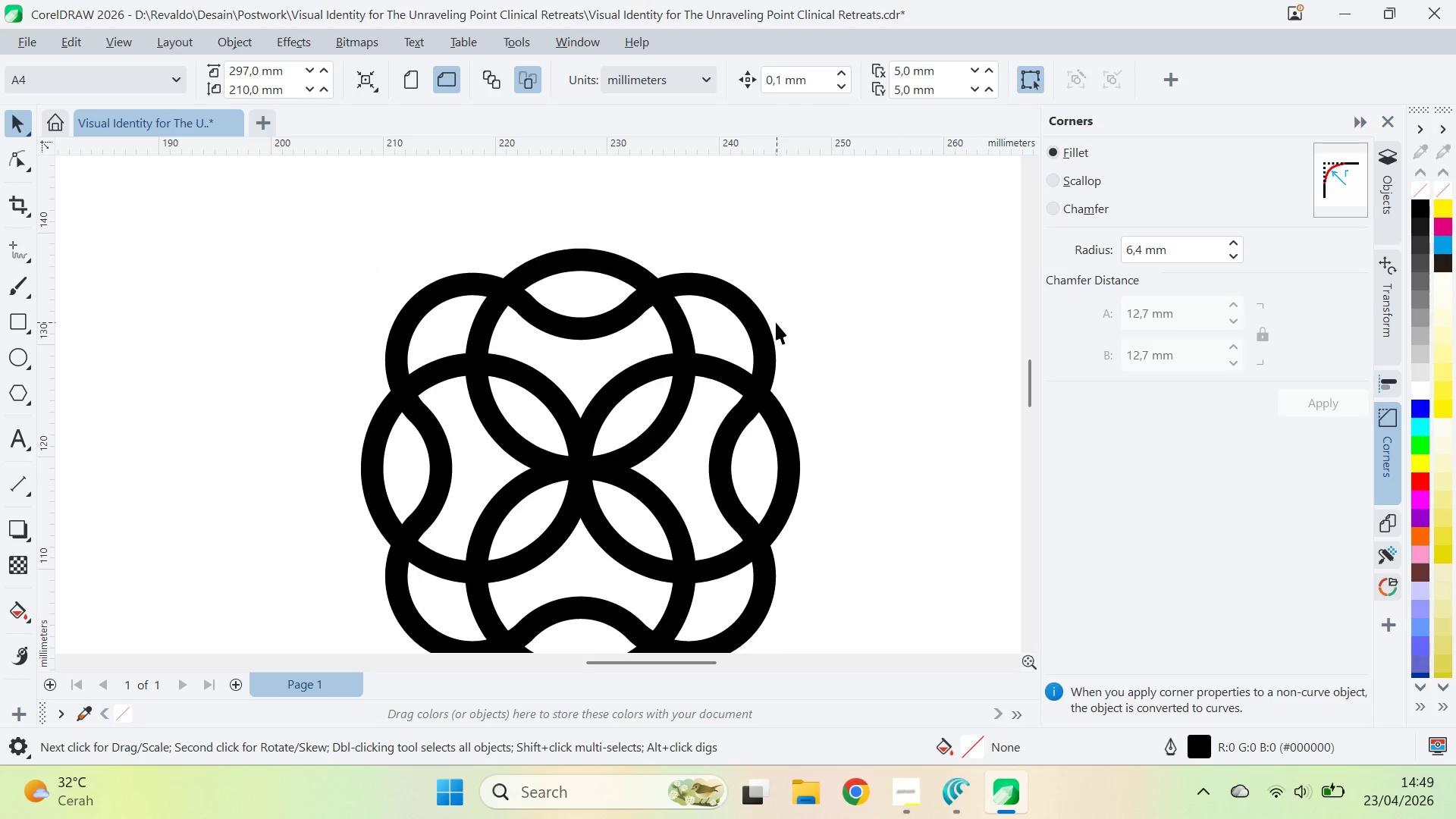 
left_click_drag(start_coordinate=[769, 323], to_coordinate=[1021, 201])
 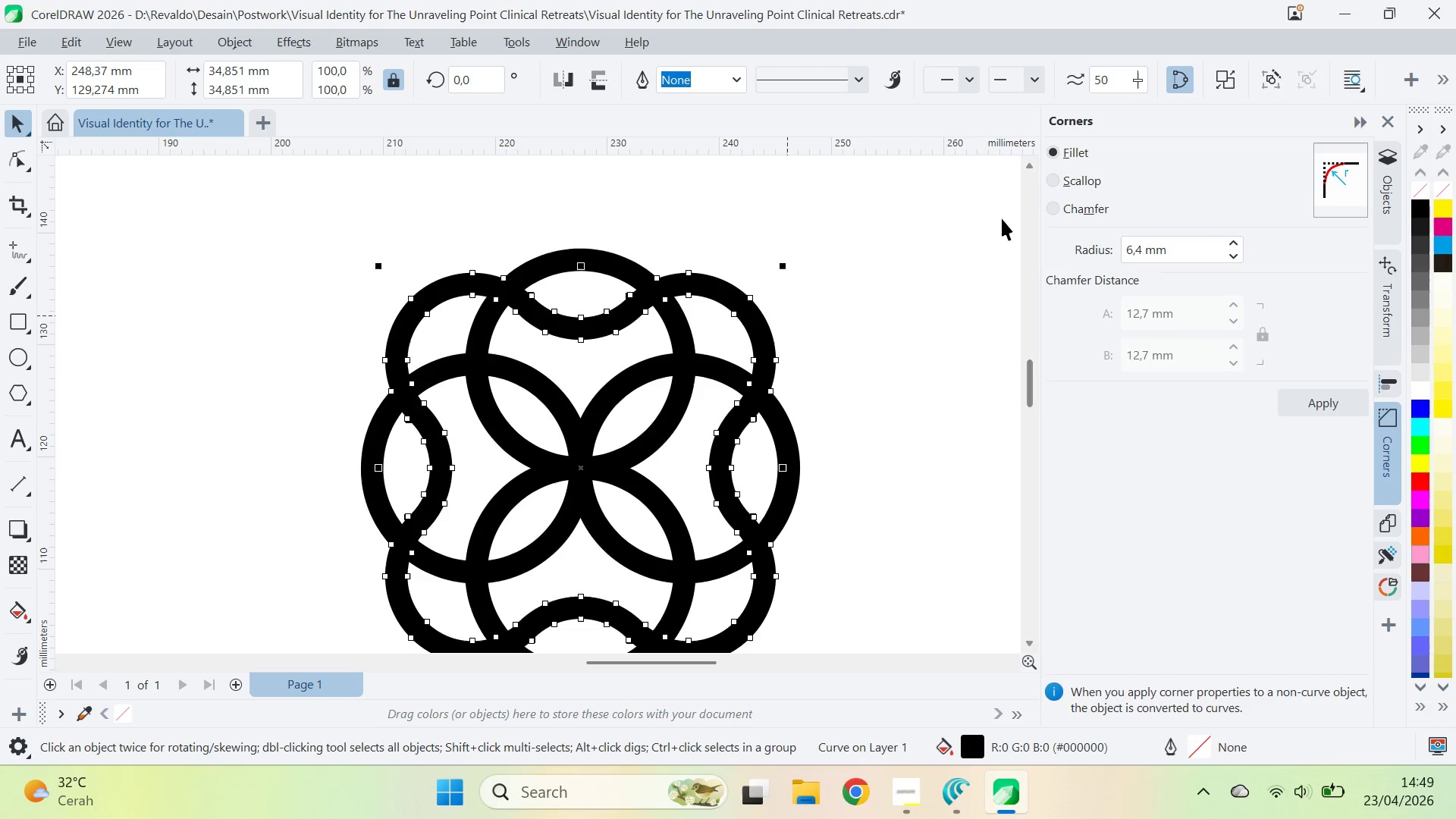 
key(Control+Z)
 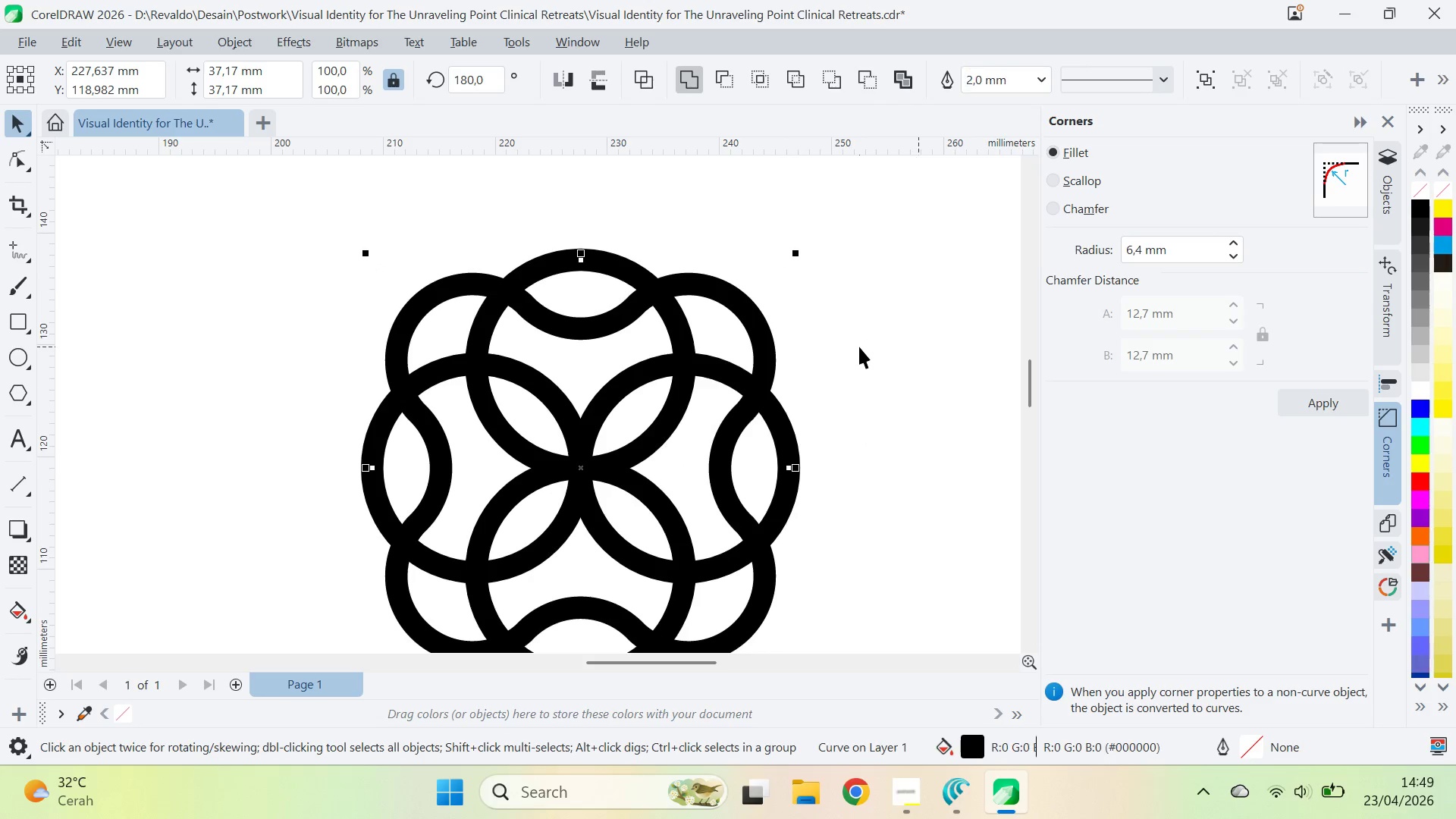 
key(Control+Z)
 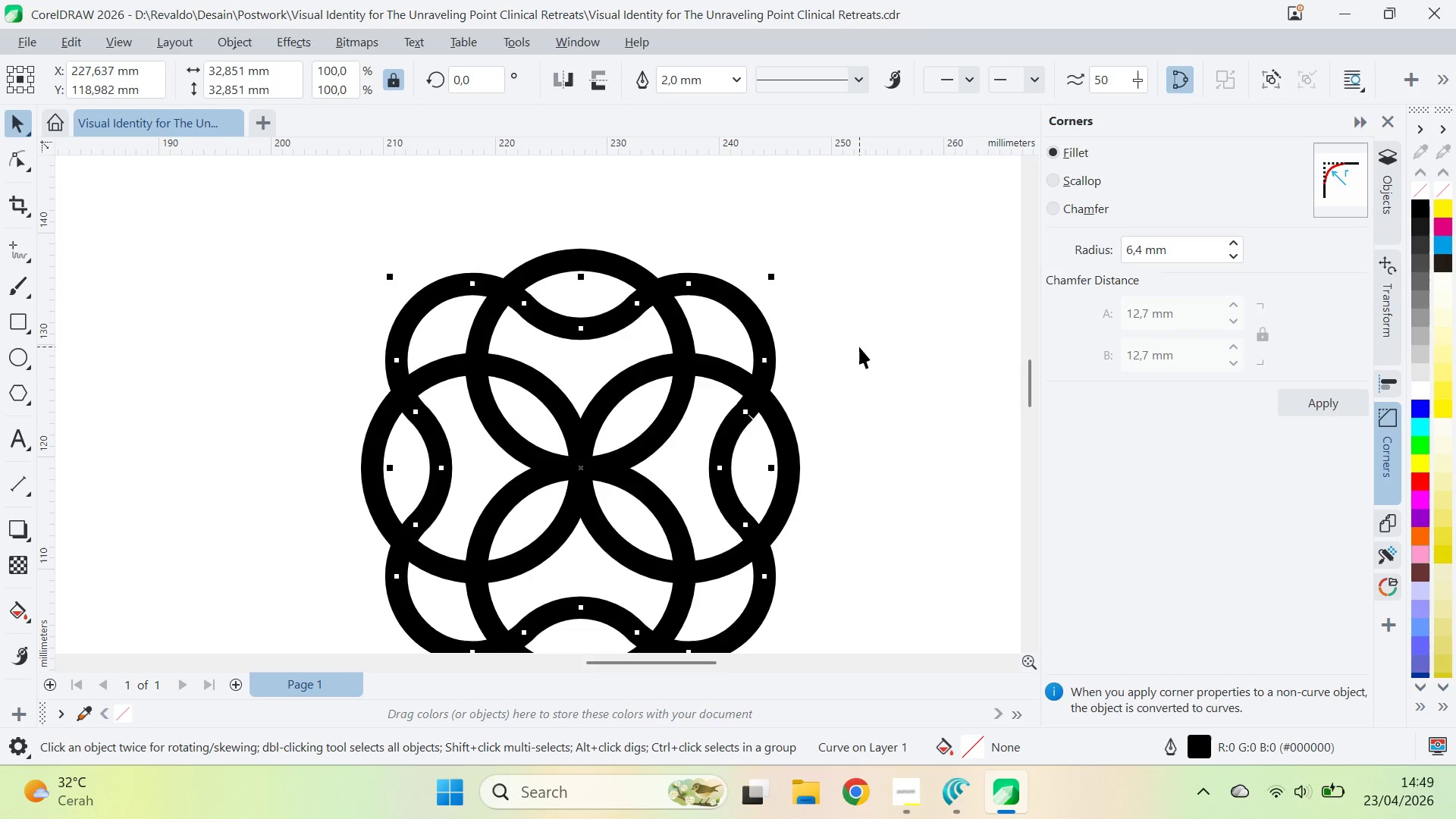 
key(Control+Z)
 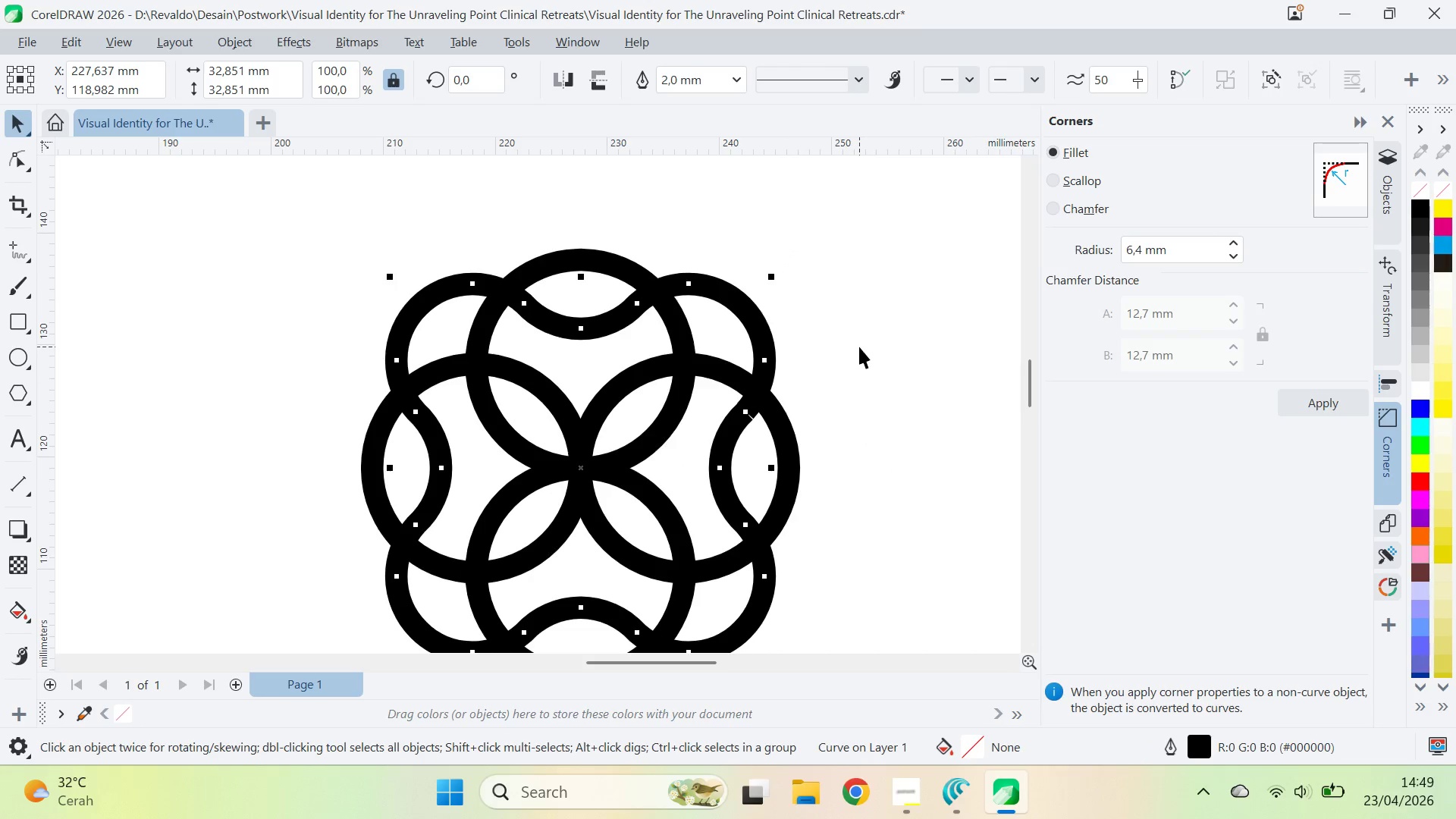 
key(Control+Shift+Z)
 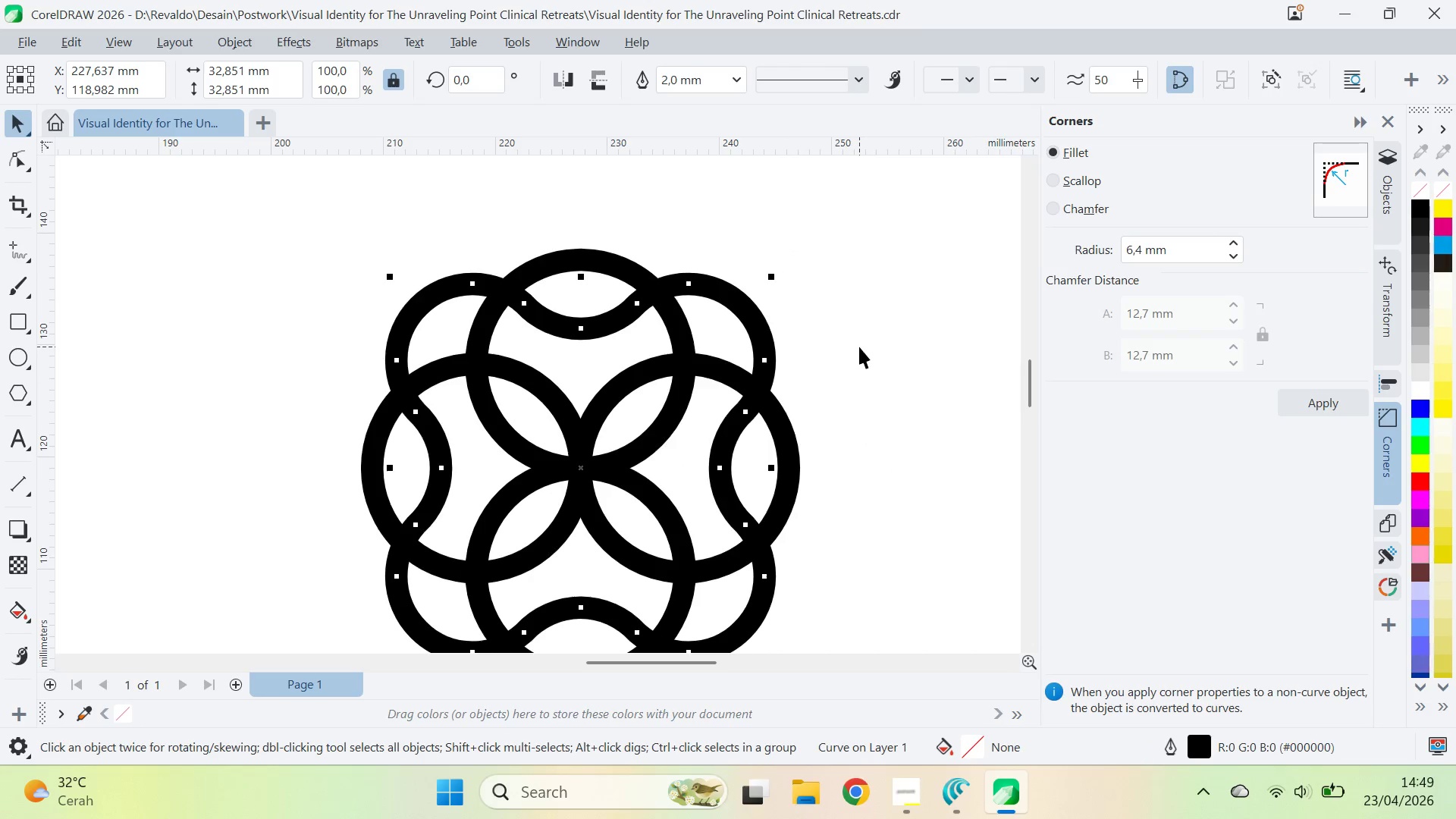 
key(Control+Shift+Z)
 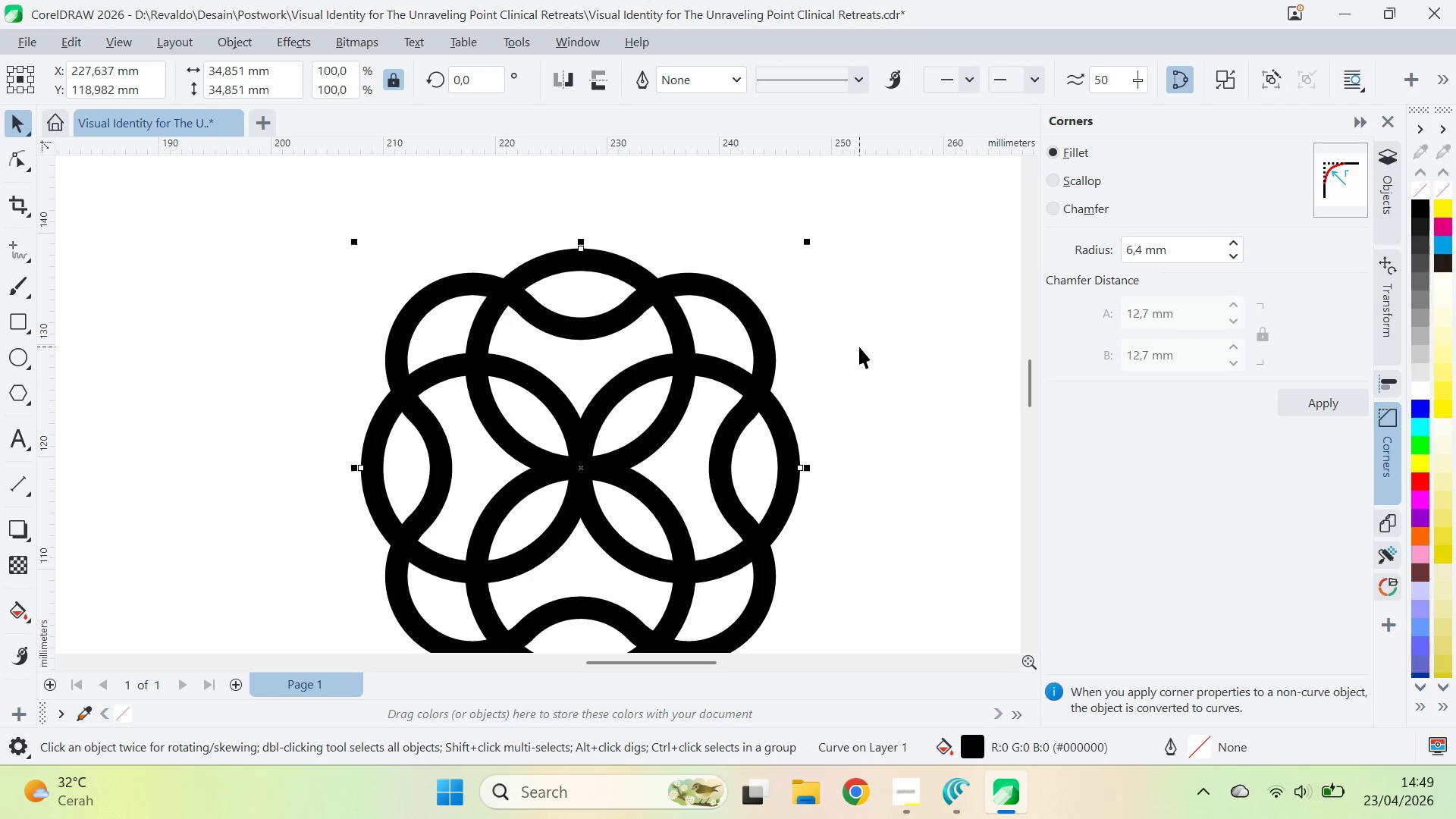 
key(Control+Shift+Z)
 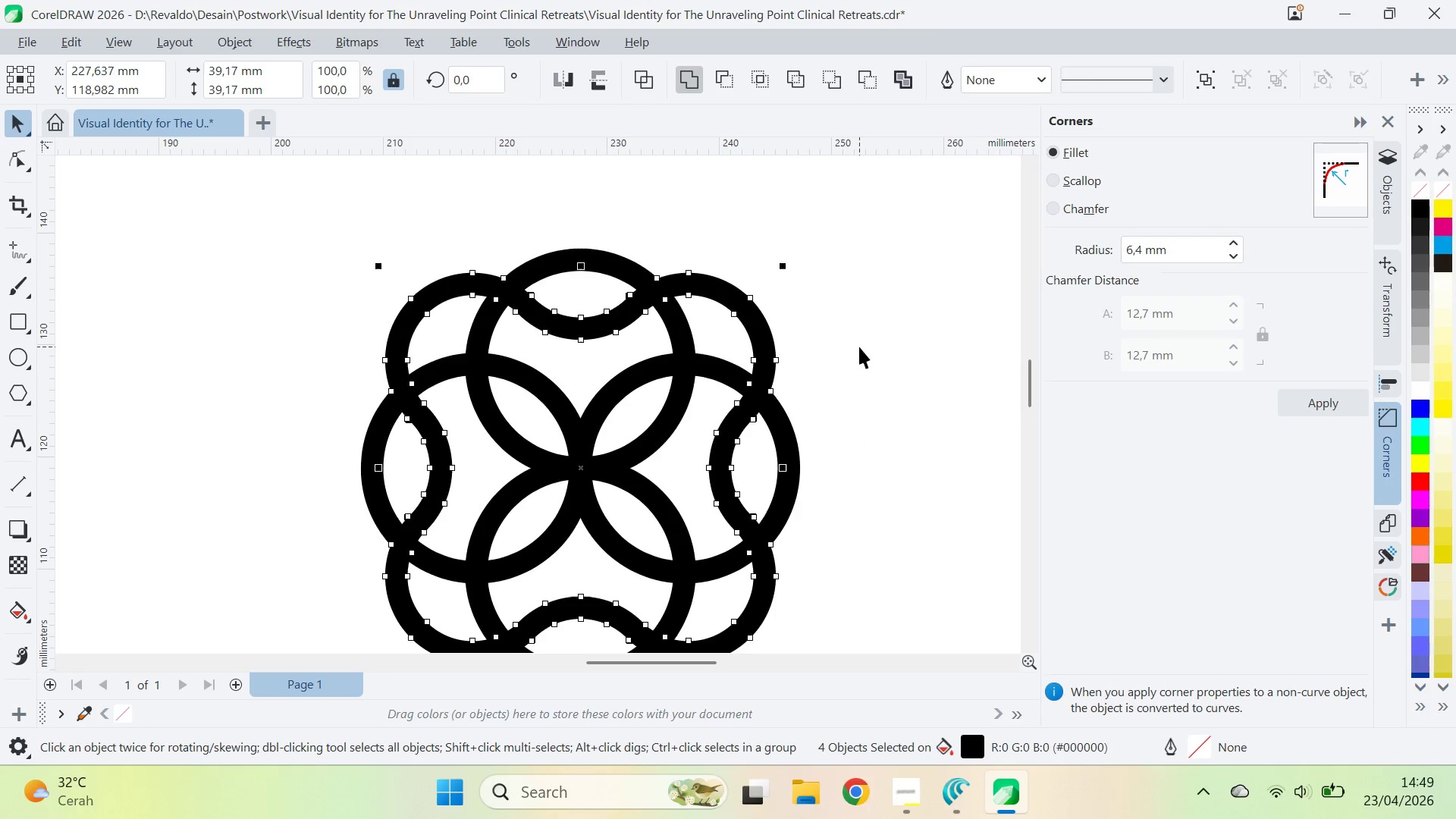 
key(Control+Shift+Z)
 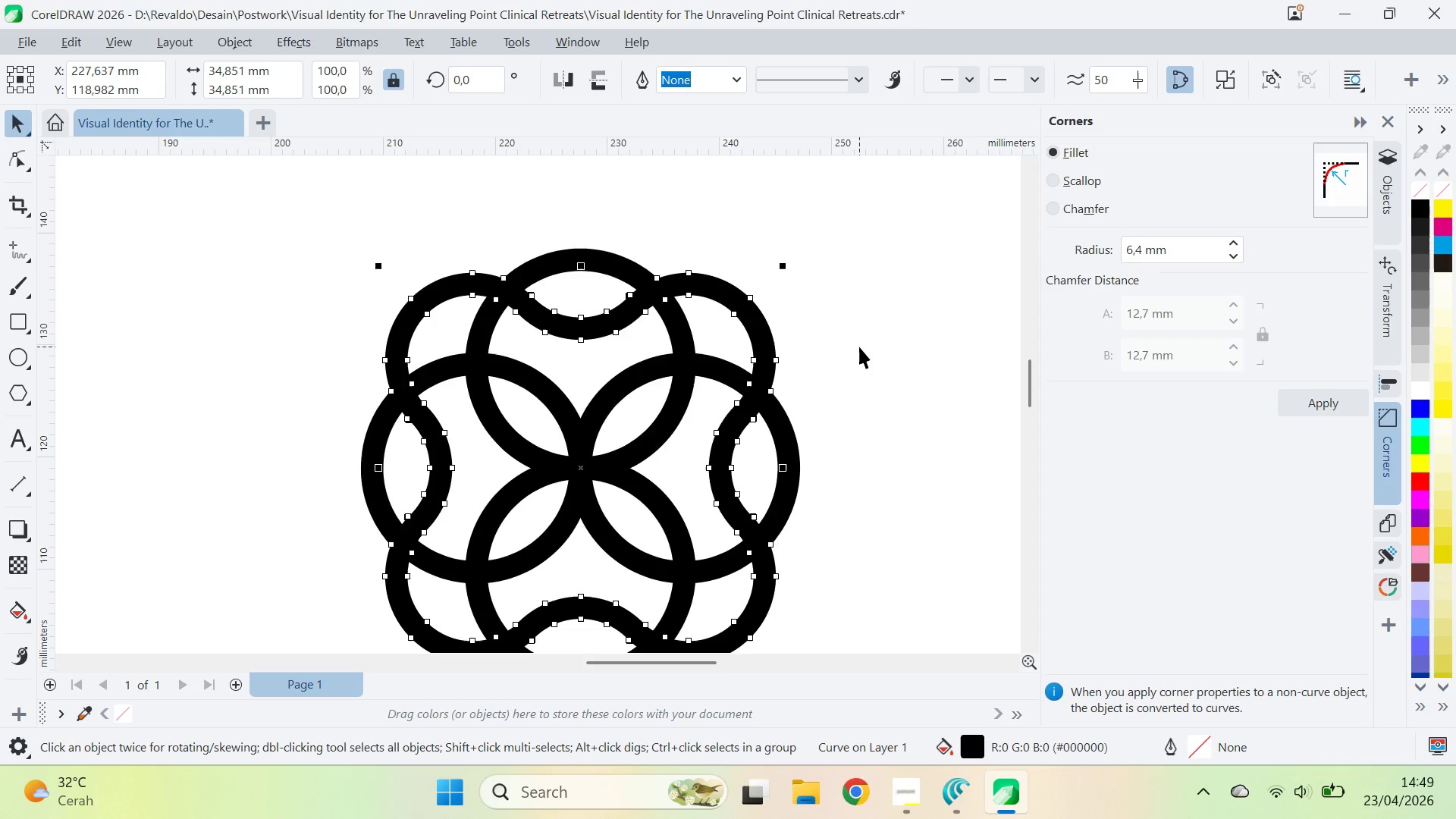 
key(Control+Shift+Z)
 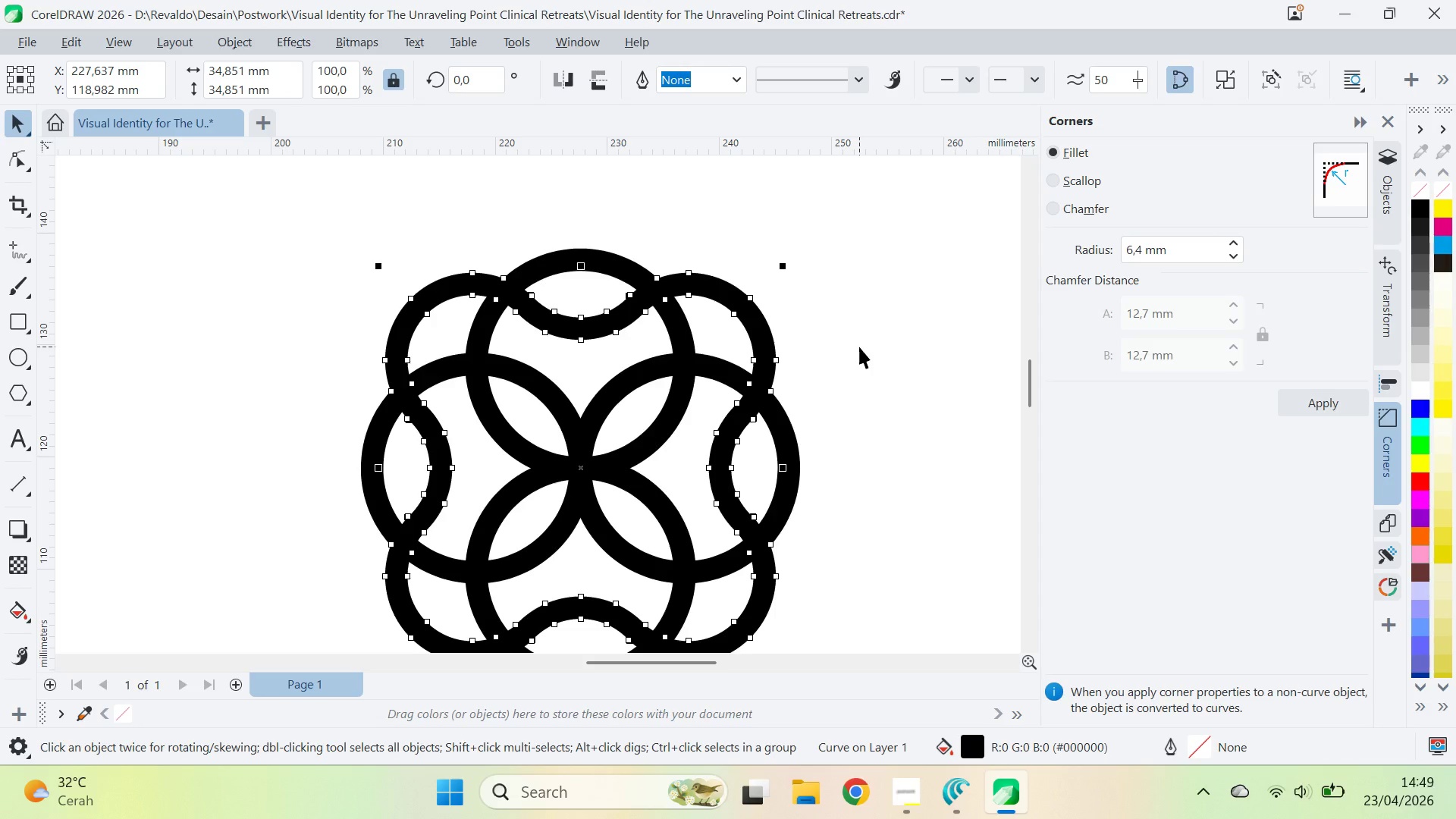 
key(Control+Shift+Z)
 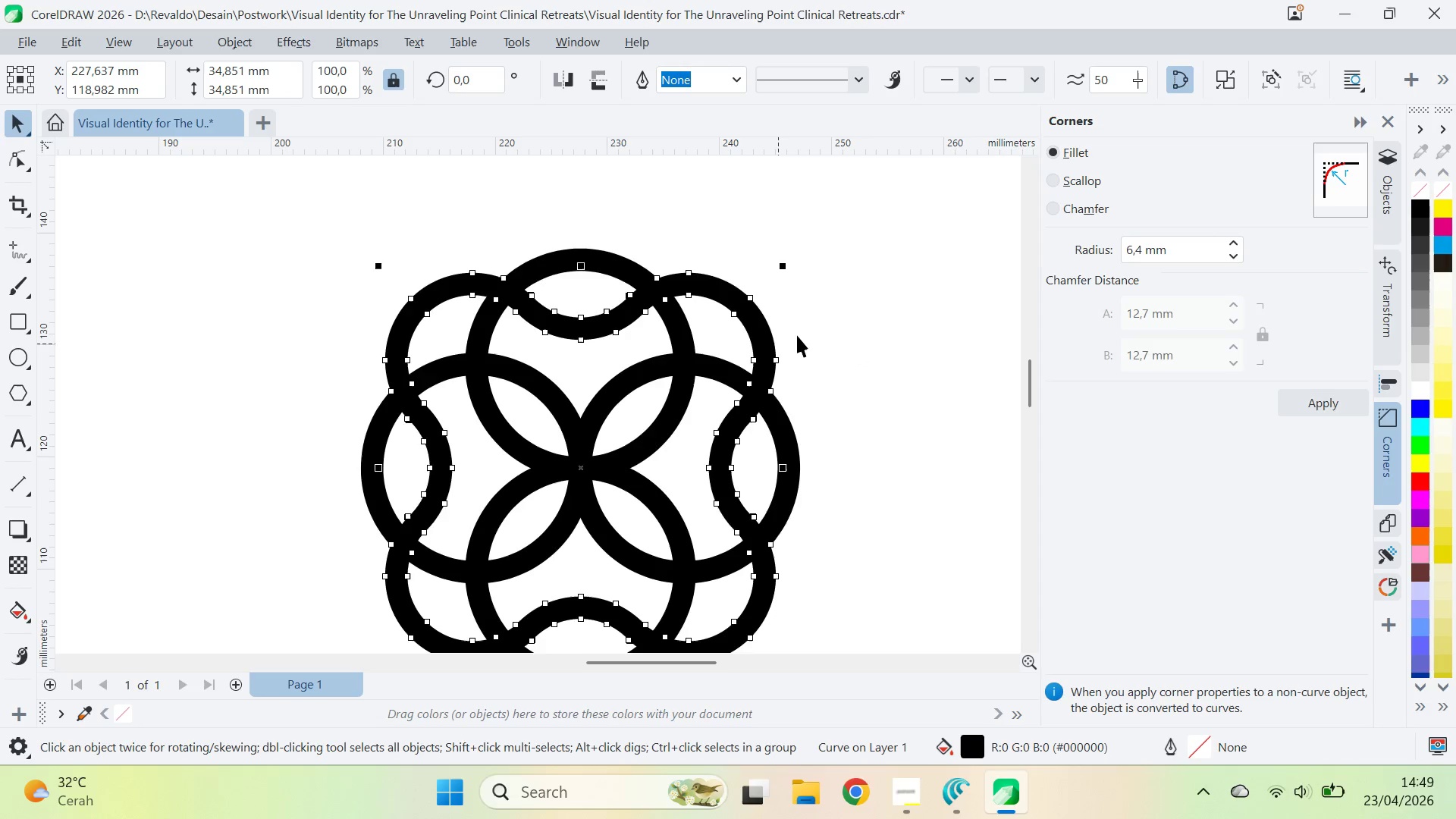 
left_click([802, 334])
 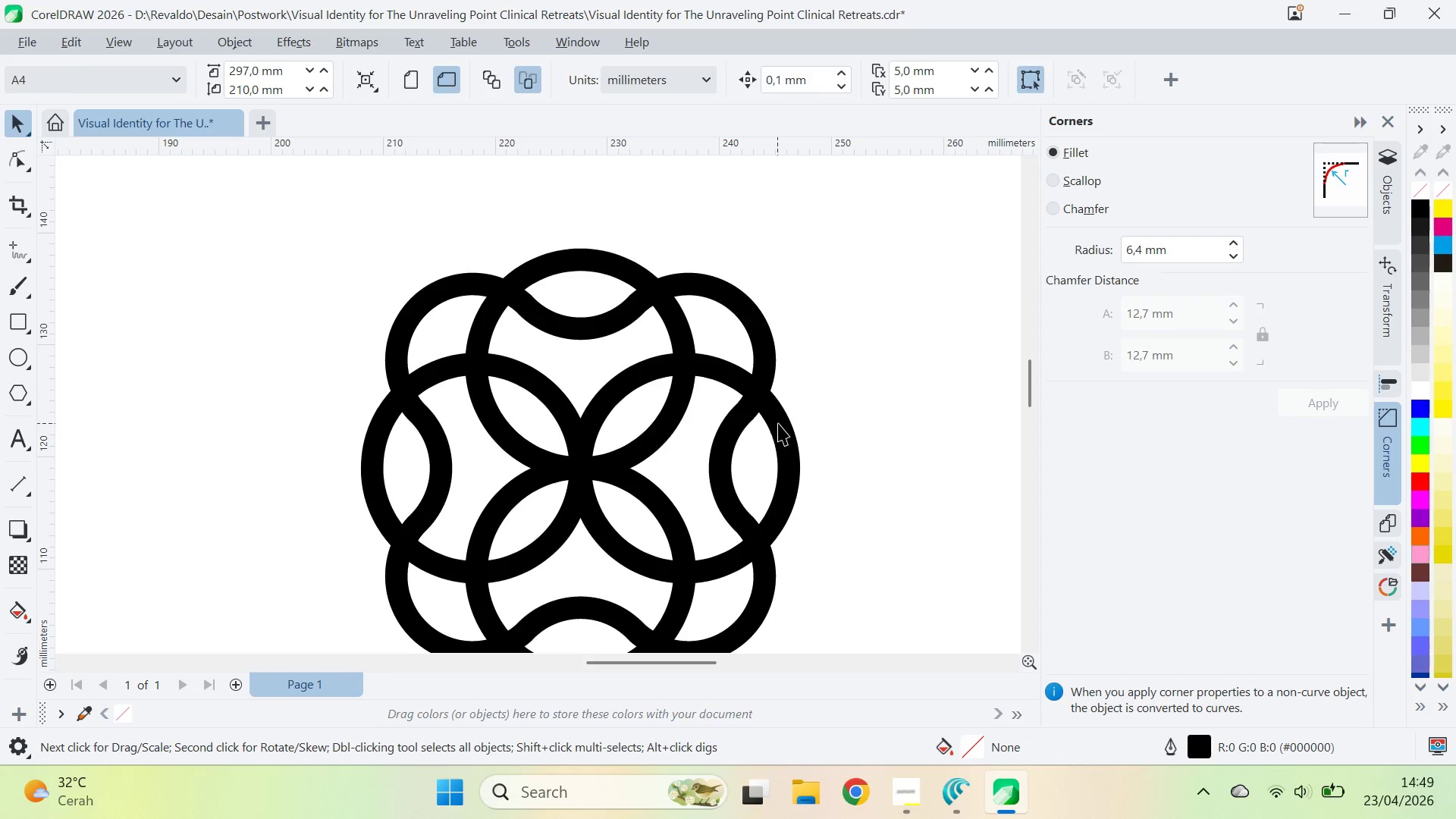 
left_click_drag(start_coordinate=[778, 423], to_coordinate=[839, 438])
 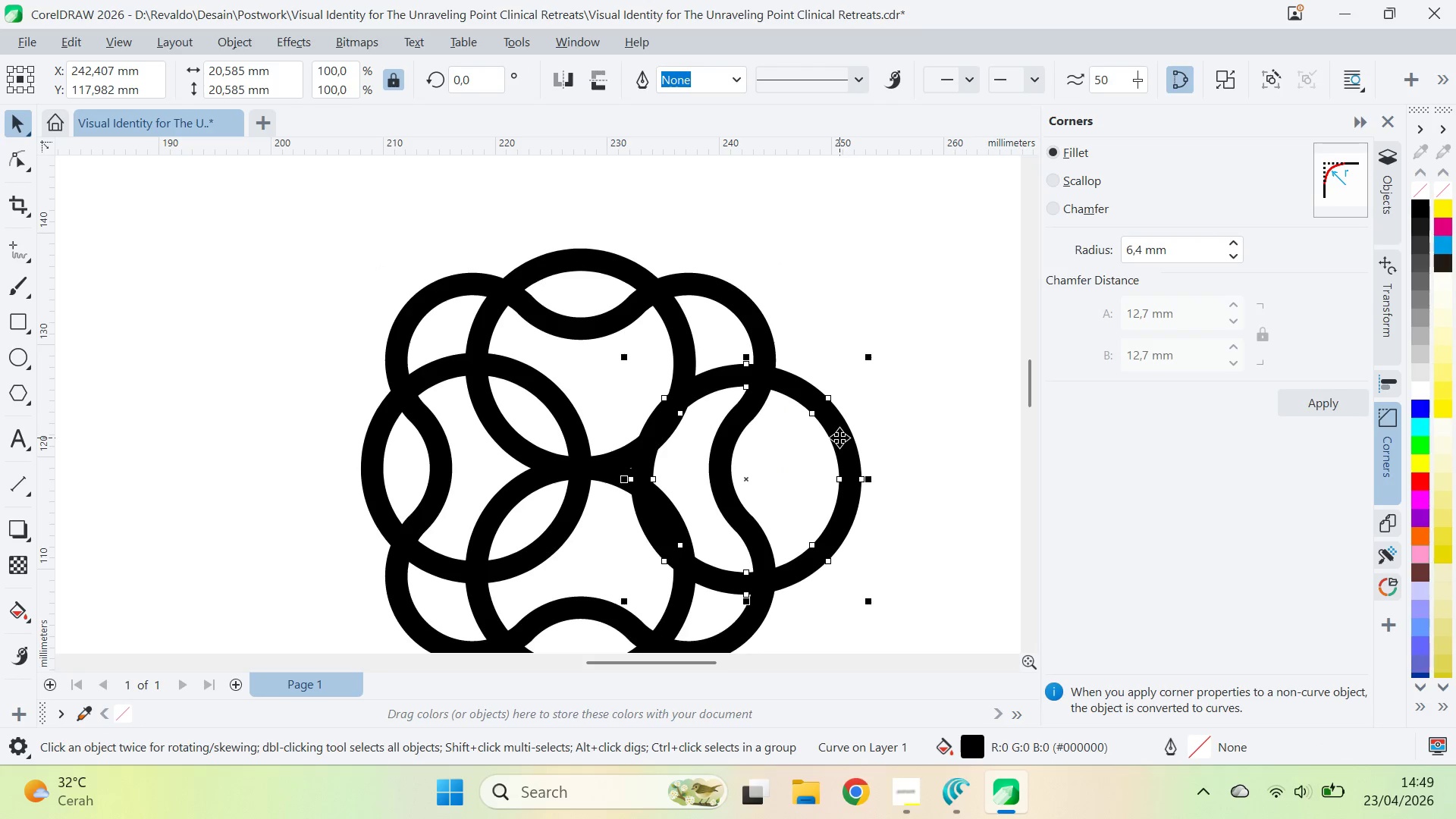 
key(Control+Z)
 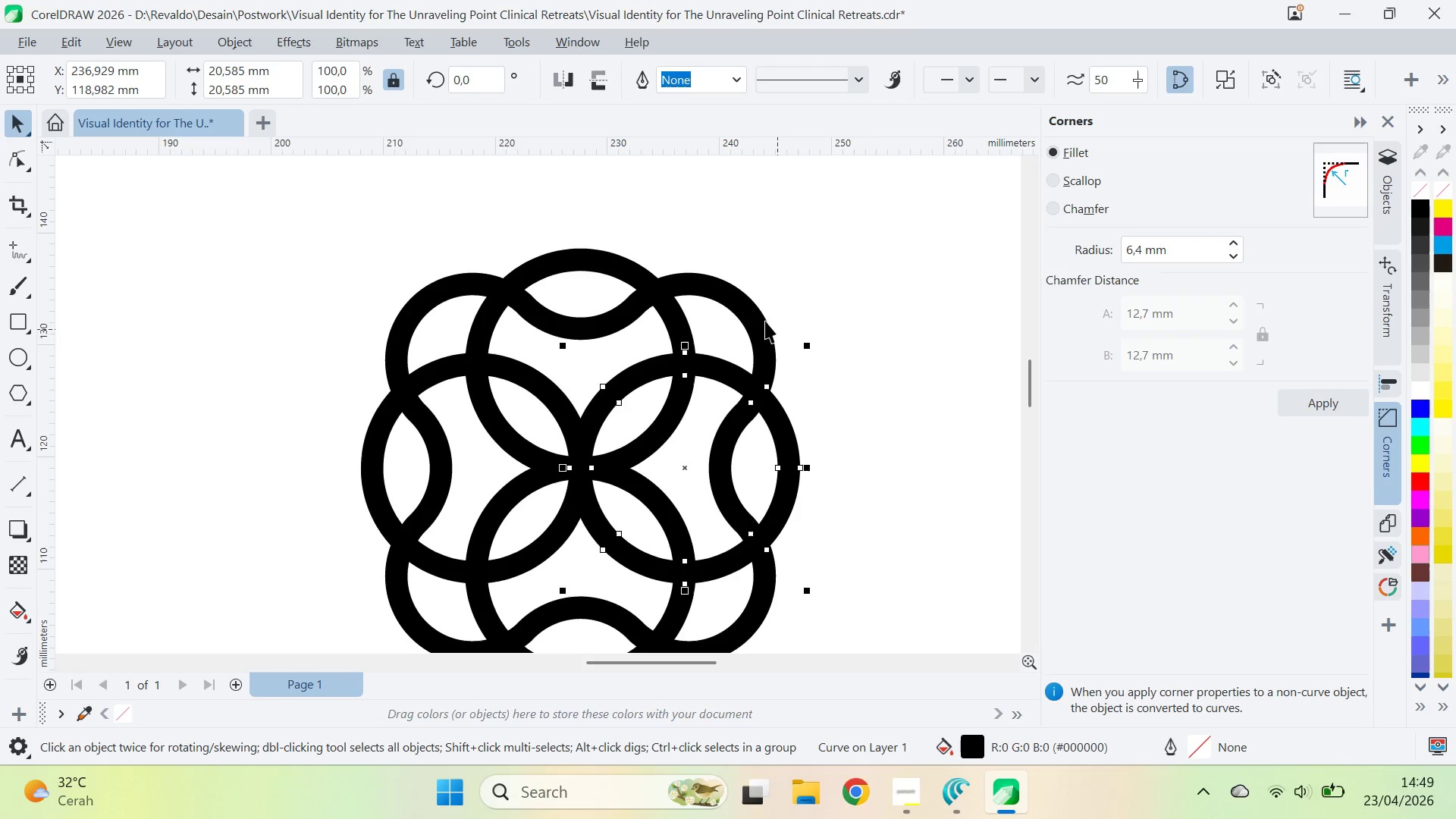 
left_click([758, 316])
 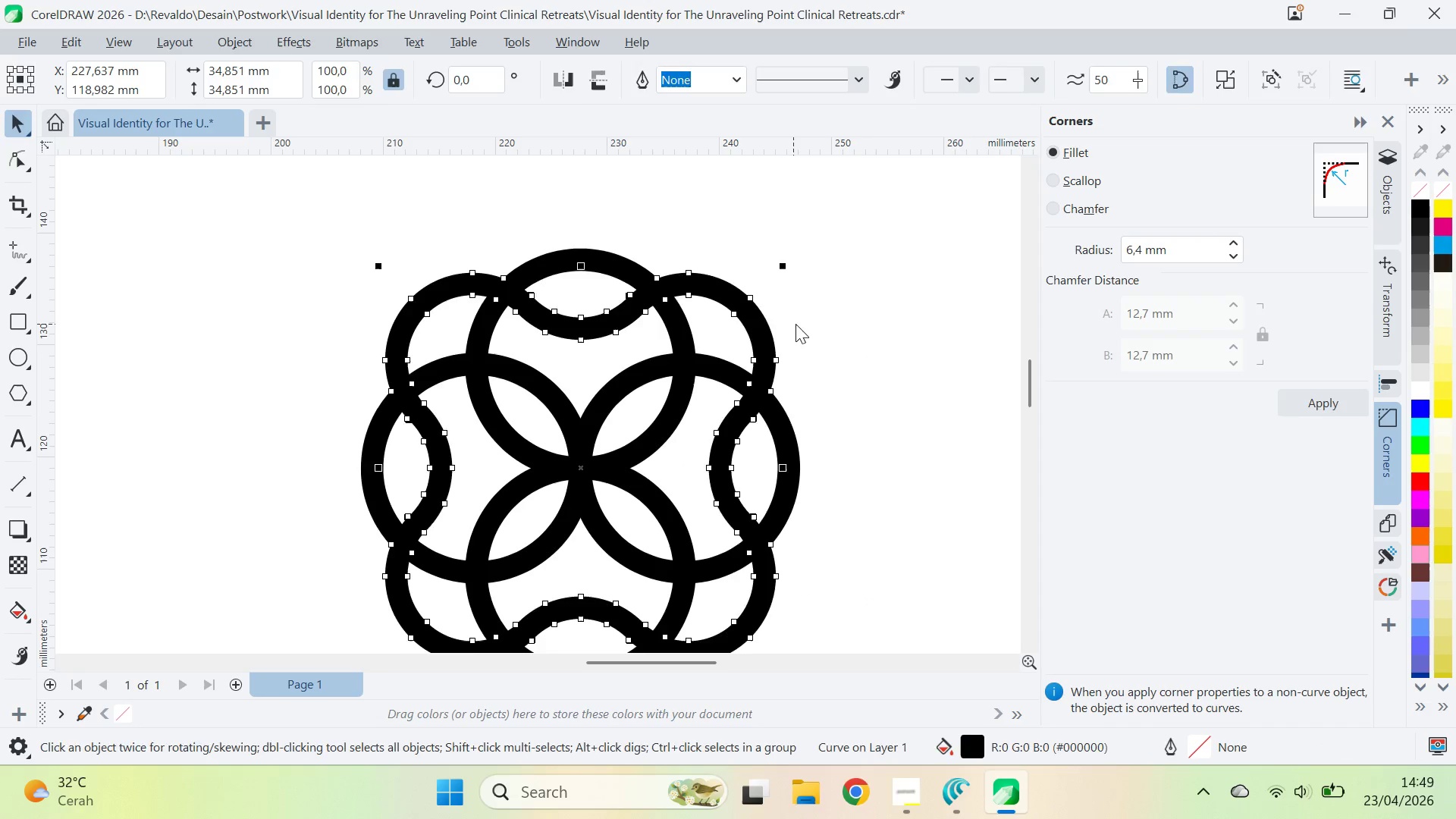 
key(A)
 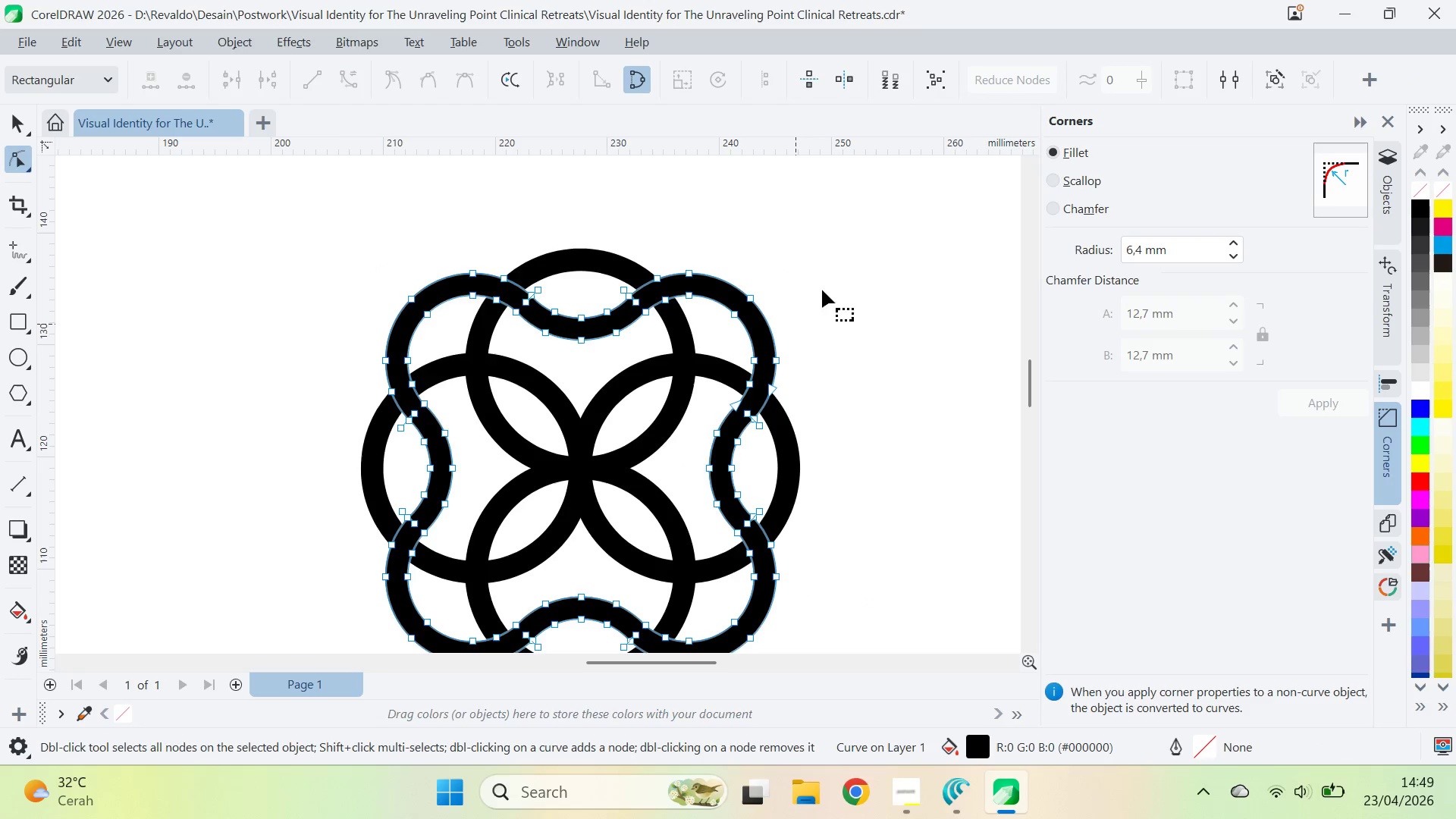 
key(Control+ControlLeft)
 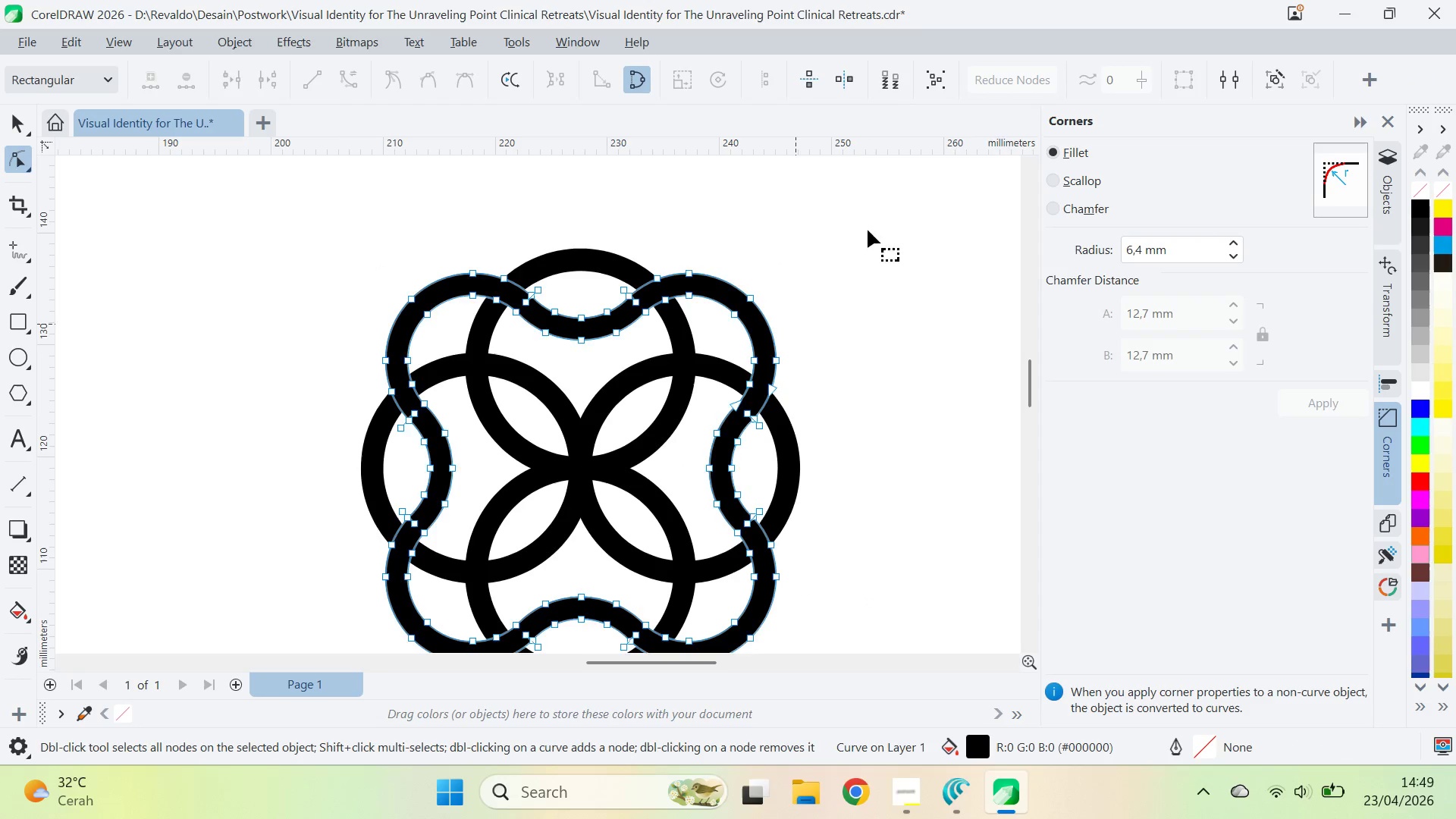 
key(Control+A)
 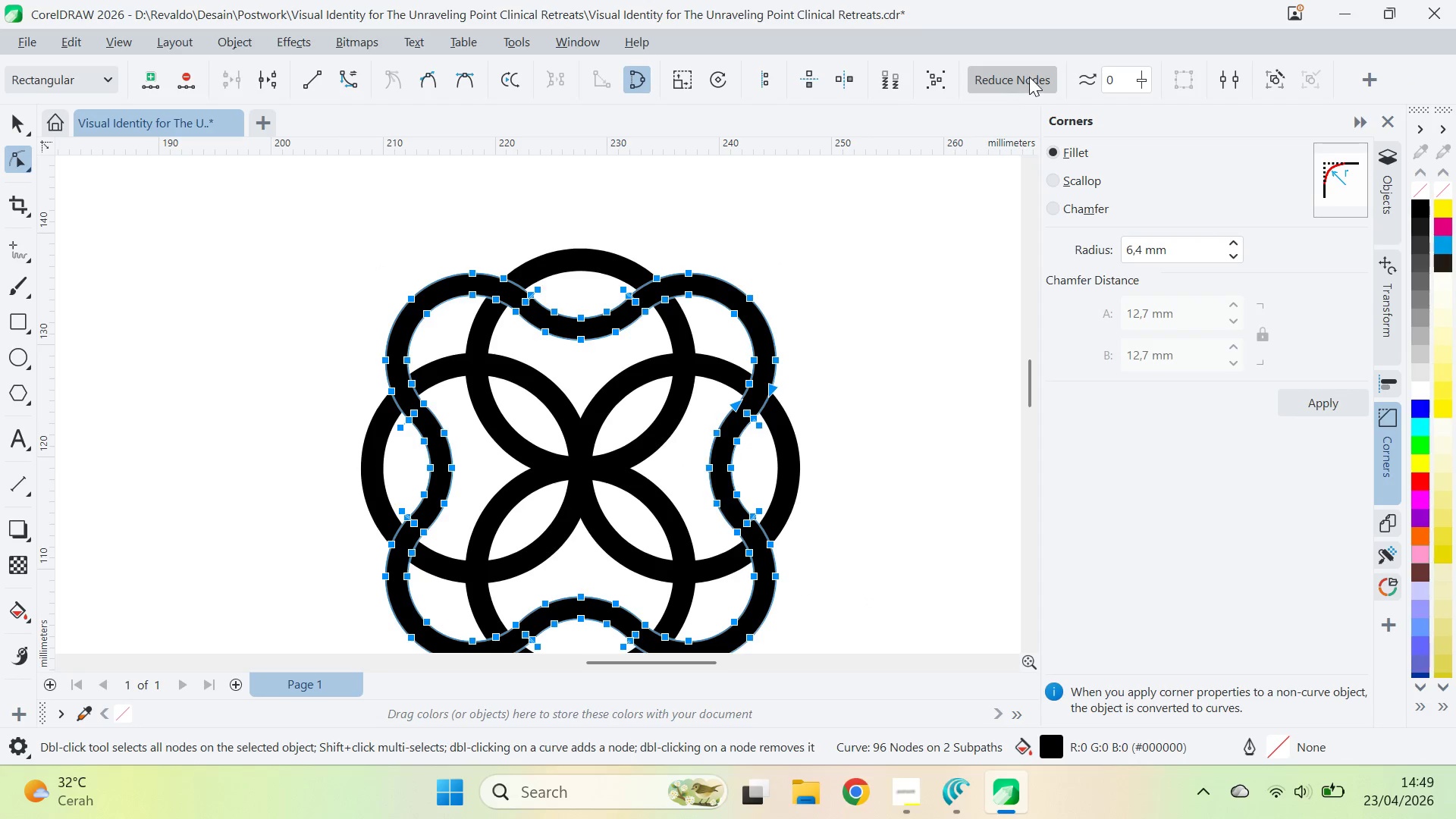 
double_click([1029, 77])
 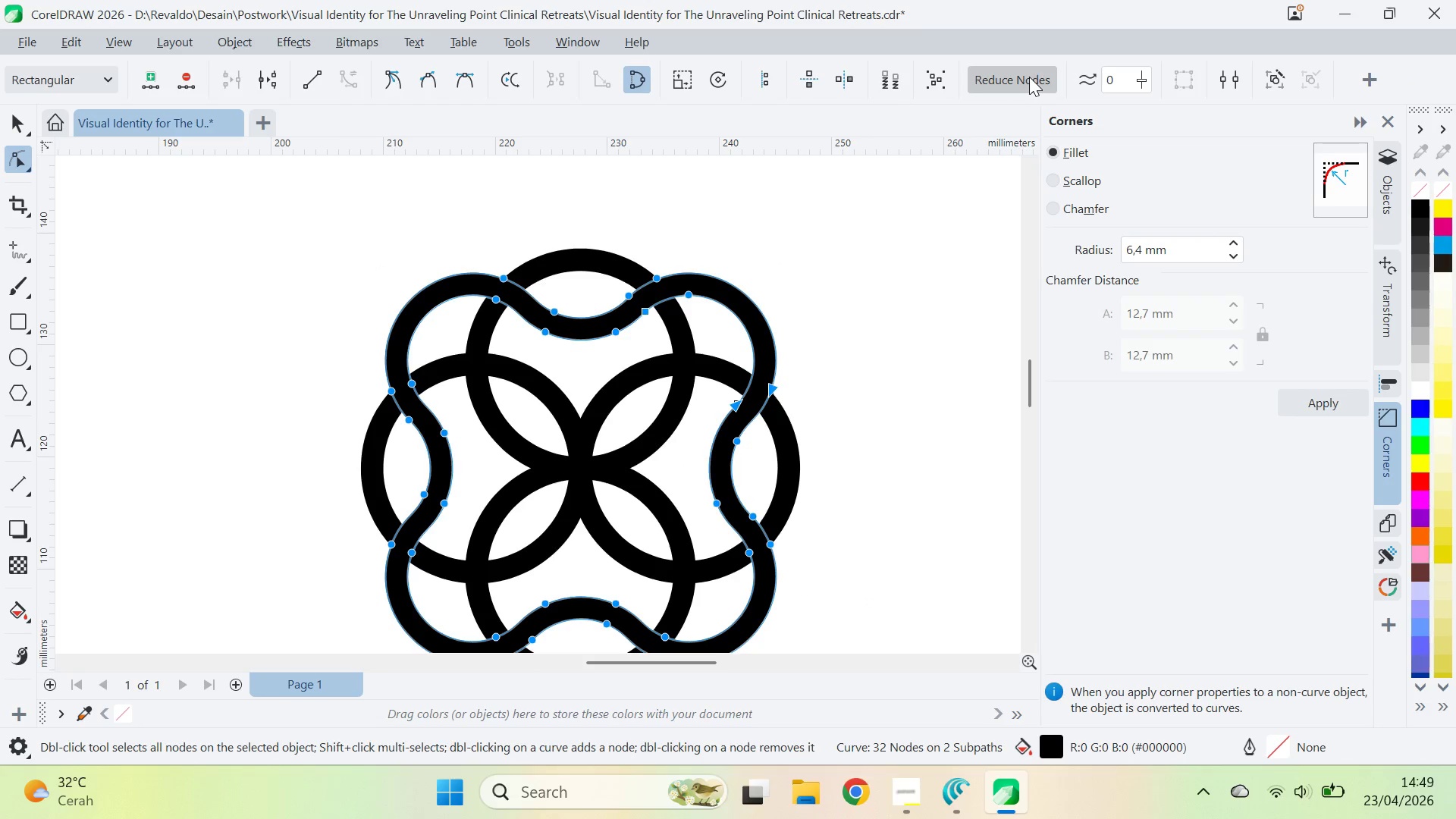 
triple_click([1029, 77])
 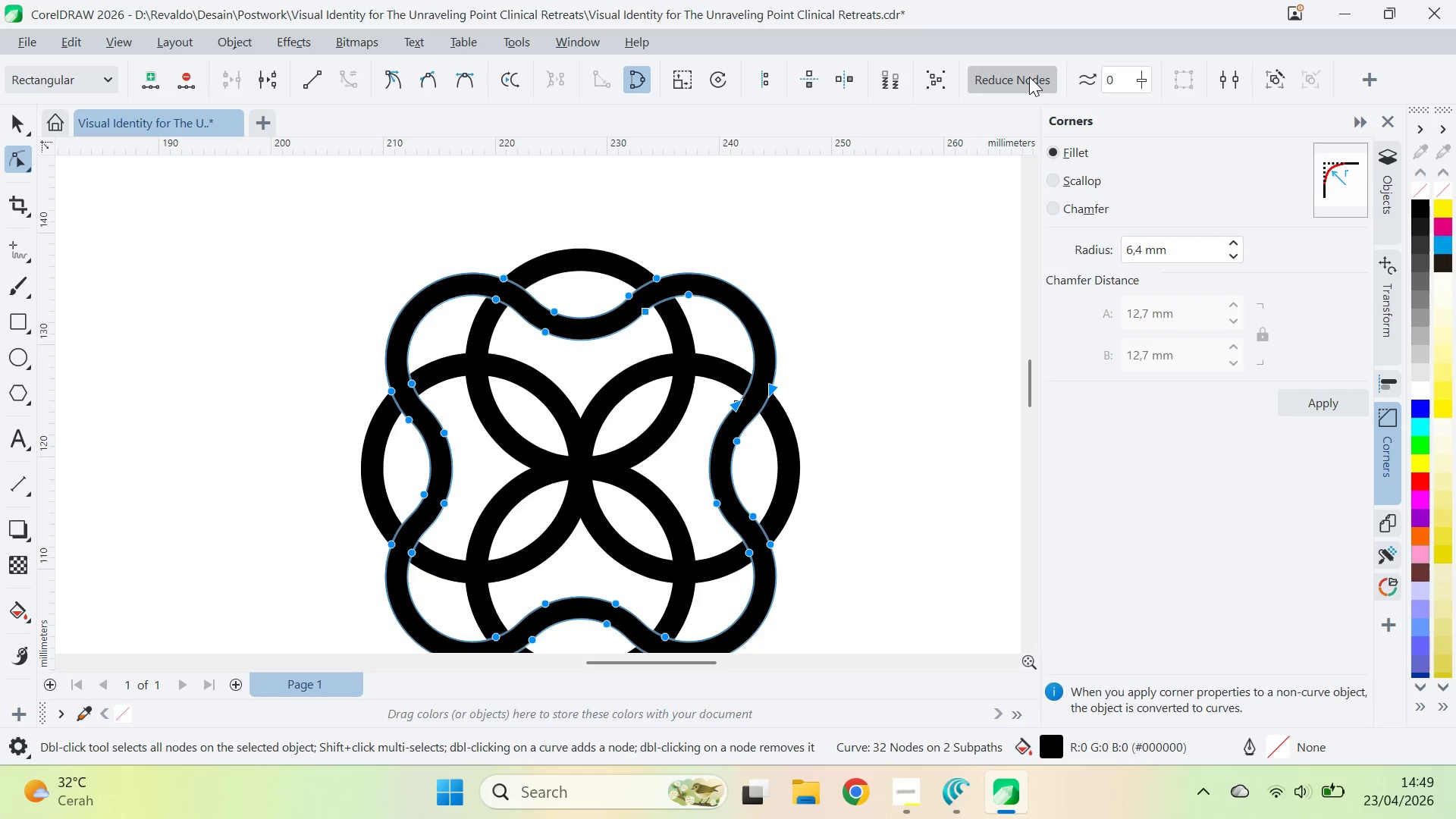 
triple_click([1029, 77])
 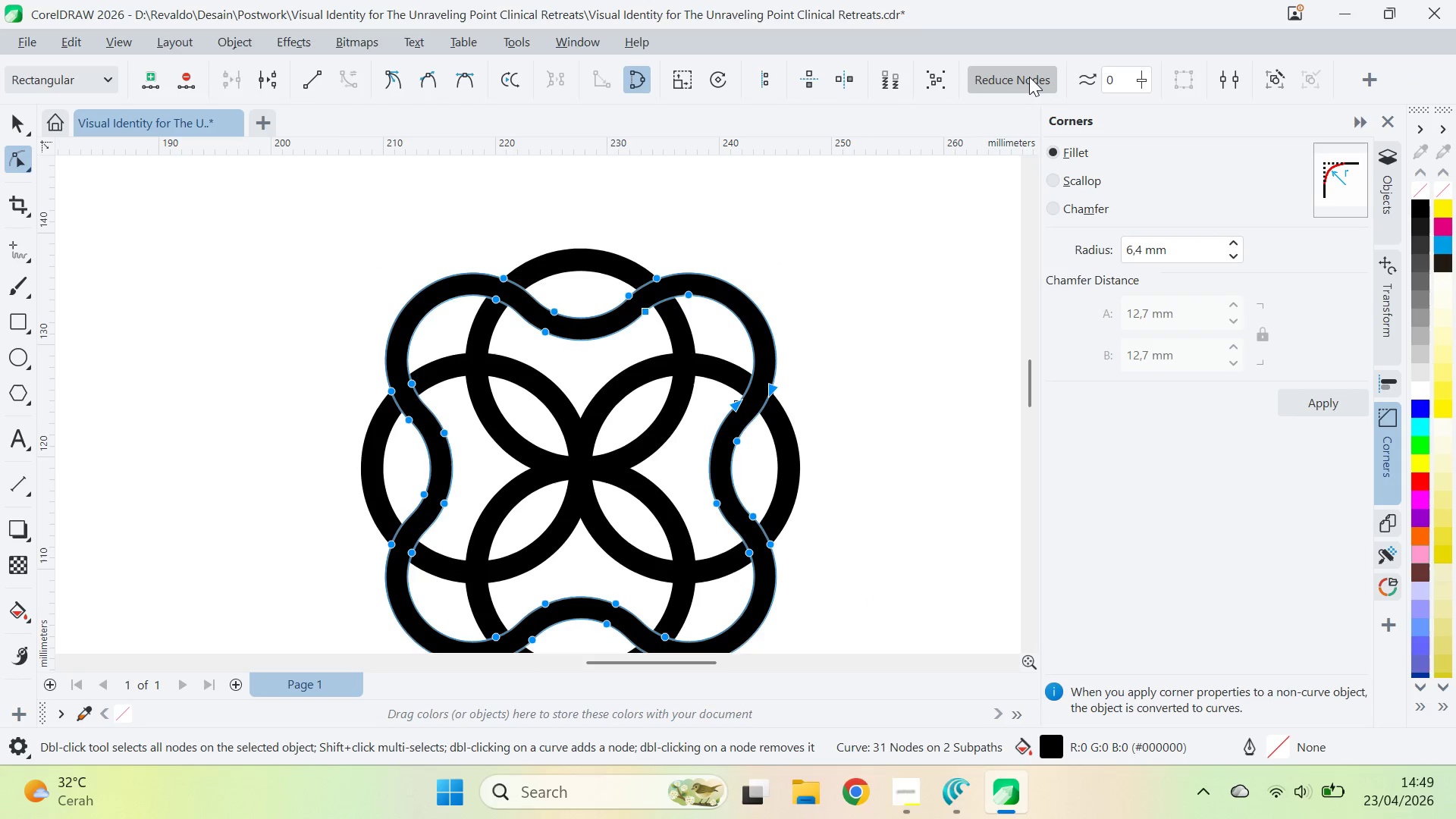 
triple_click([1029, 77])
 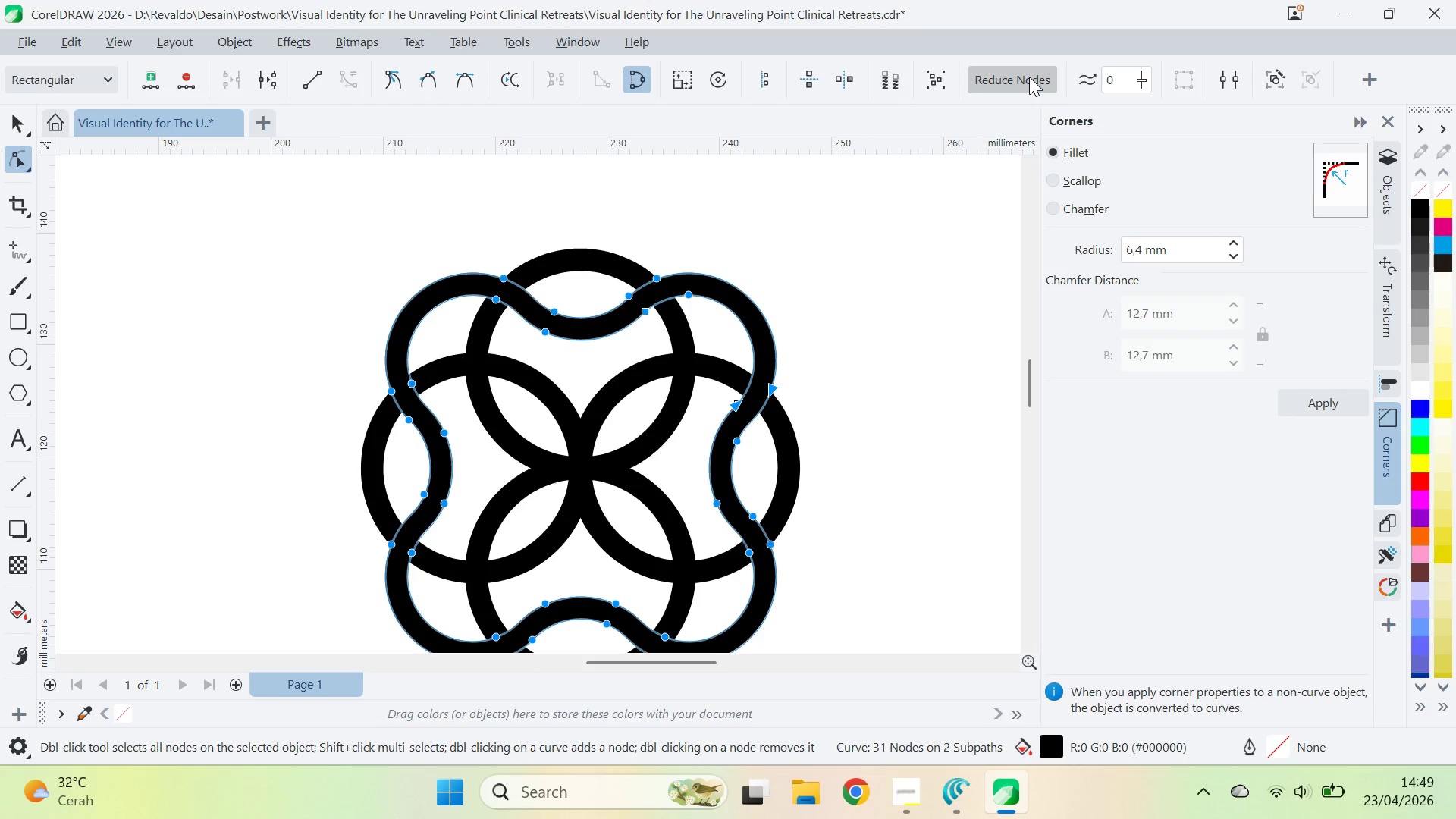 
triple_click([1029, 77])
 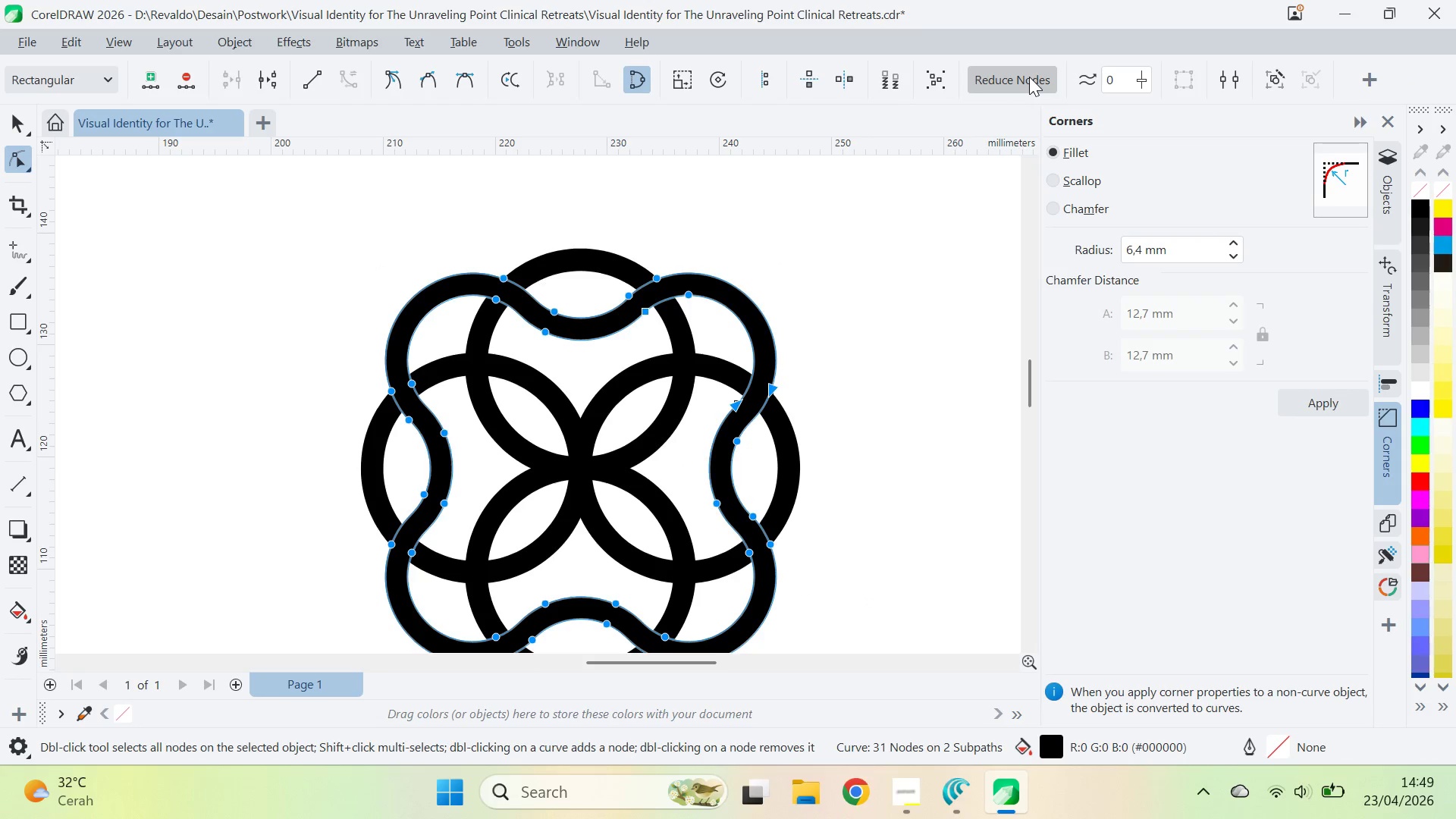 
triple_click([1029, 77])
 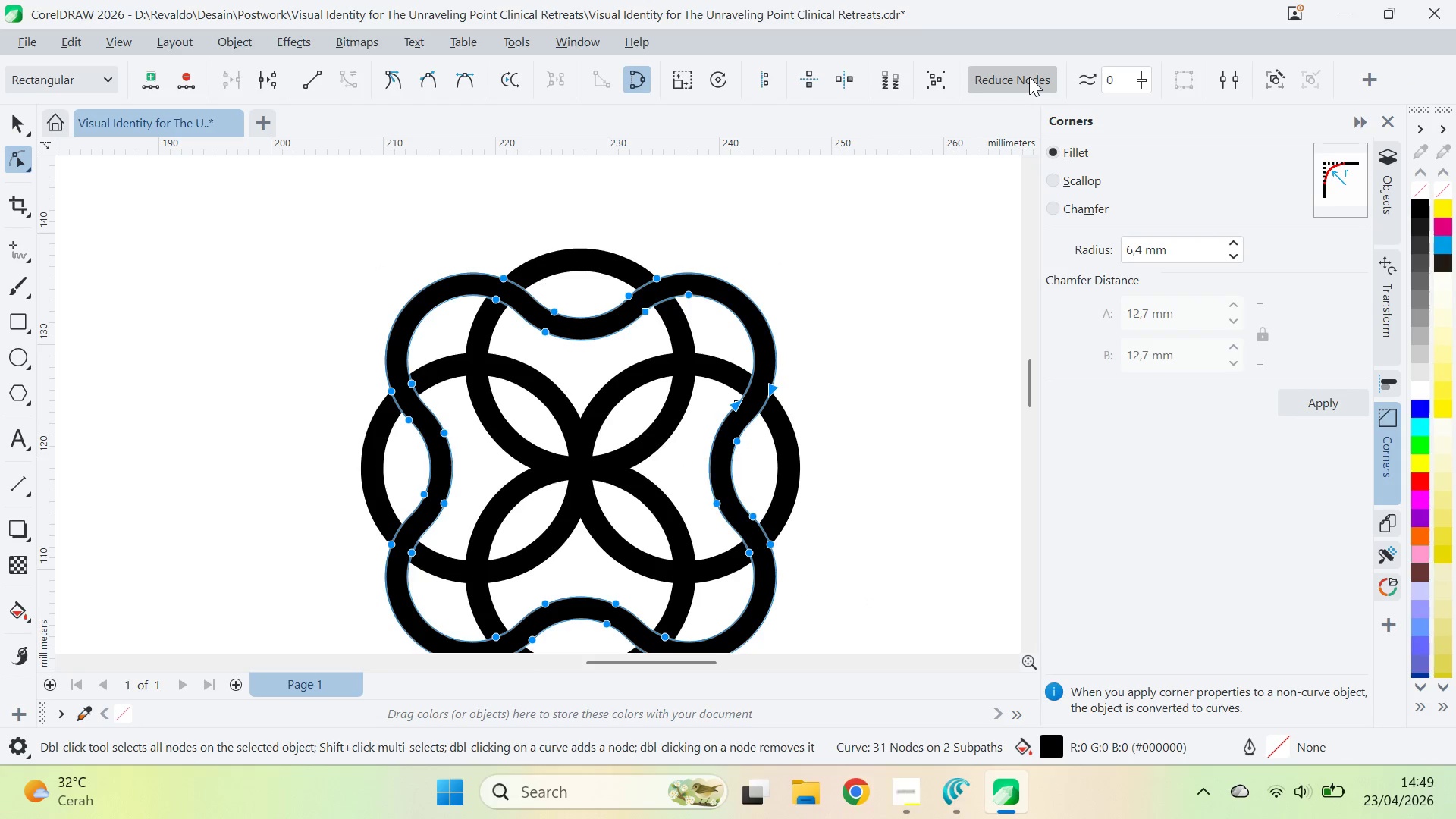 
triple_click([1029, 77])
 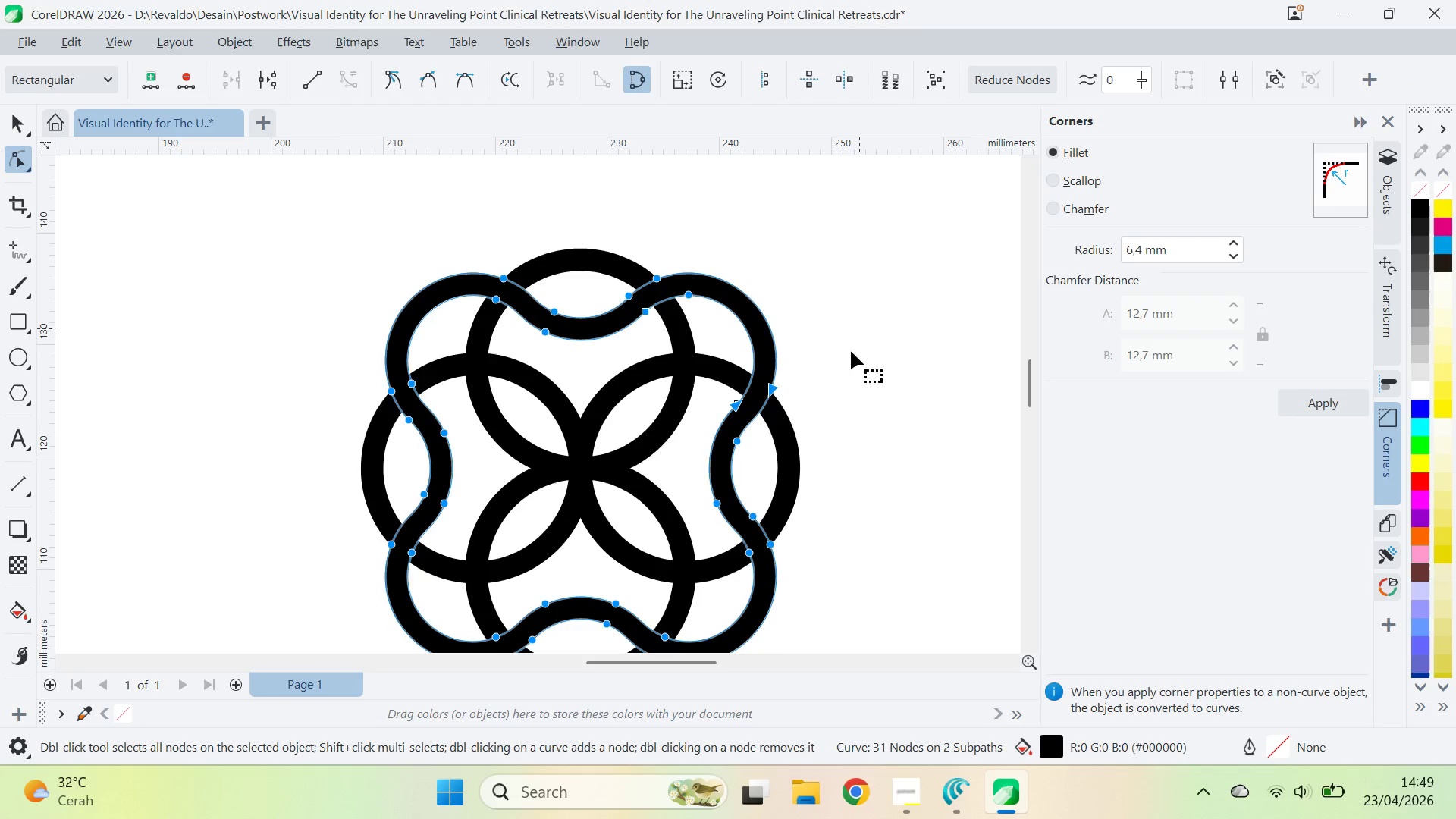 
key(V)
 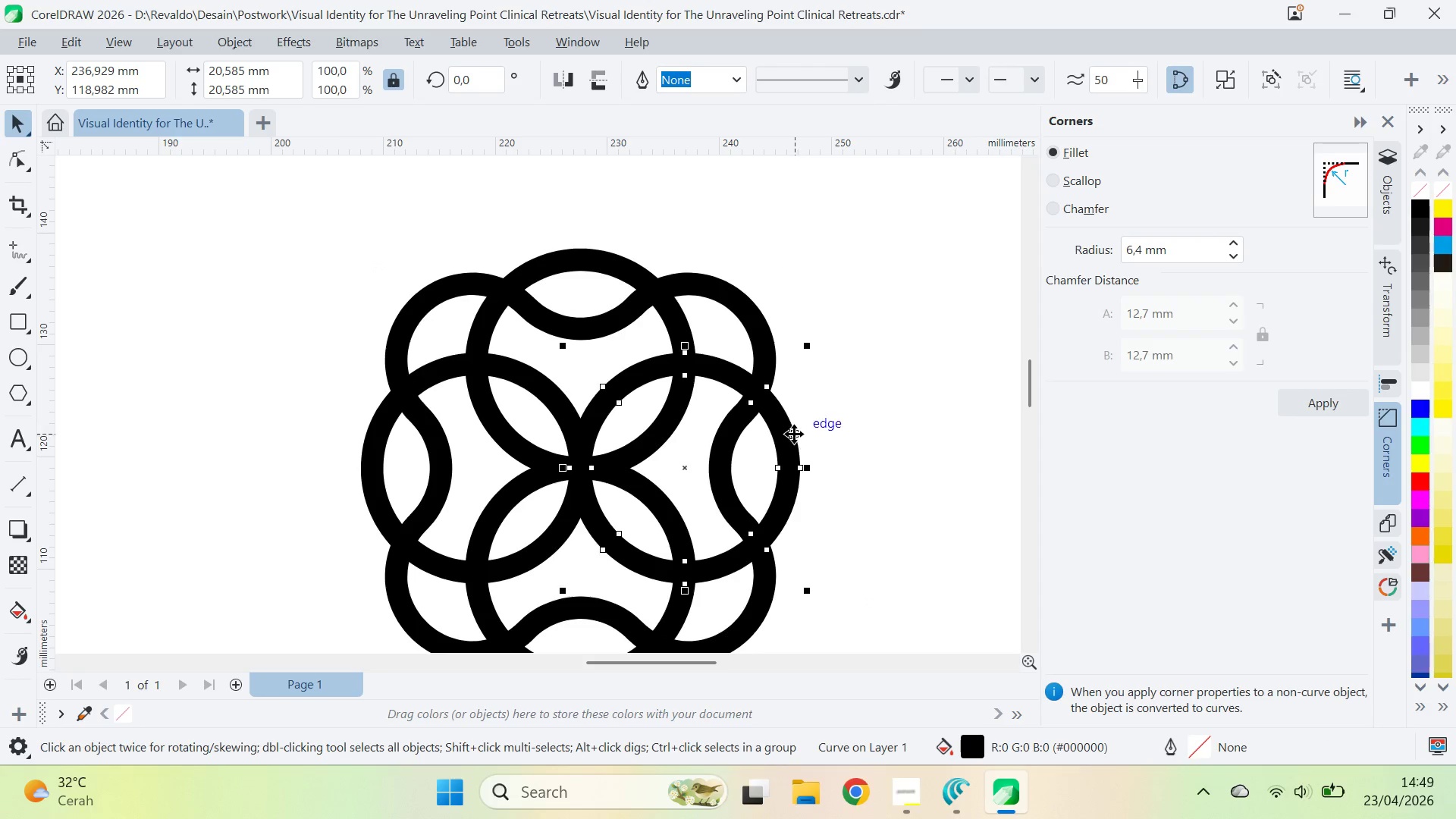 
left_click_drag(start_coordinate=[846, 397], to_coordinate=[847, 393])
 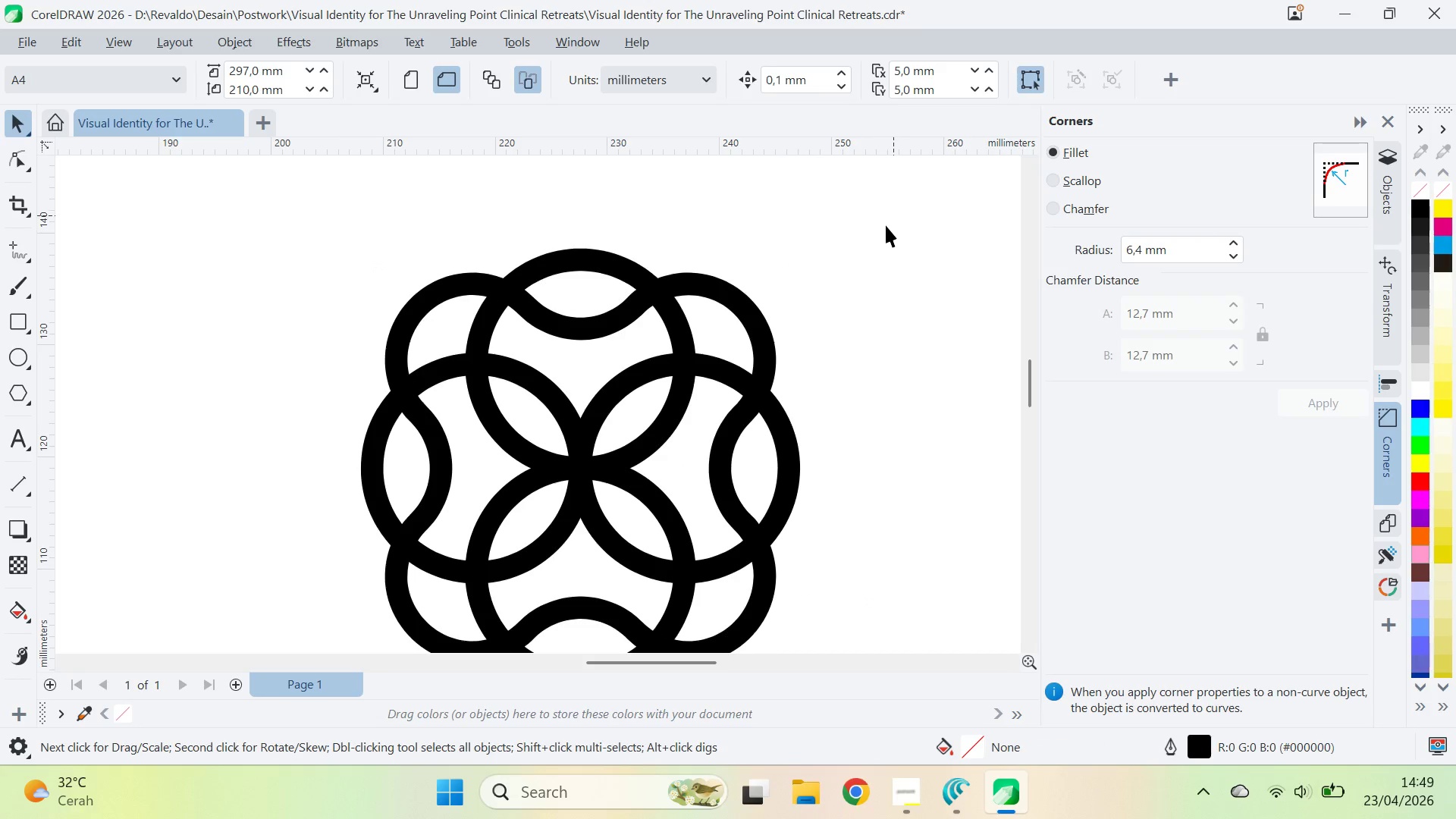 
left_click_drag(start_coordinate=[893, 216], to_coordinate=[320, 604])
 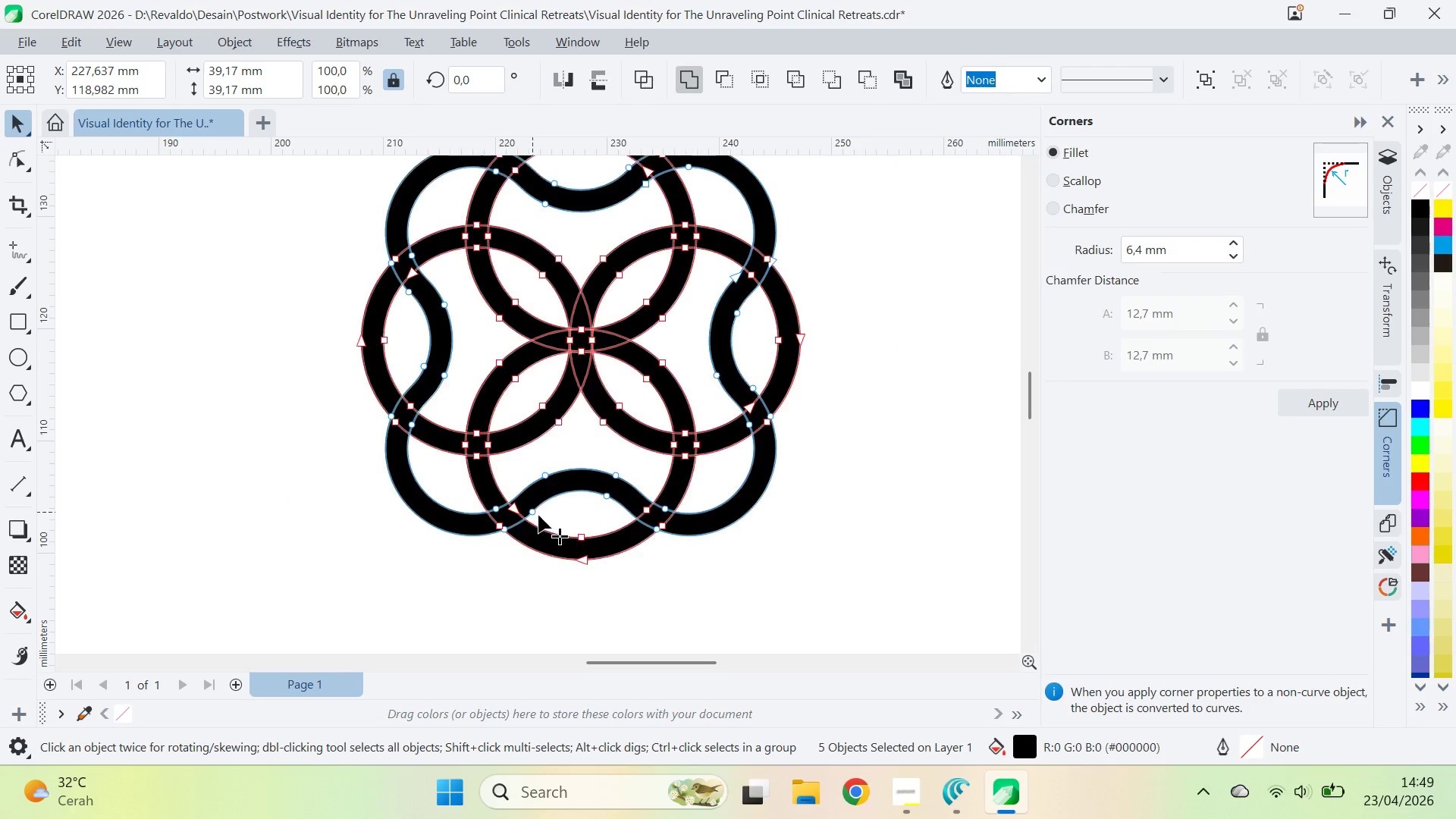 
key(A)
 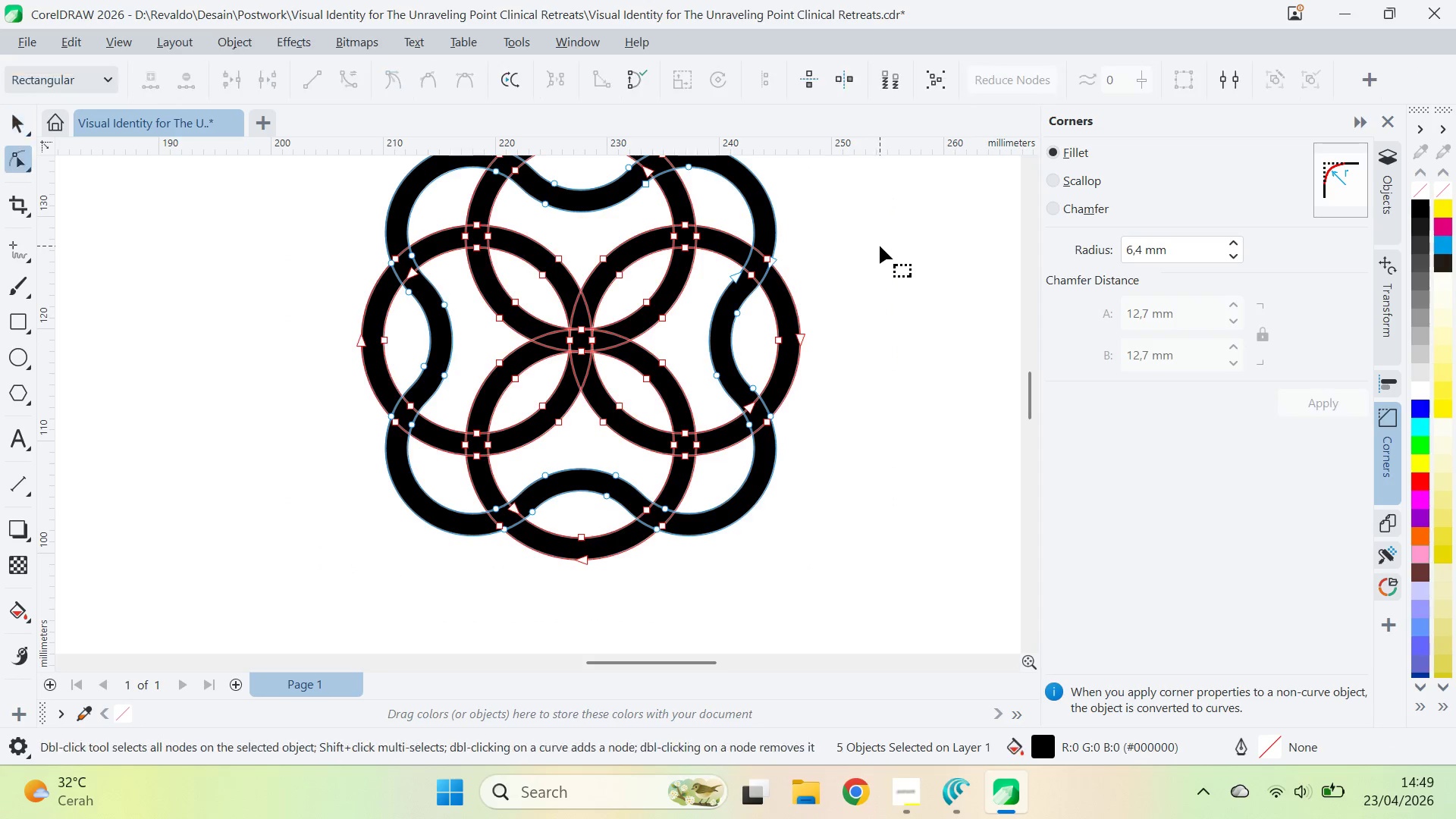 
key(Control+A)
 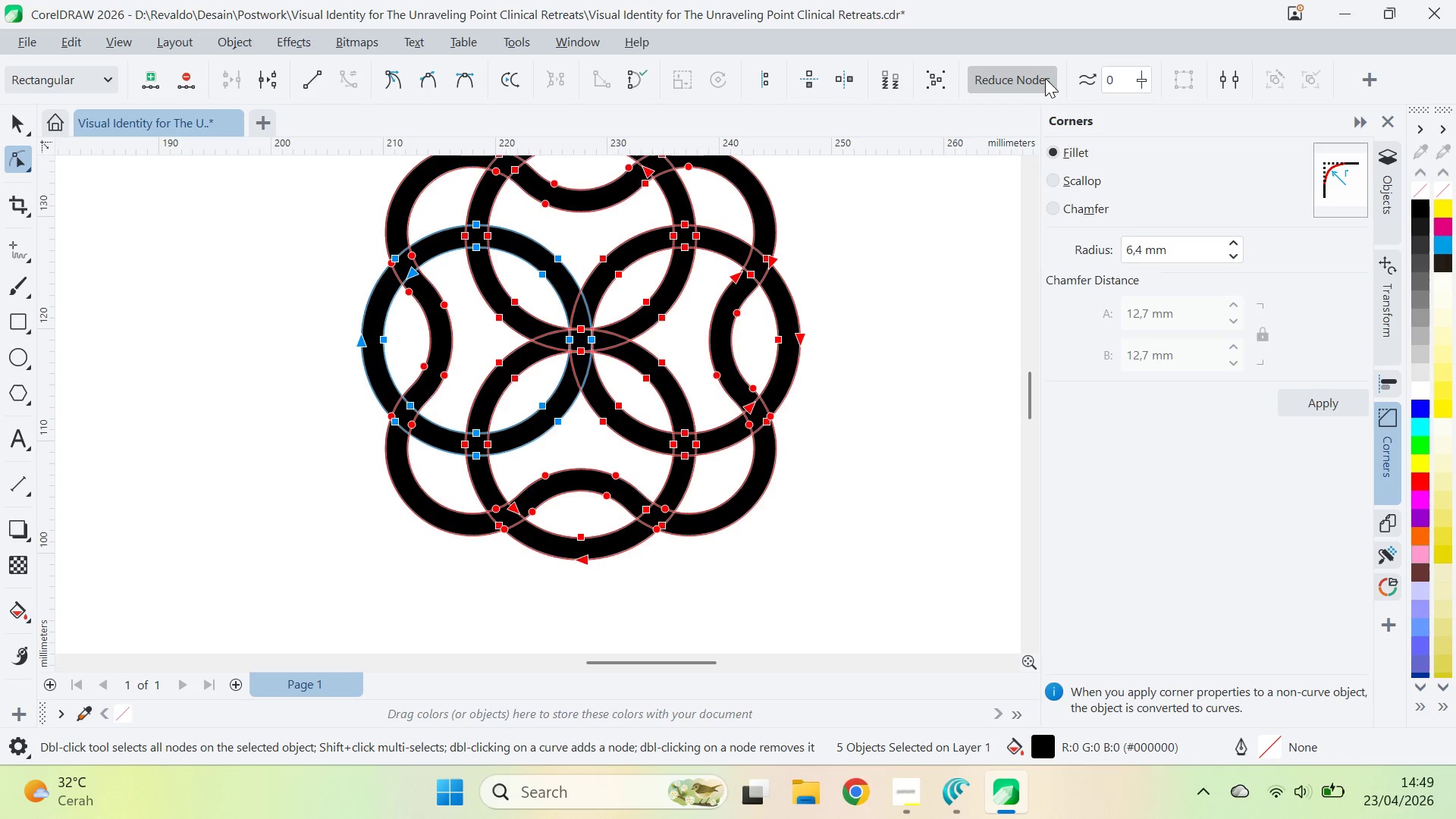 
triple_click([1045, 79])
 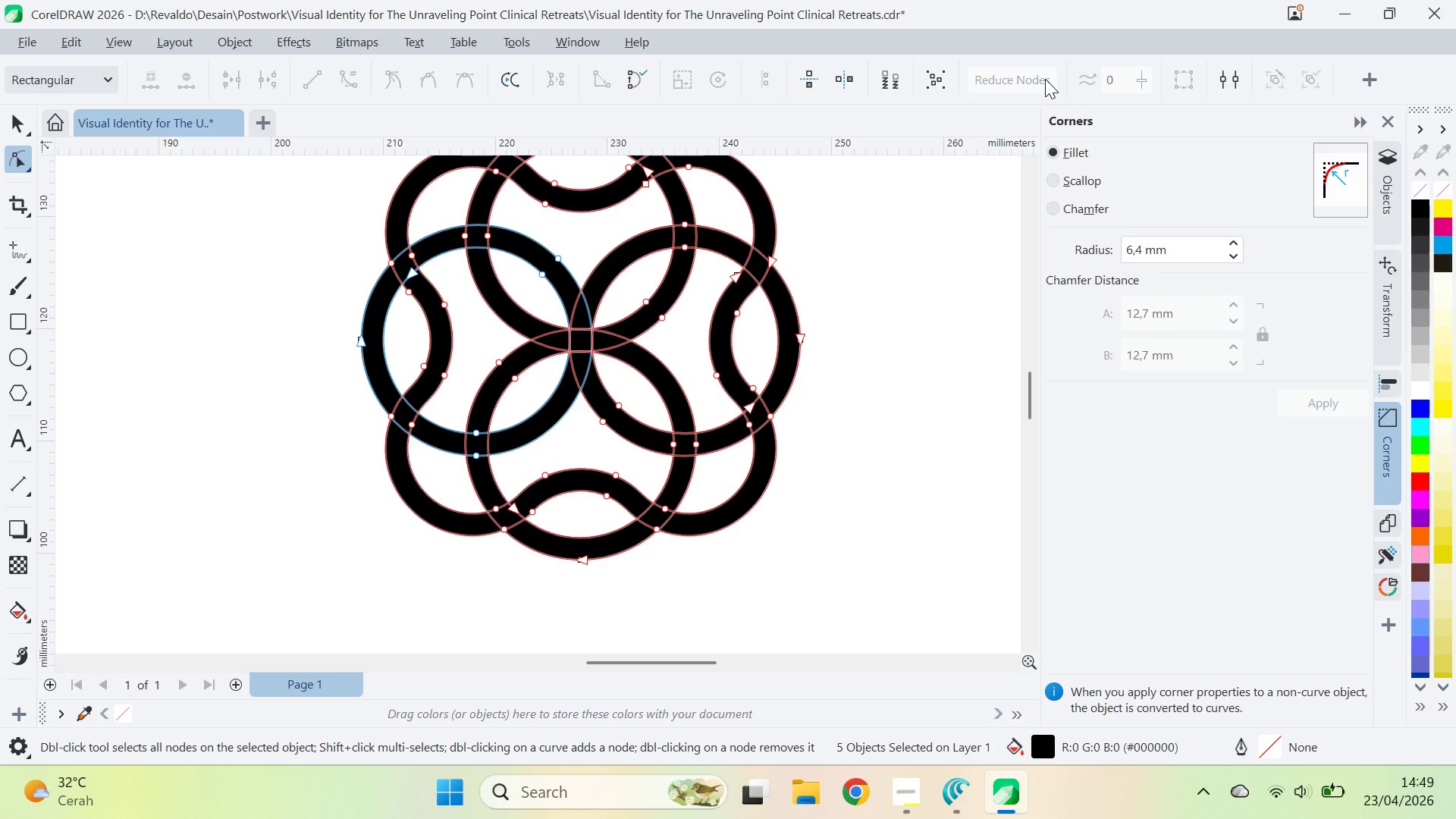 
triple_click([1045, 79])
 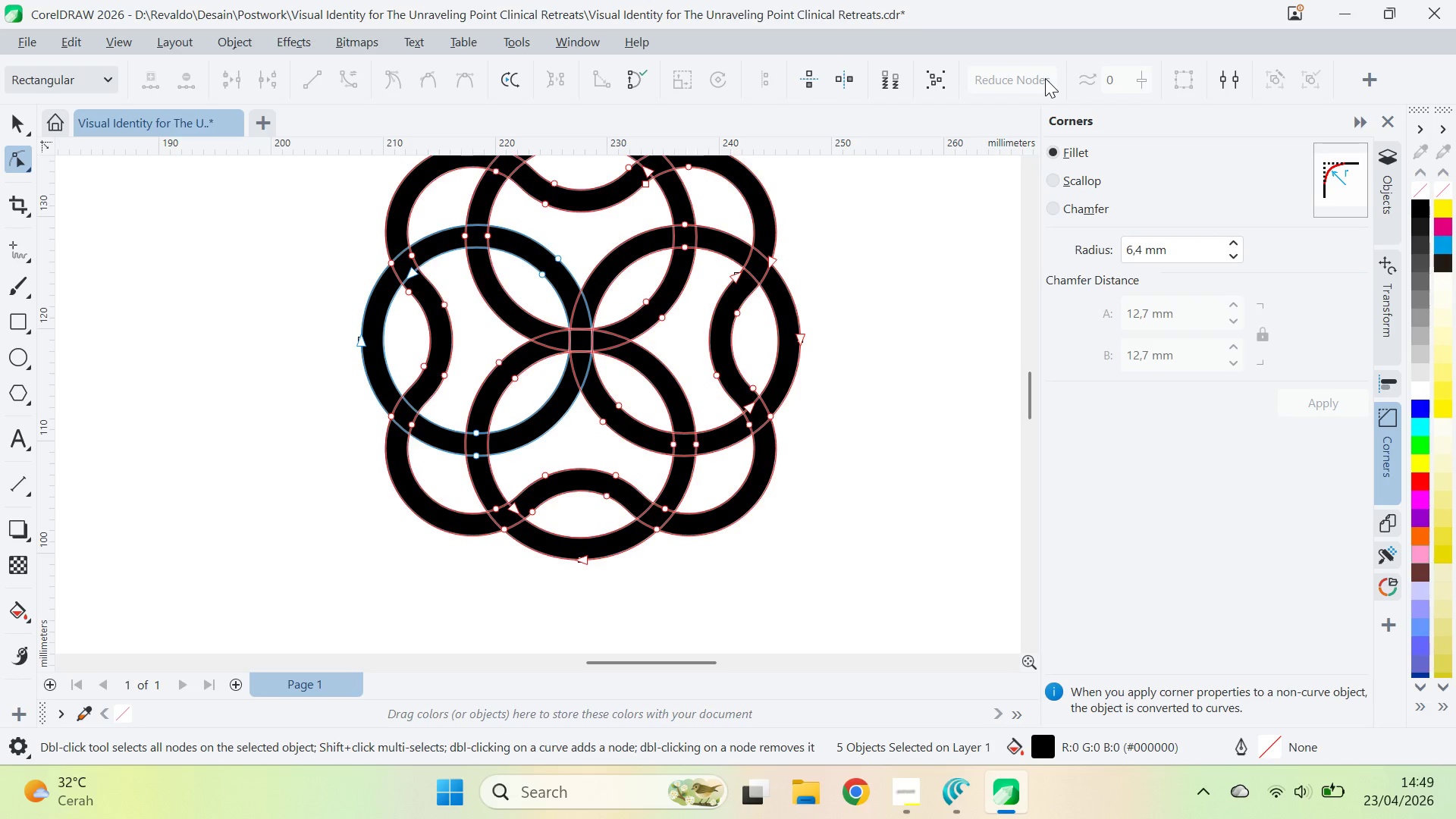 
triple_click([1045, 79])
 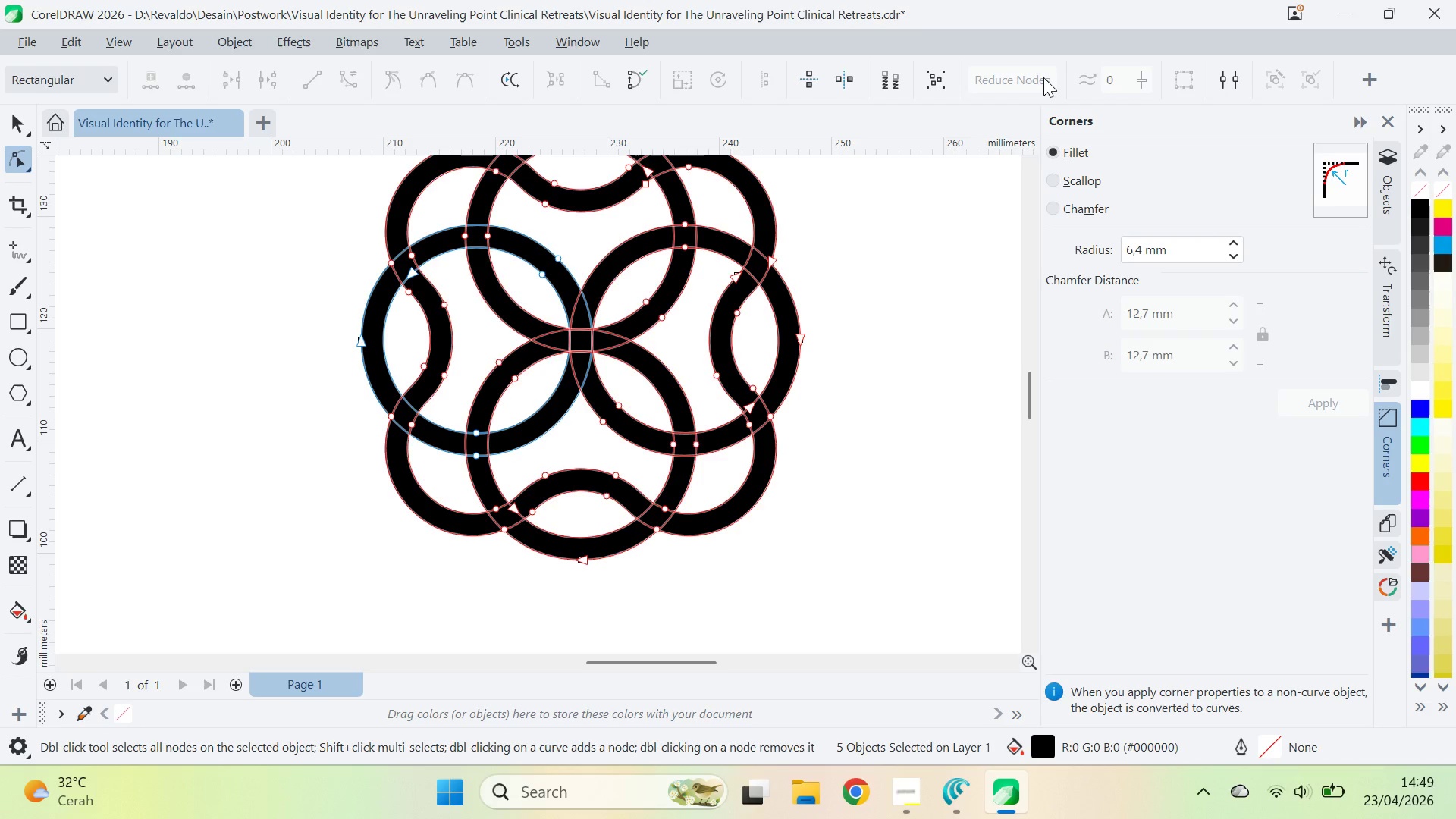 
triple_click([1044, 78])
 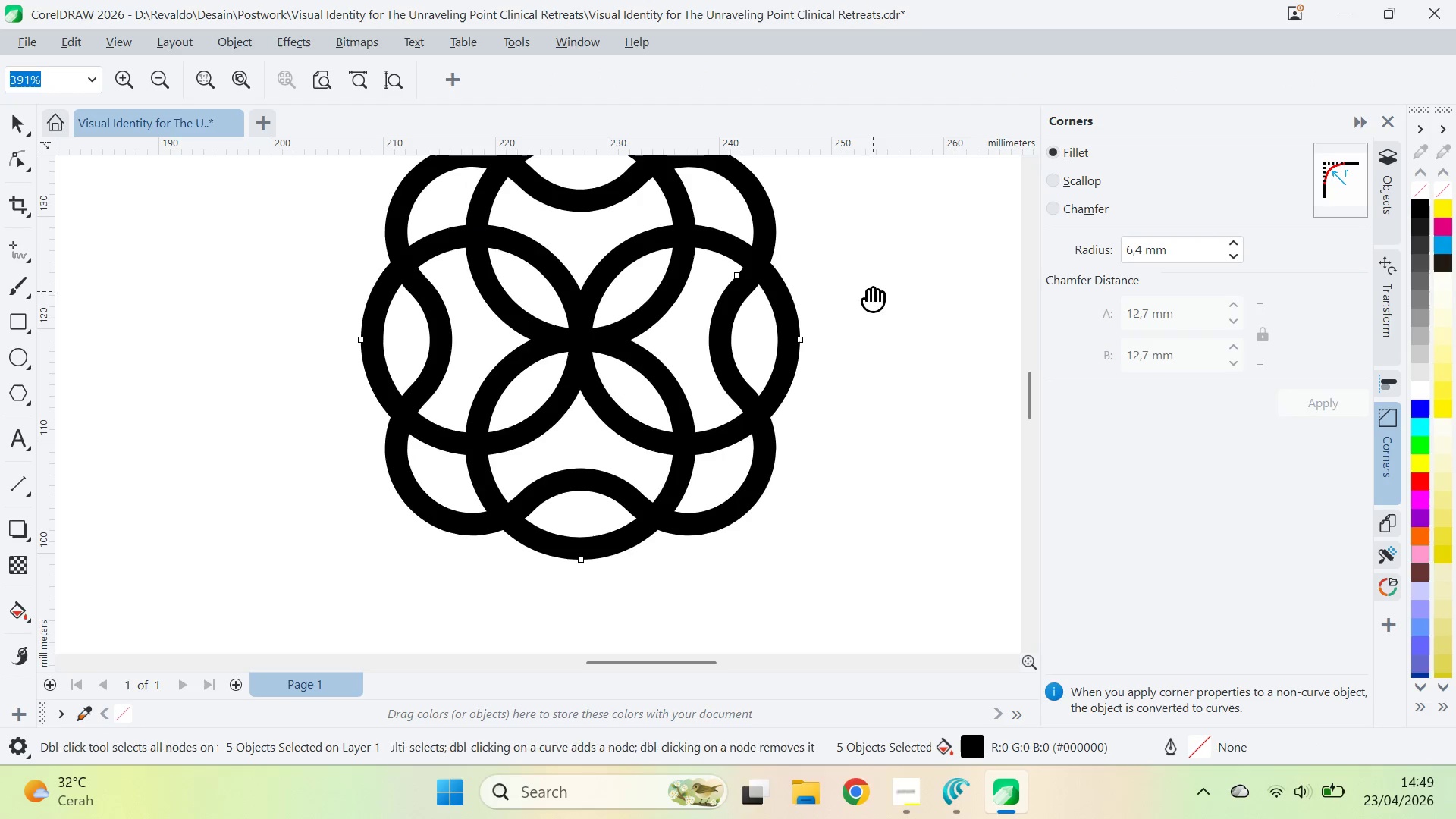 
type(qvqv)
 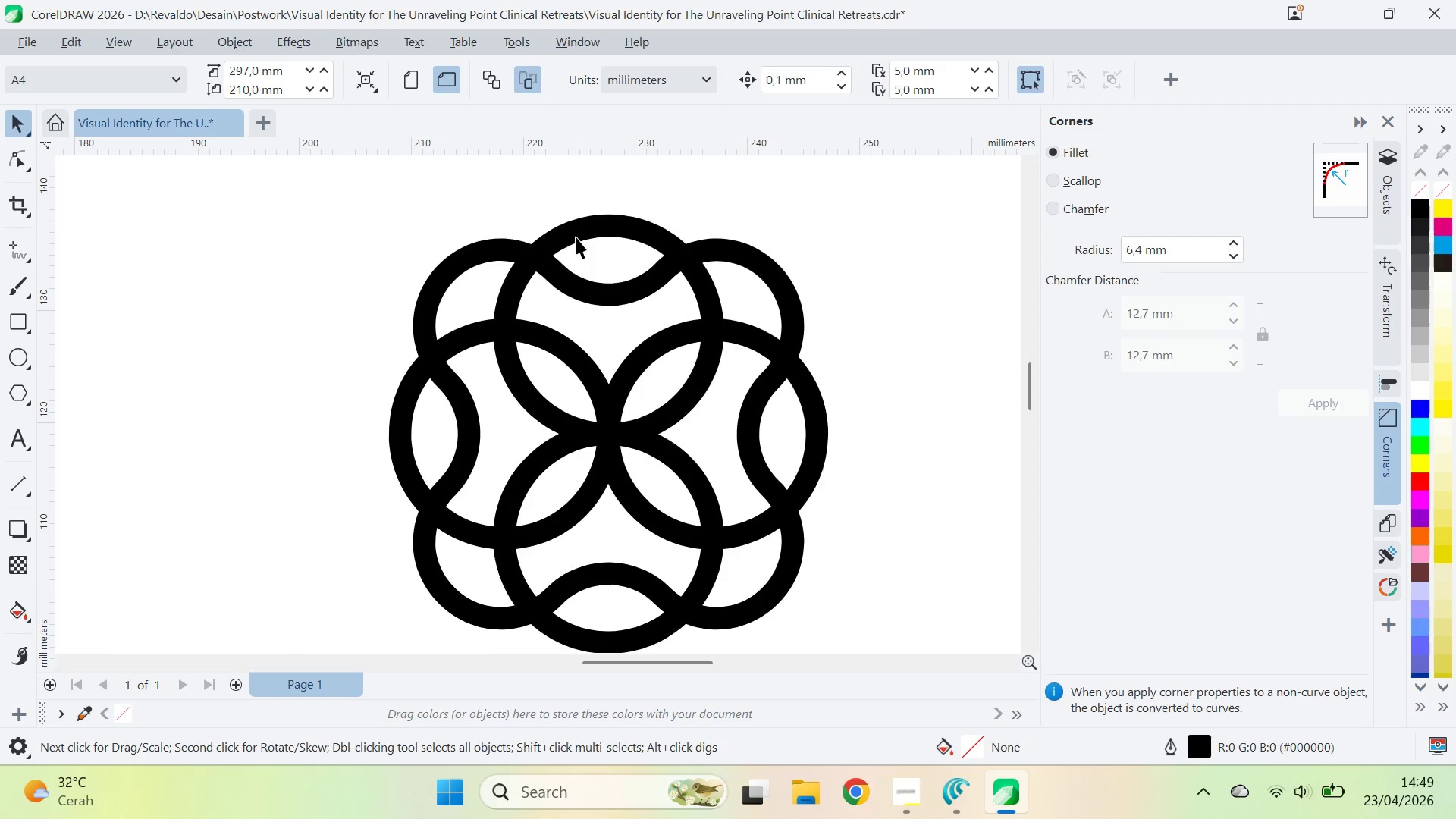 
left_click_drag(start_coordinate=[855, 262], to_coordinate=[854, 439])
 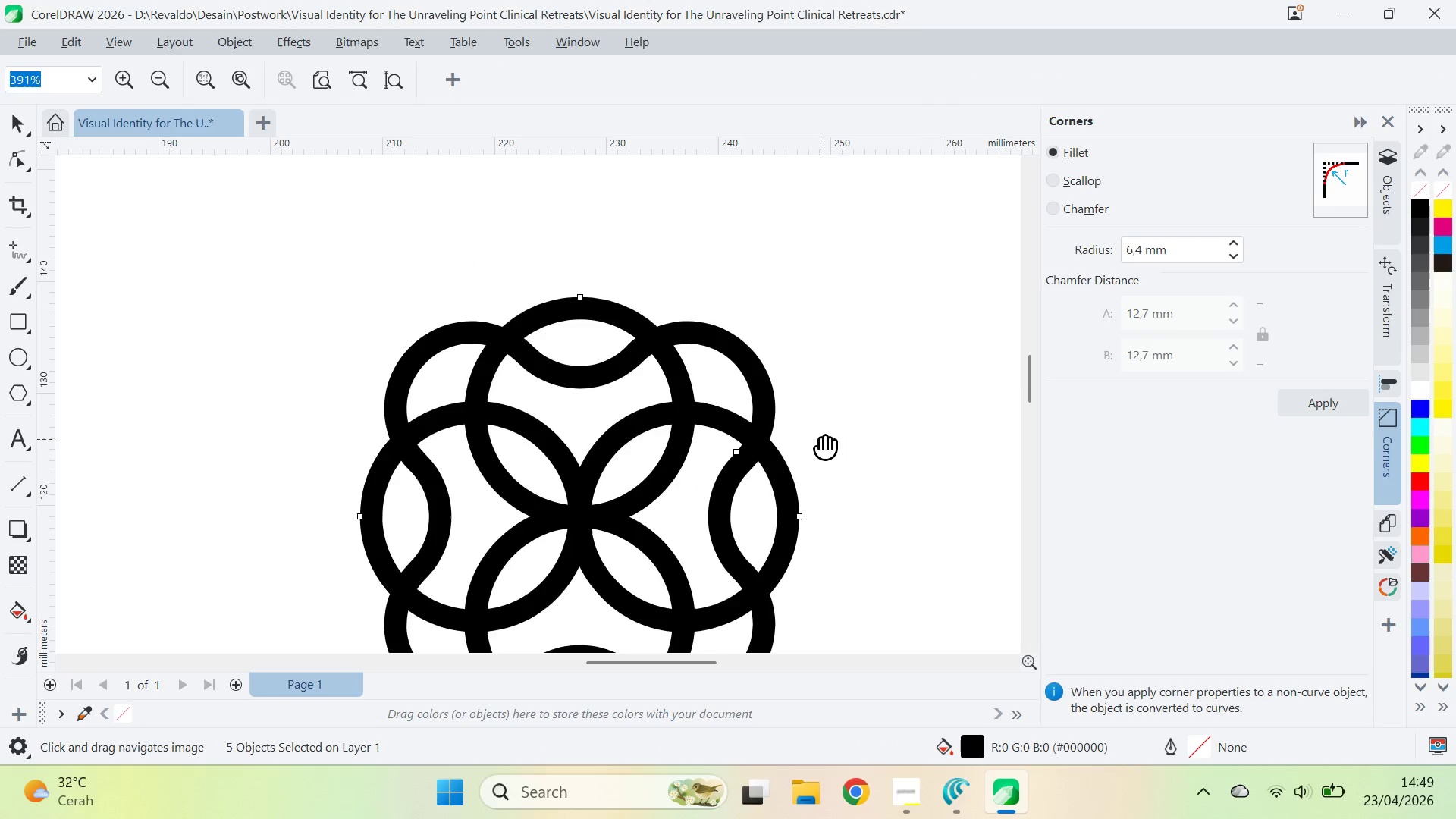 
left_click_drag(start_coordinate=[821, 439], to_coordinate=[849, 356])
 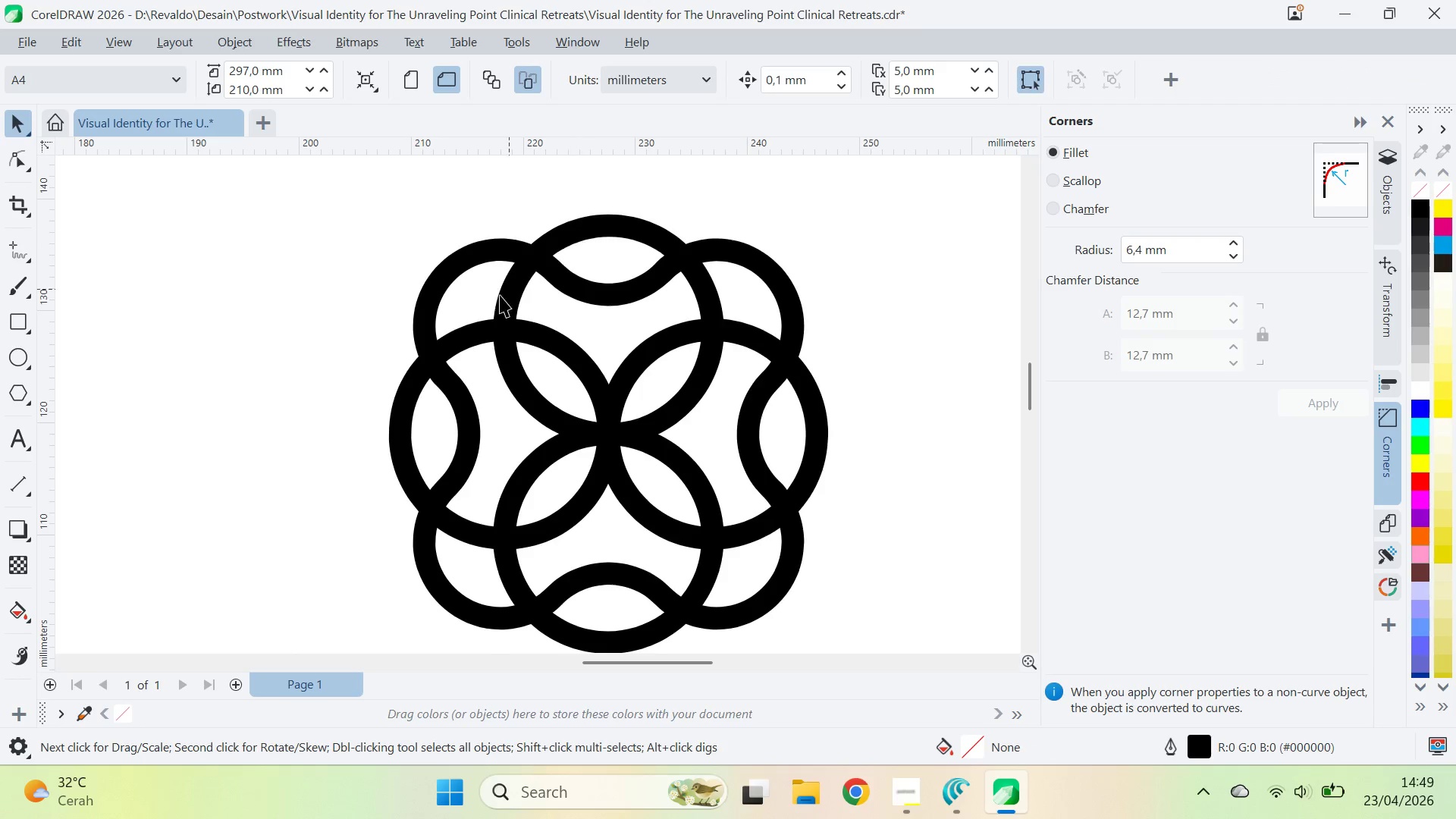 
scroll: coordinate [520, 251], scroll_direction: up, amount: 2.0
 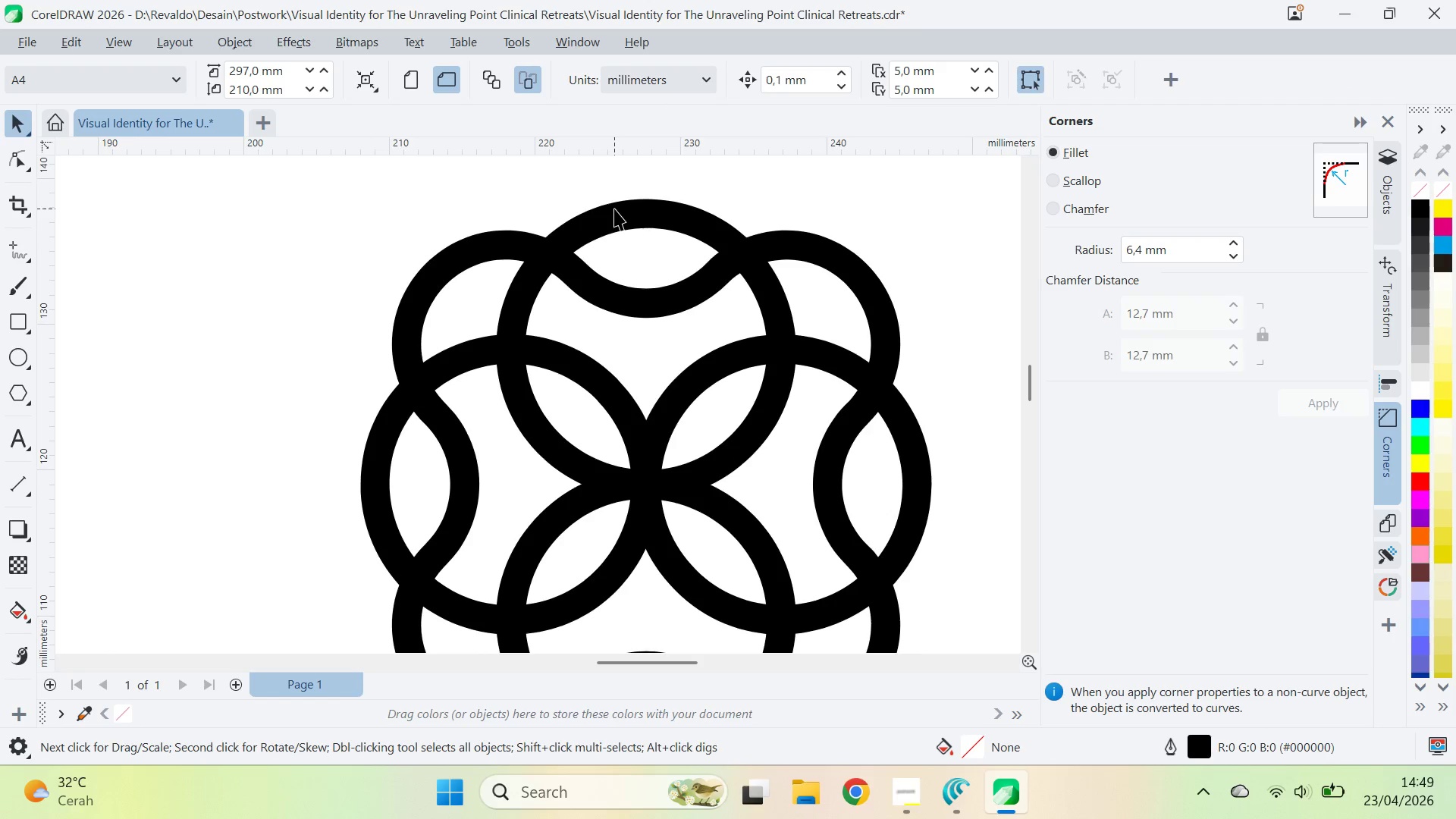 
key(Alt+AltLeft)
 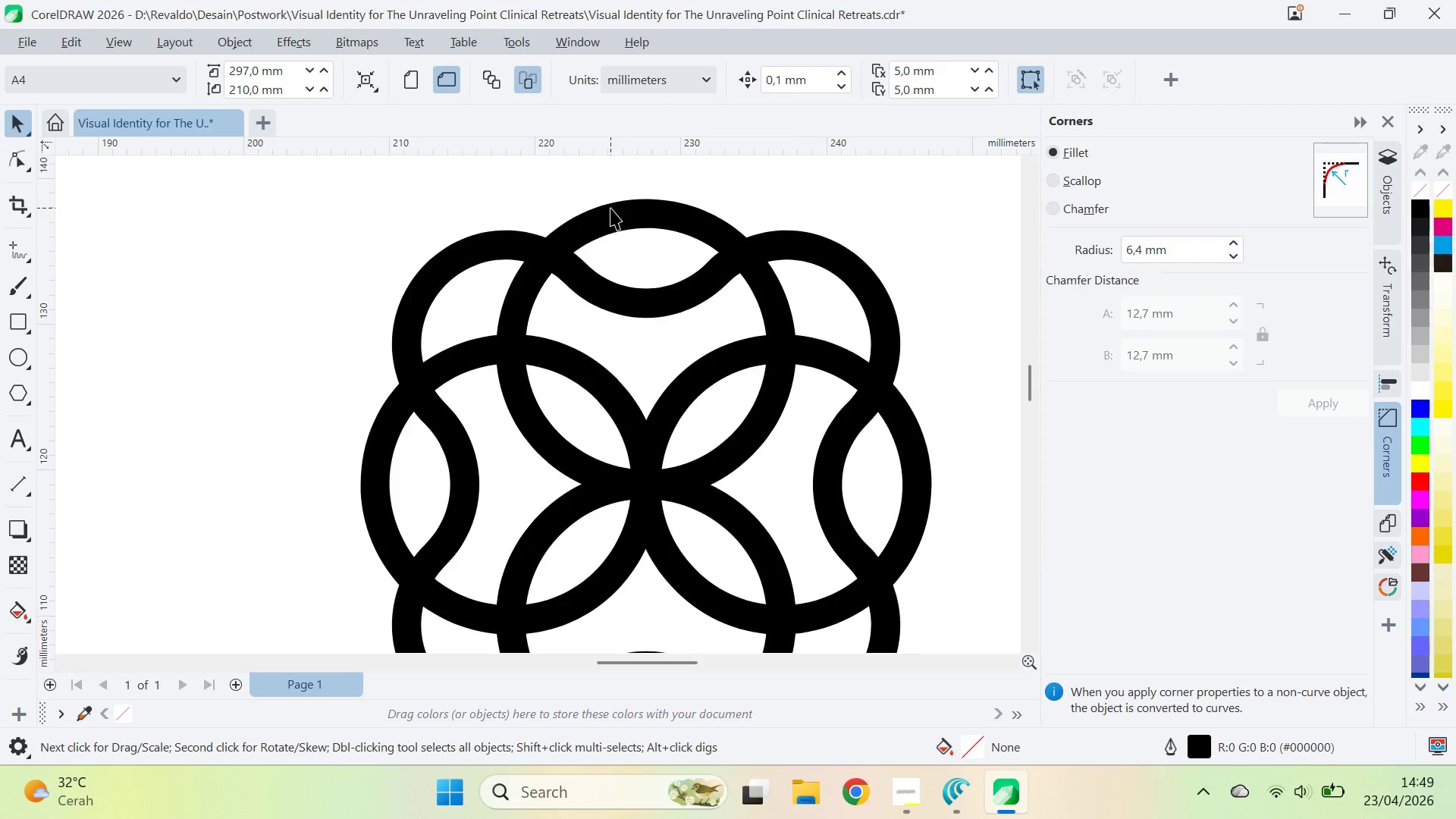 
key(Alt+AltLeft)
 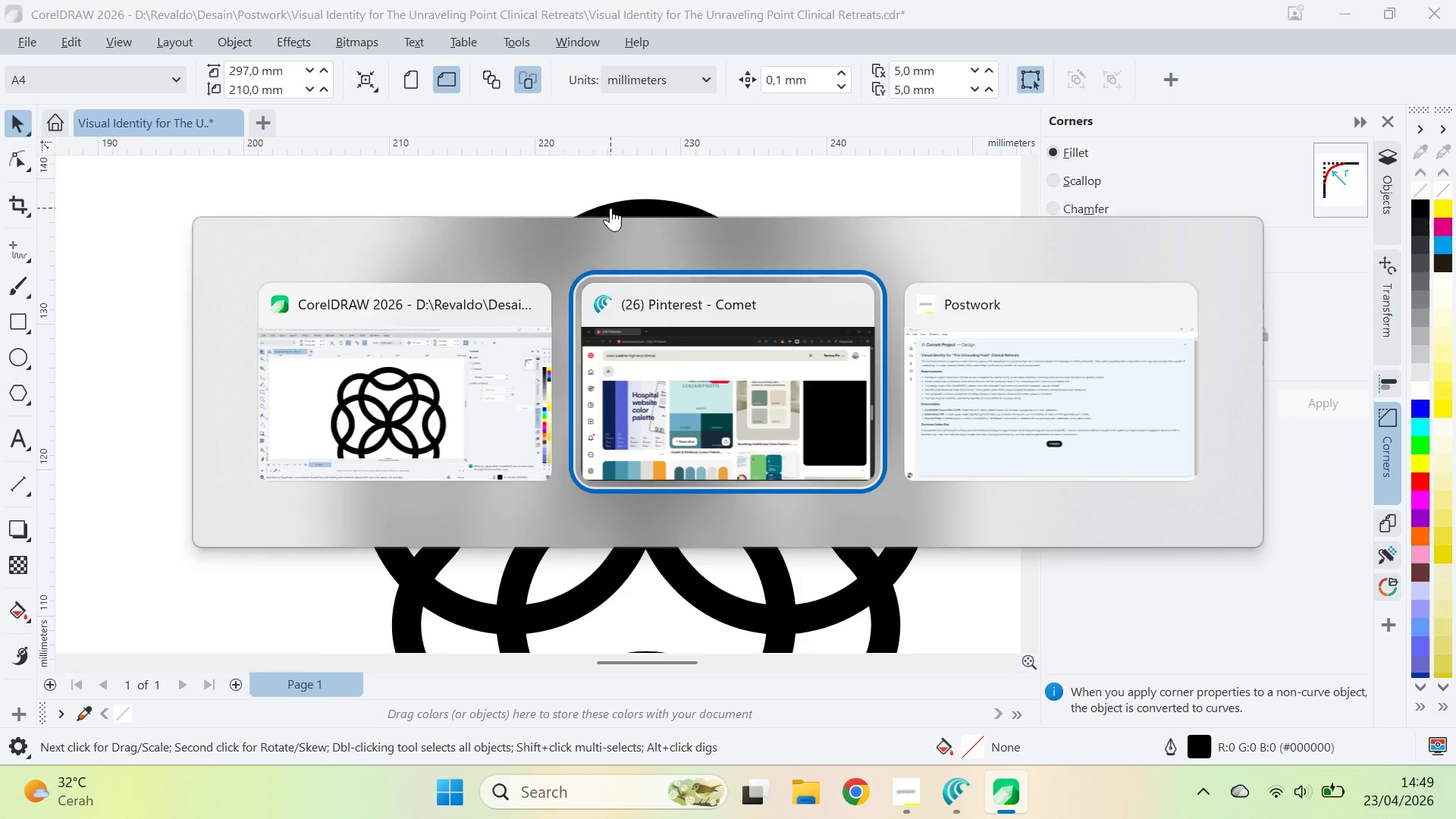 
key(Alt+Tab)
 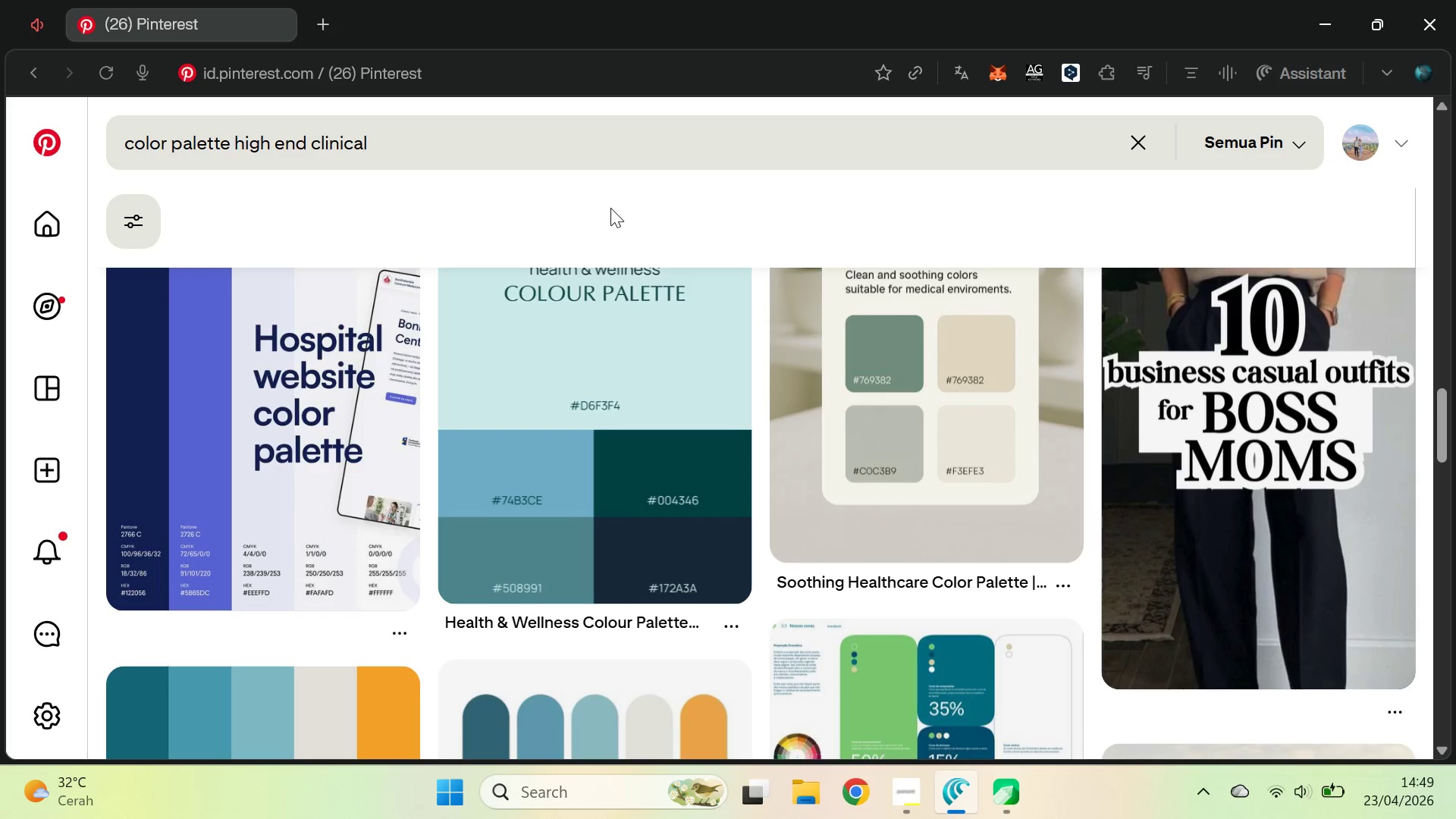 
key(Alt+AltLeft)
 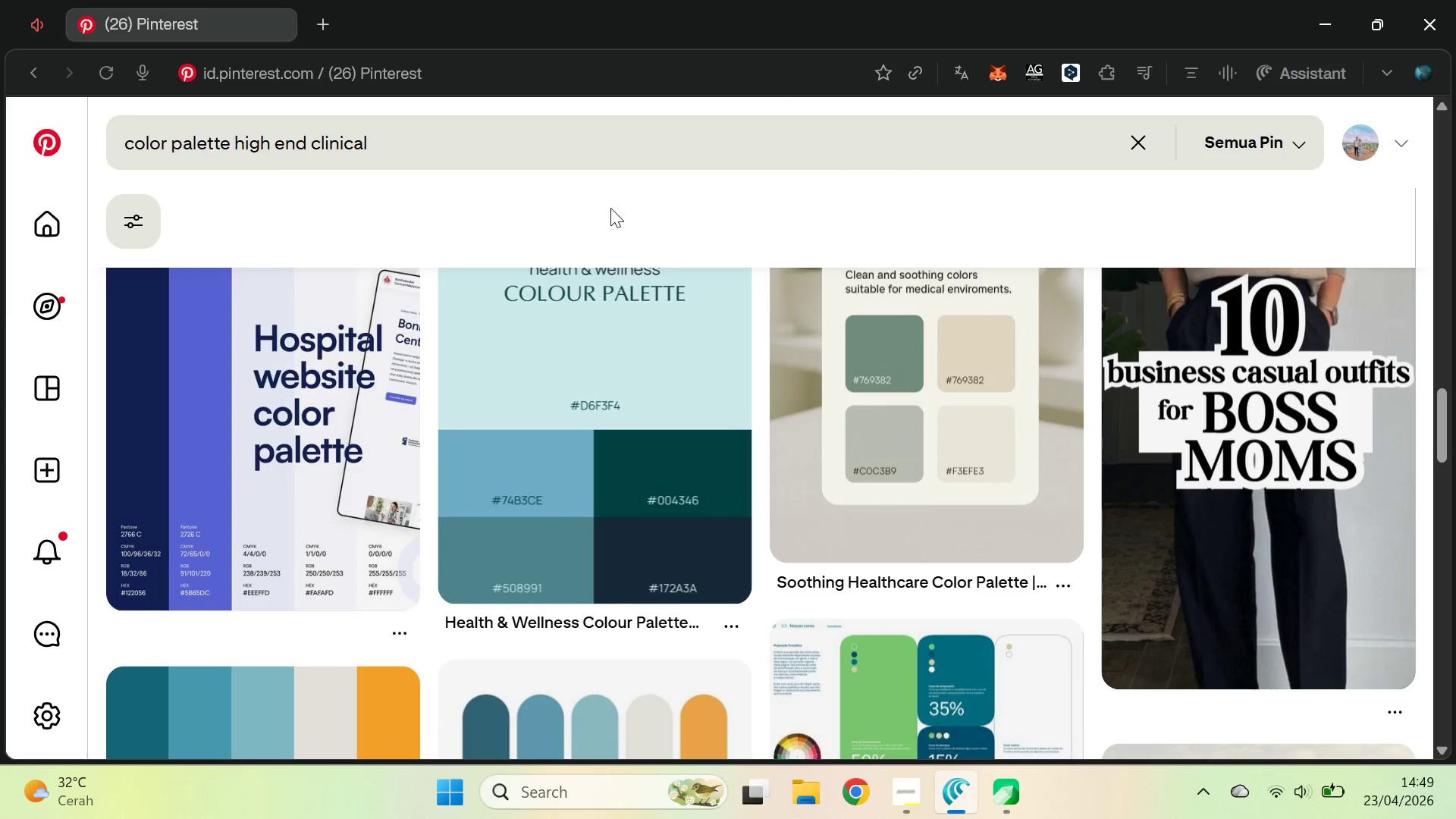 
key(Alt+Tab)
 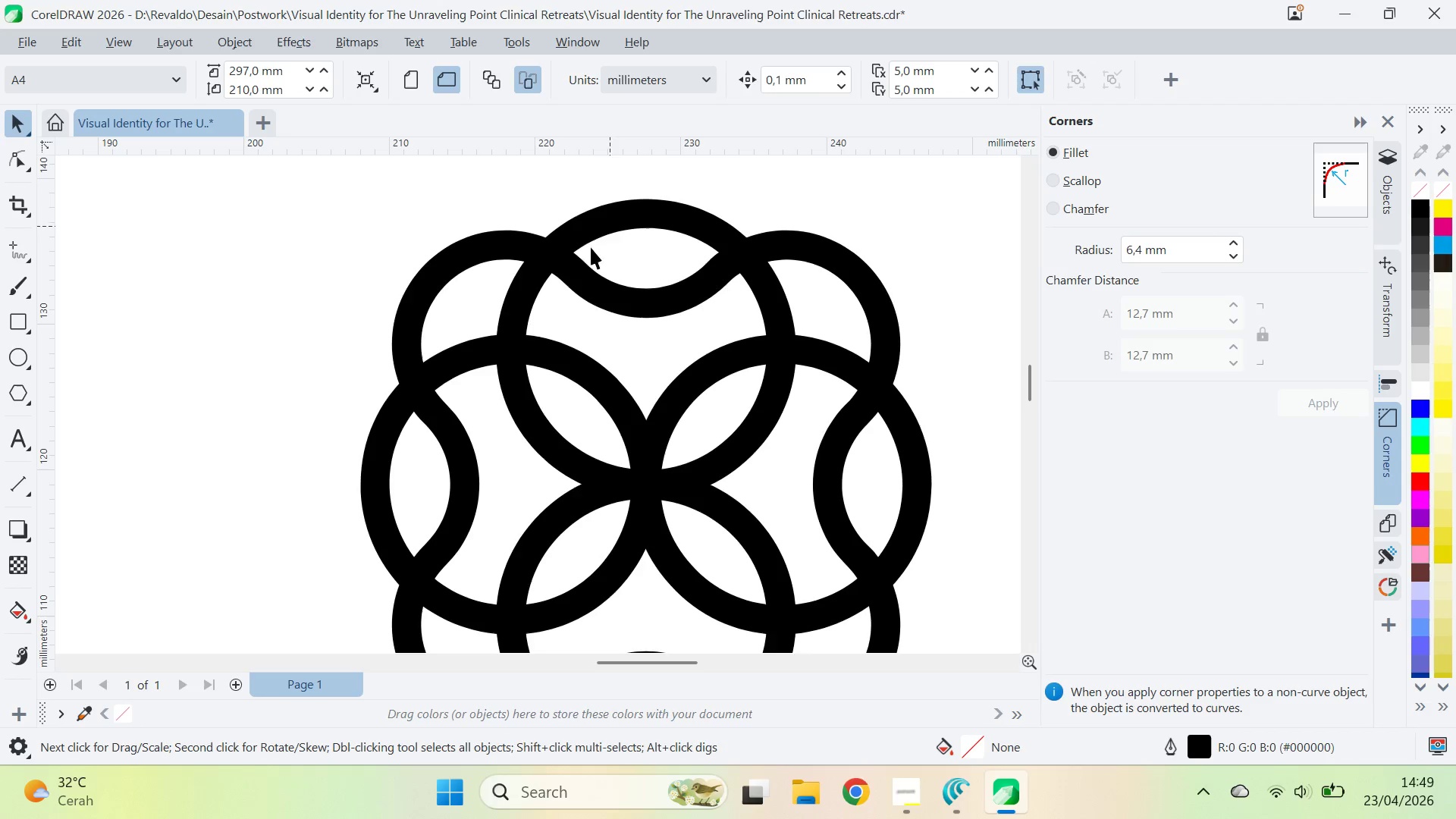 
key(Z)
 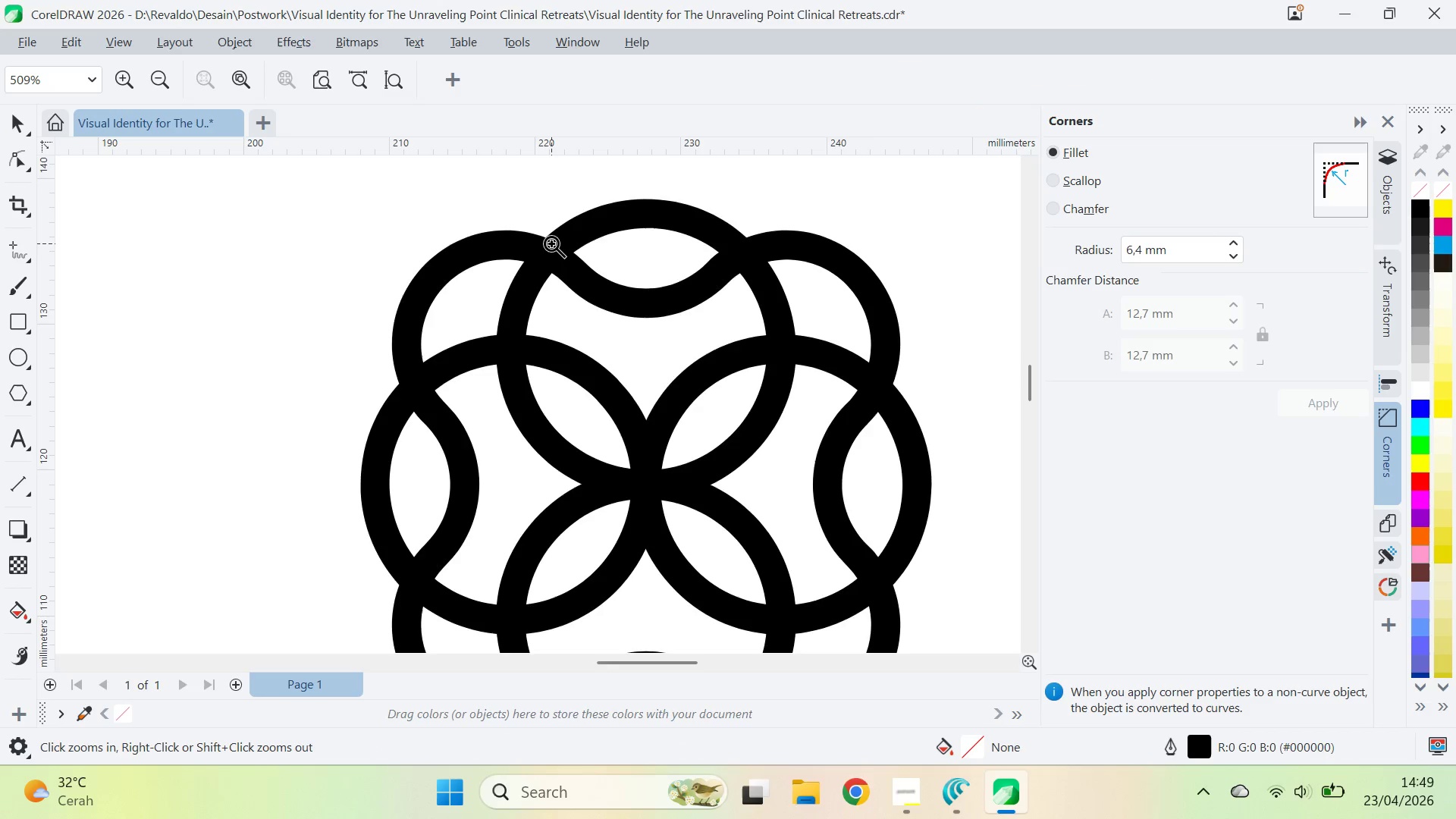 
left_click([551, 243])
 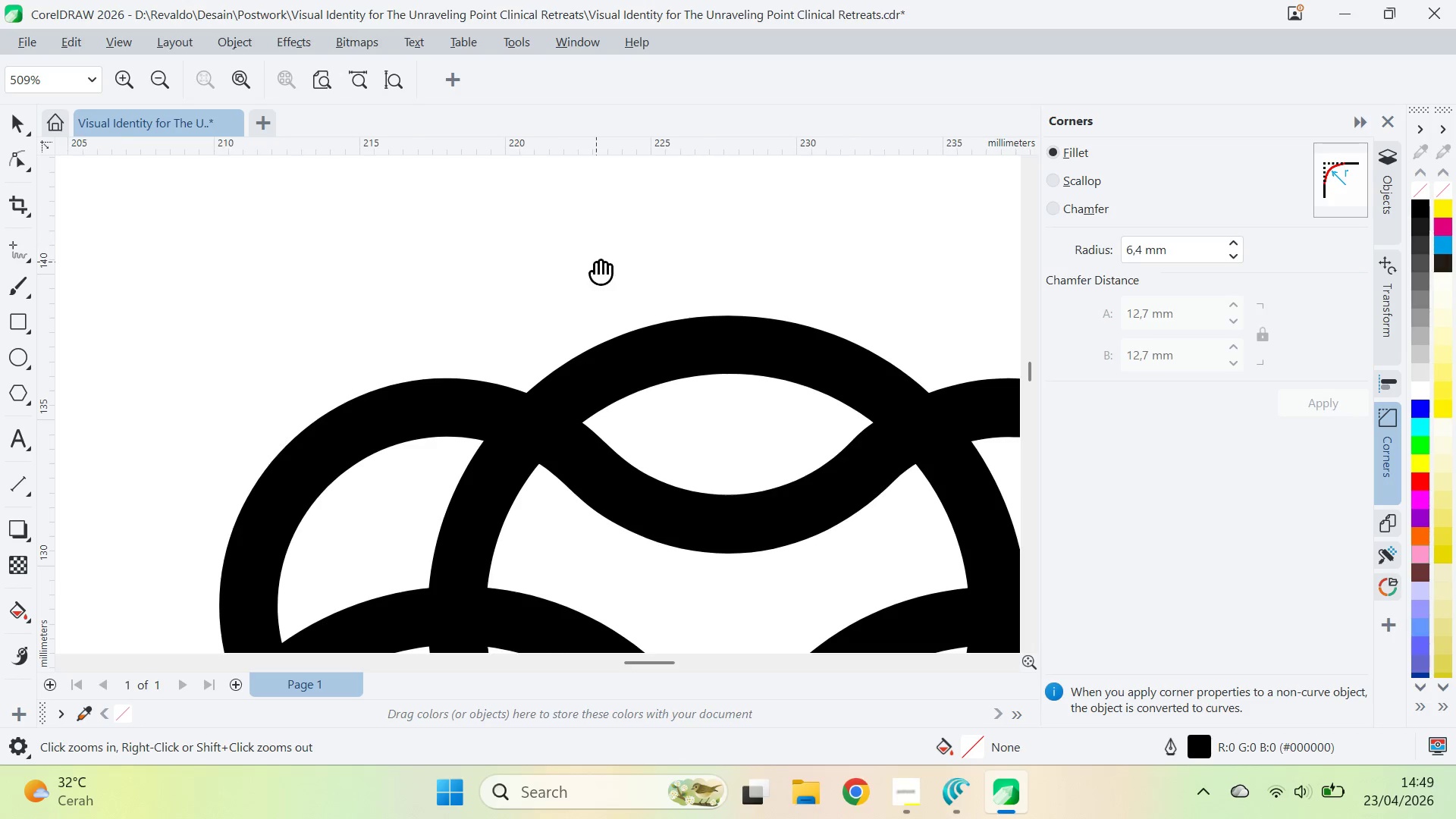 
key(Q)
 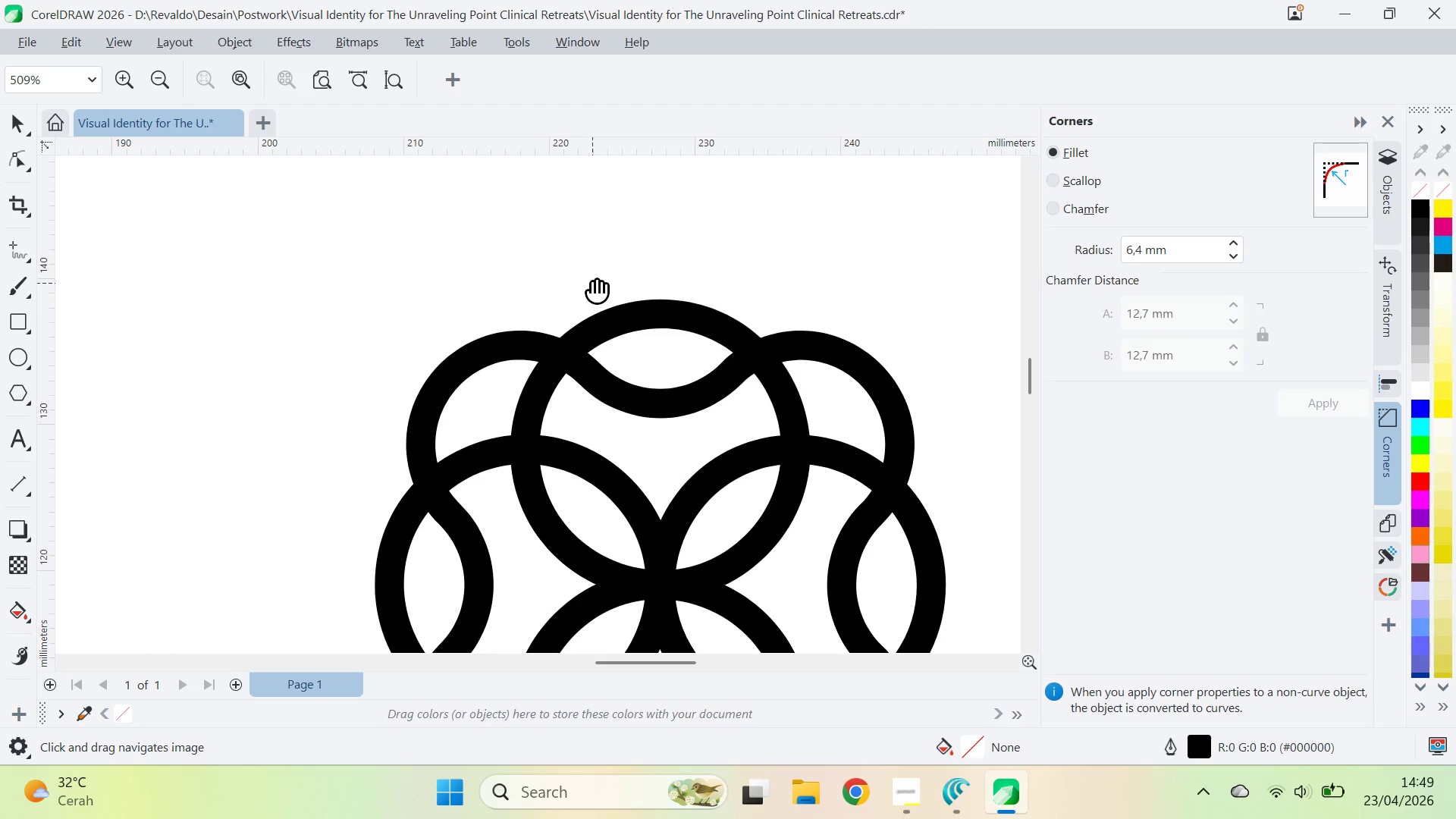 
double_click([592, 283])
 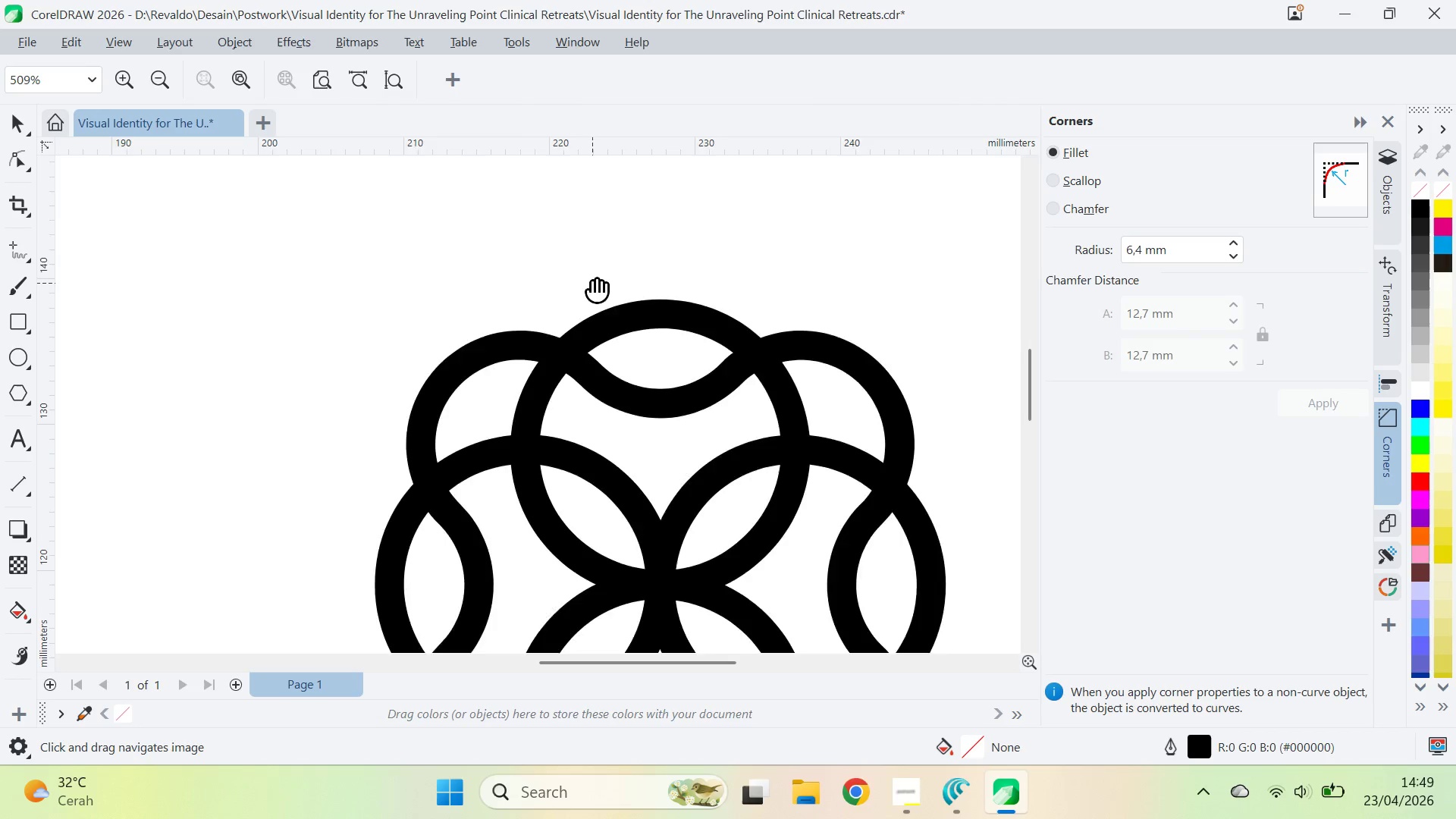 
triple_click([592, 283])
 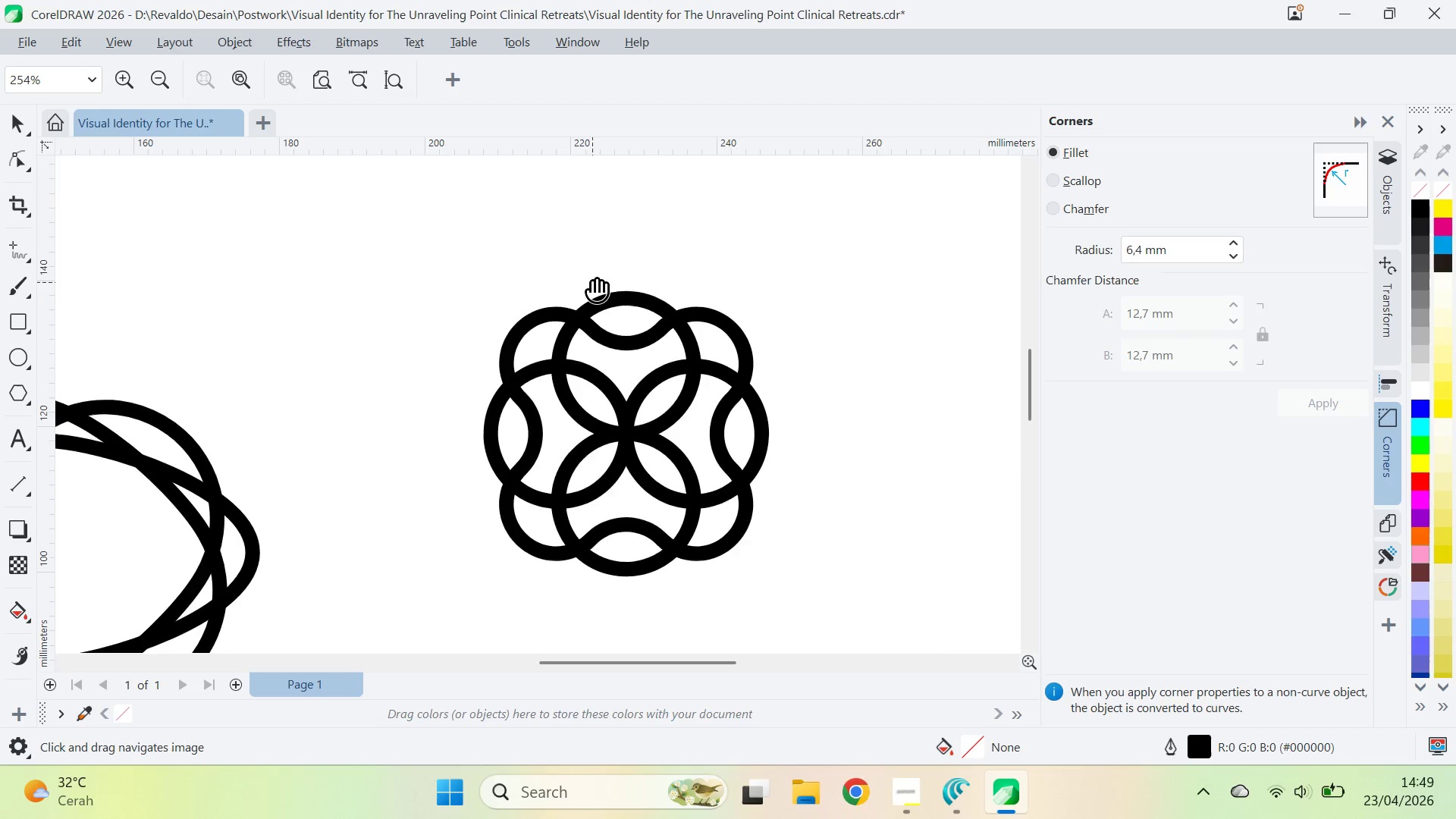 
triple_click([592, 282])
 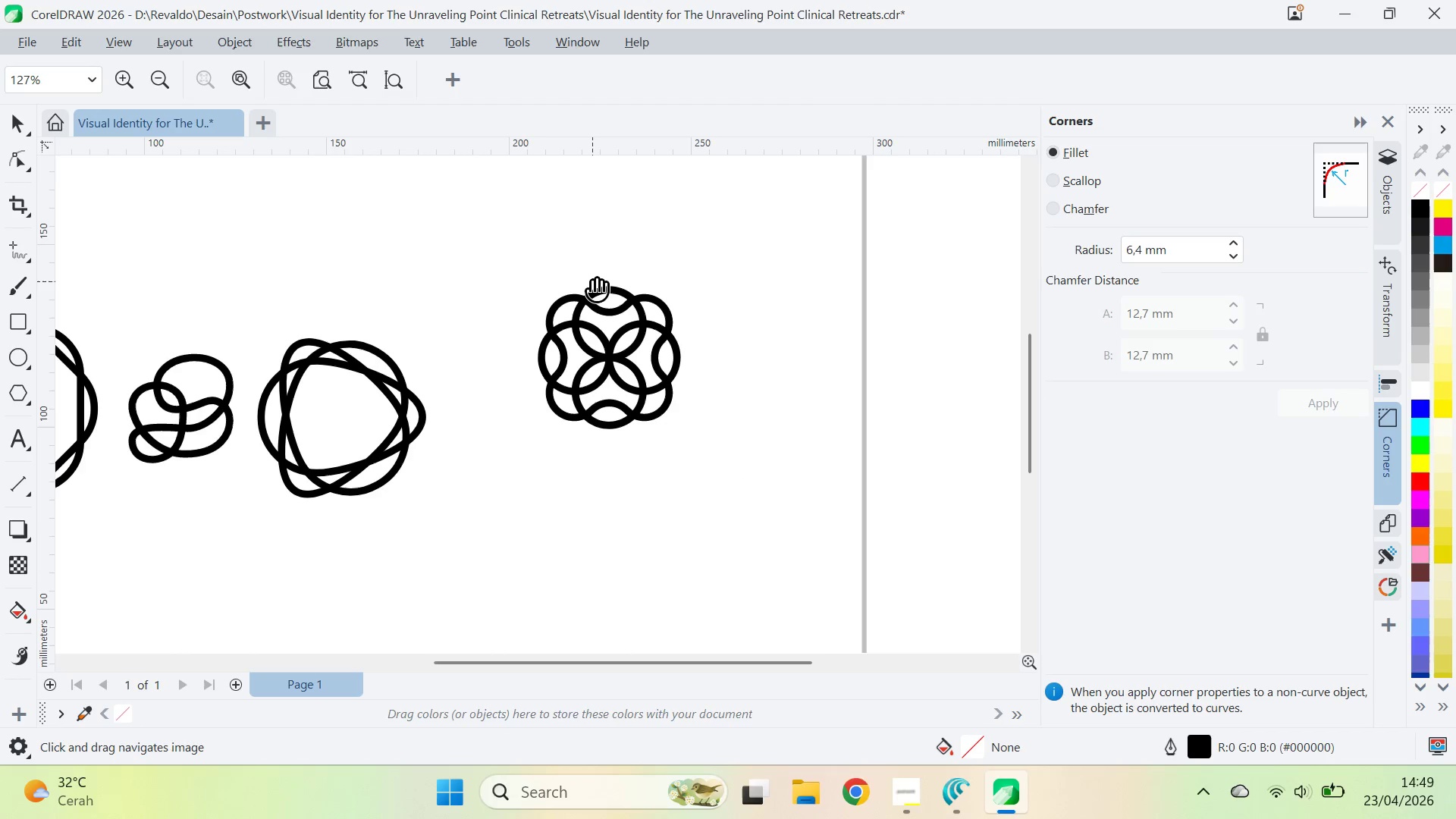 
triple_click([592, 281])
 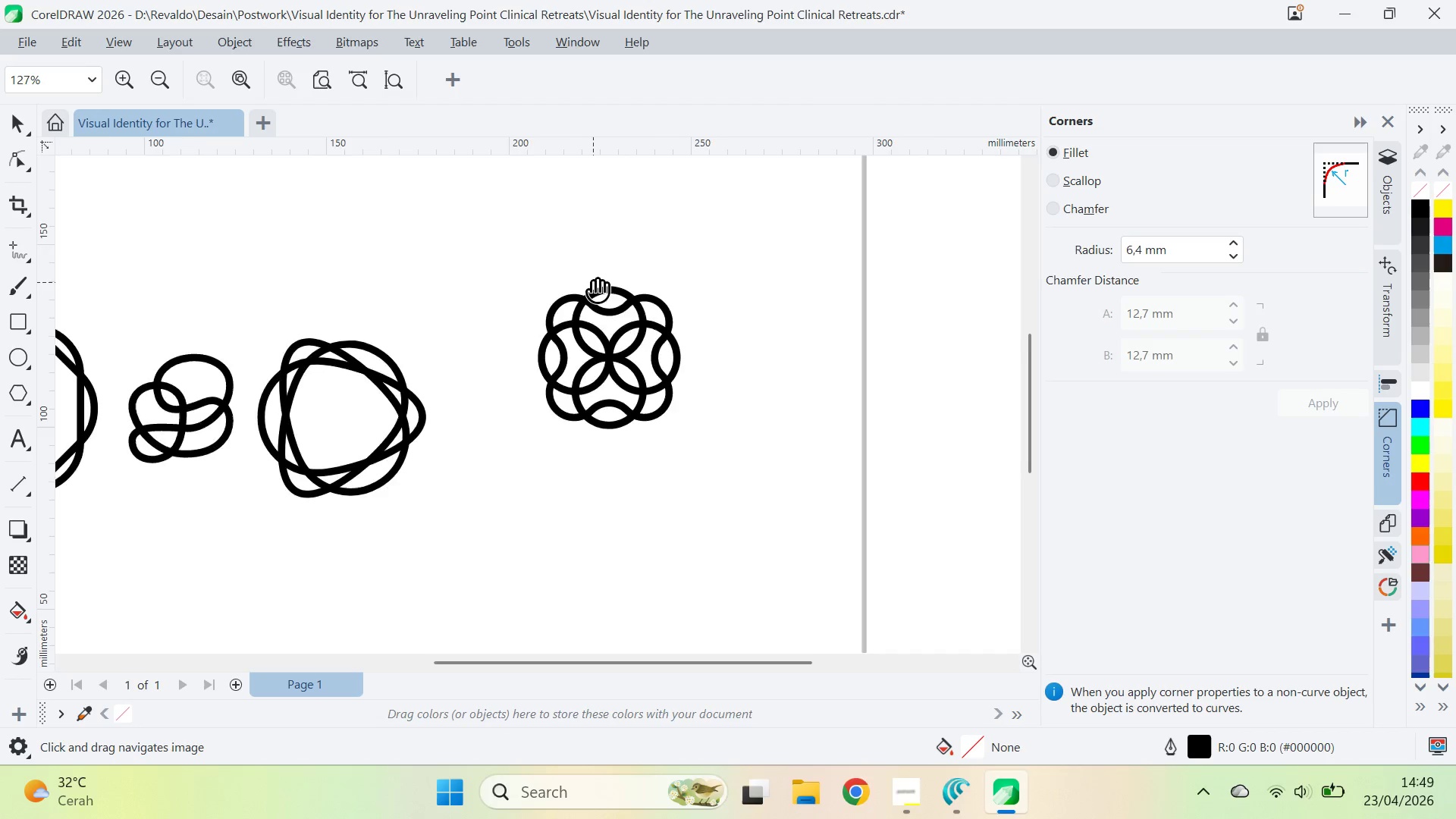 
triple_click([593, 282])
 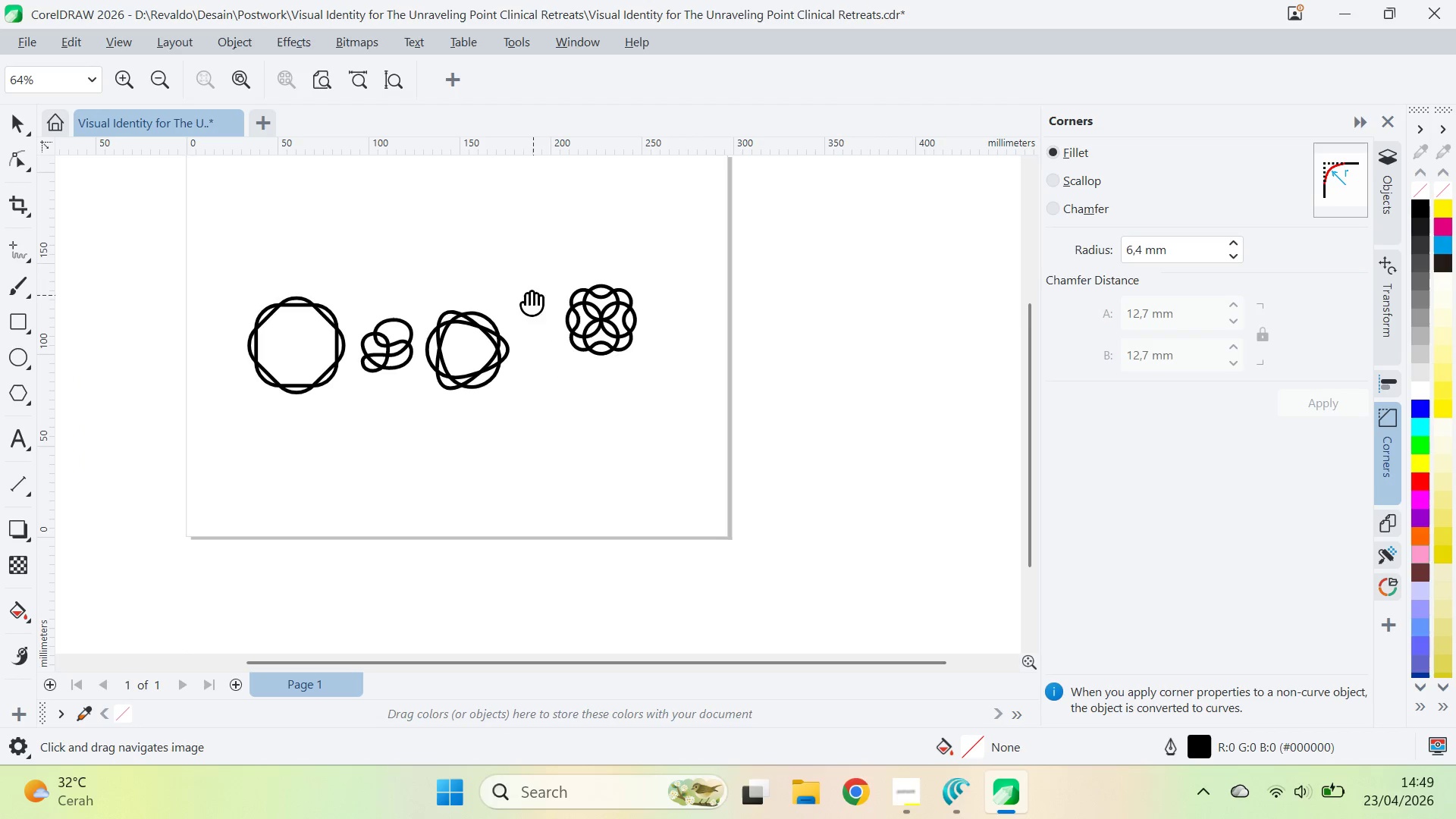 
type(qv[Delete])
 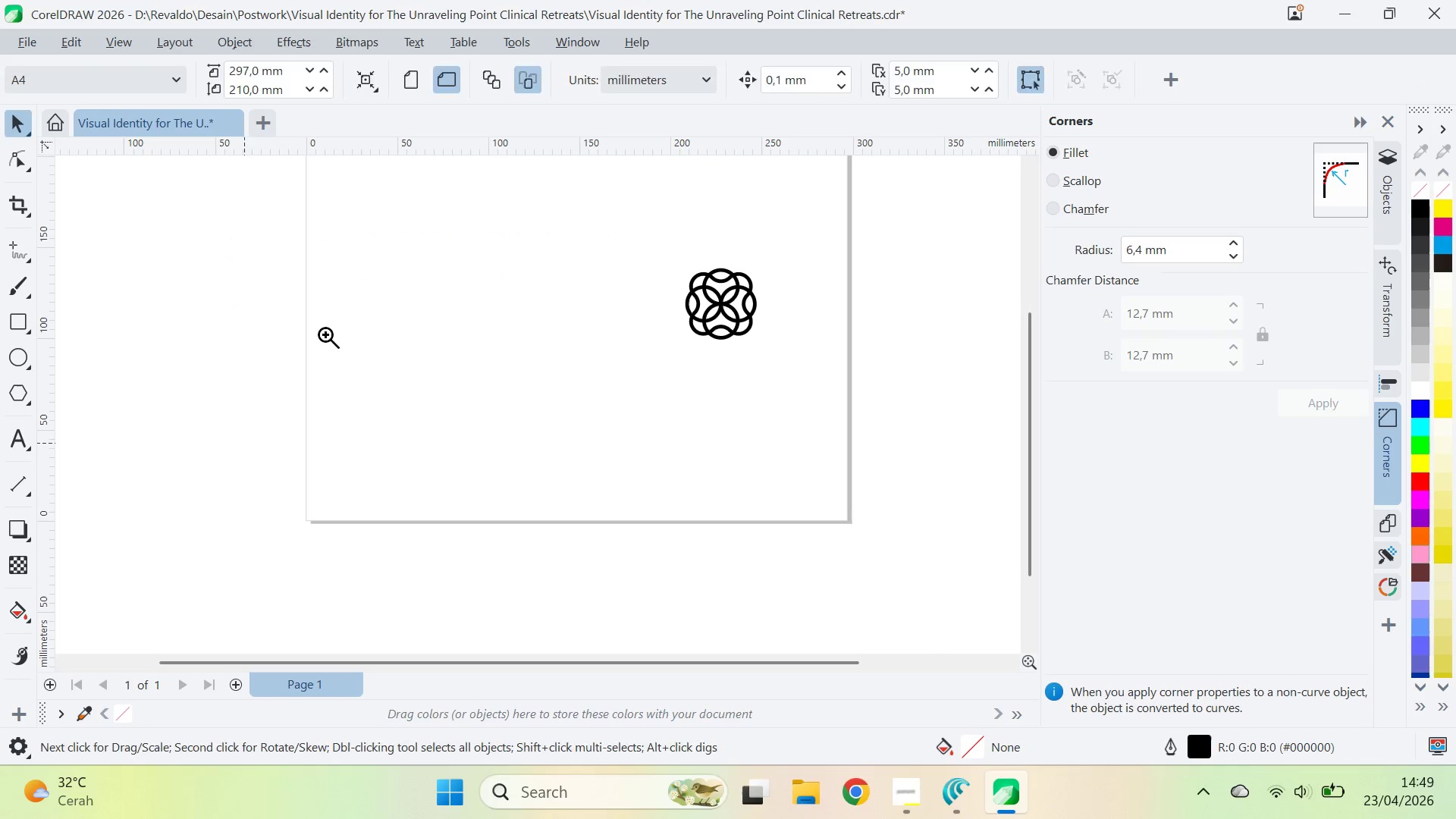 
left_click_drag(start_coordinate=[504, 290], to_coordinate=[623, 274])
 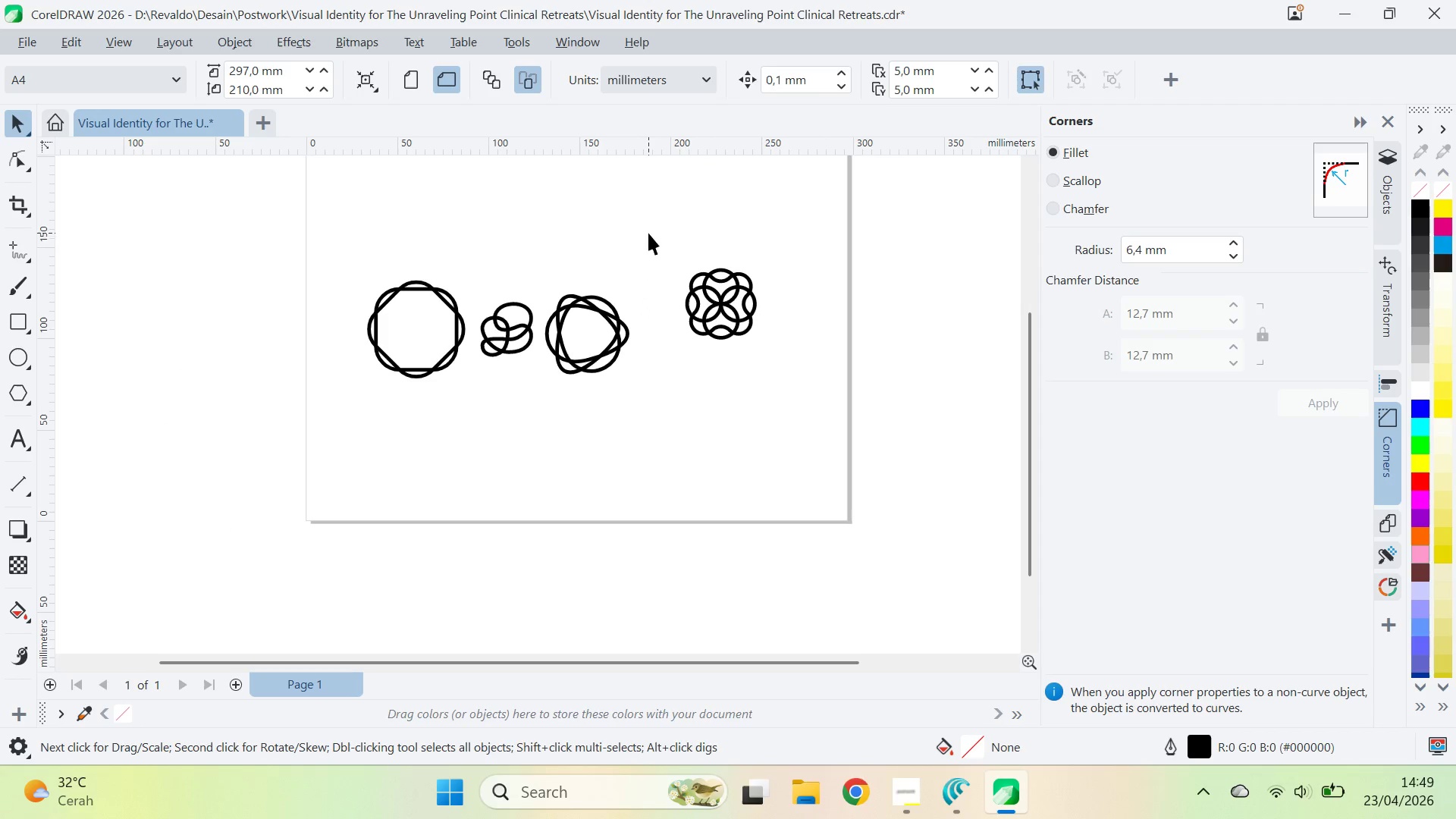 
left_click_drag(start_coordinate=[648, 233], to_coordinate=[231, 438])
 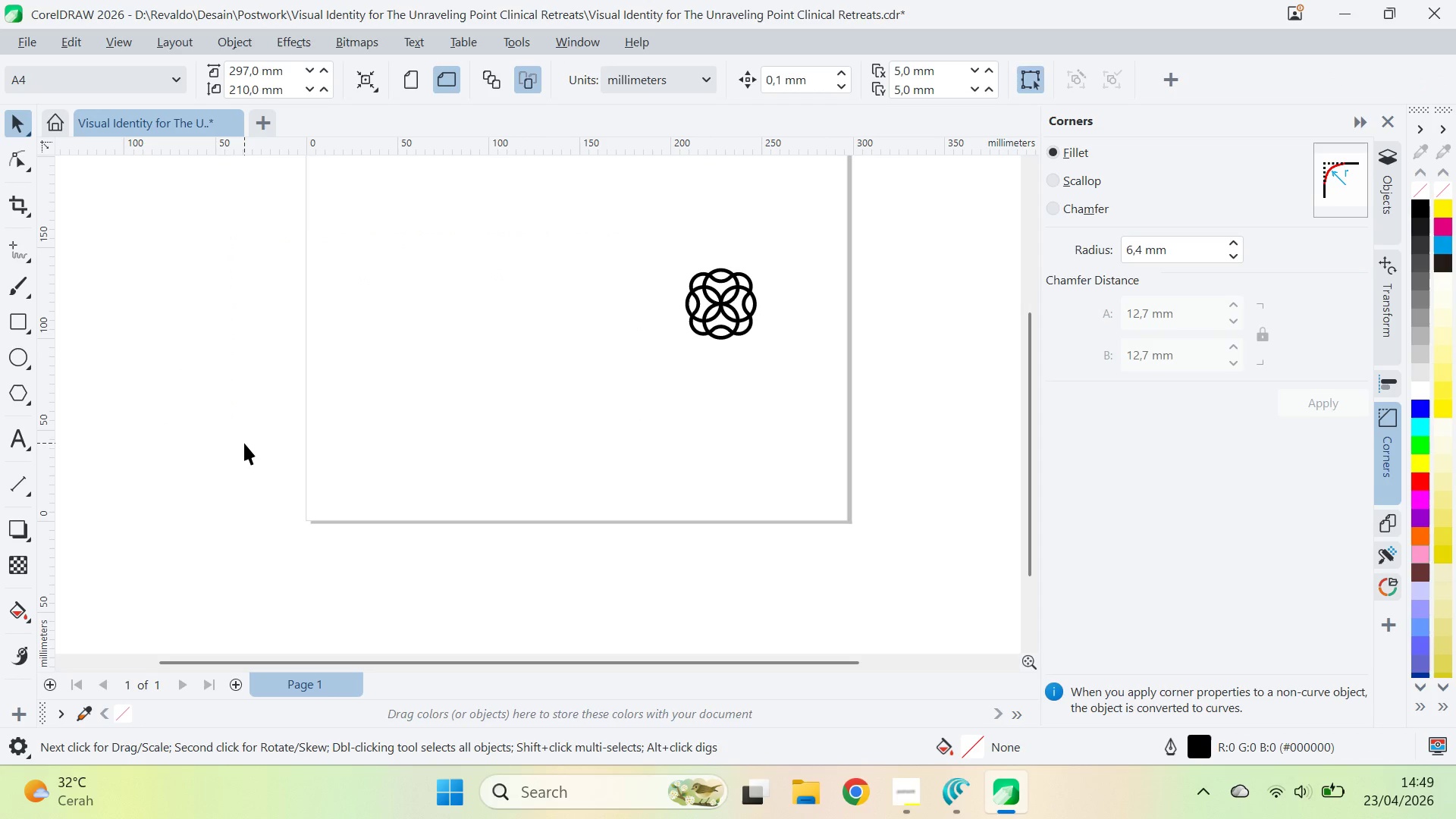 
key(Z)
 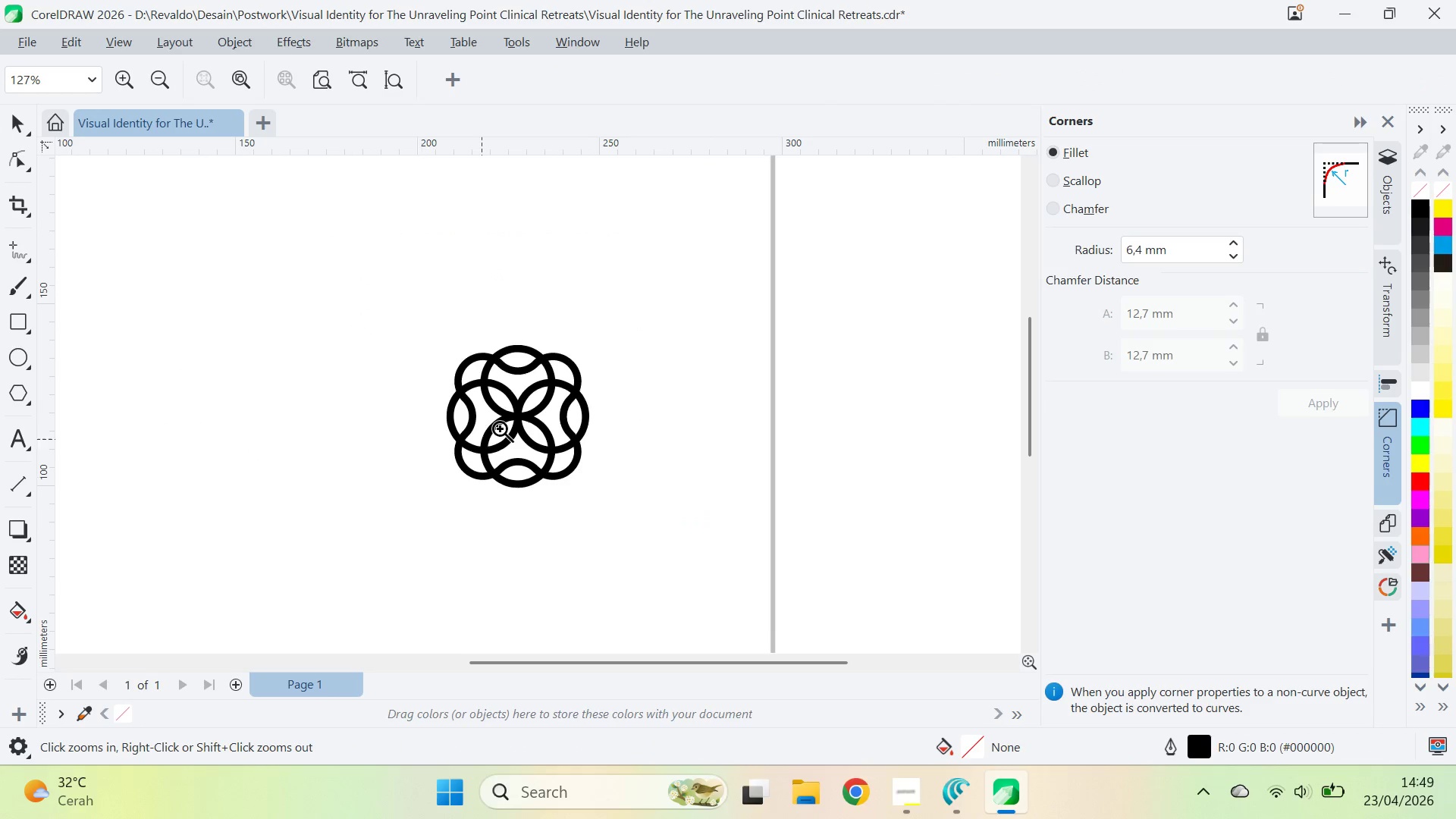 
type(qvz)
 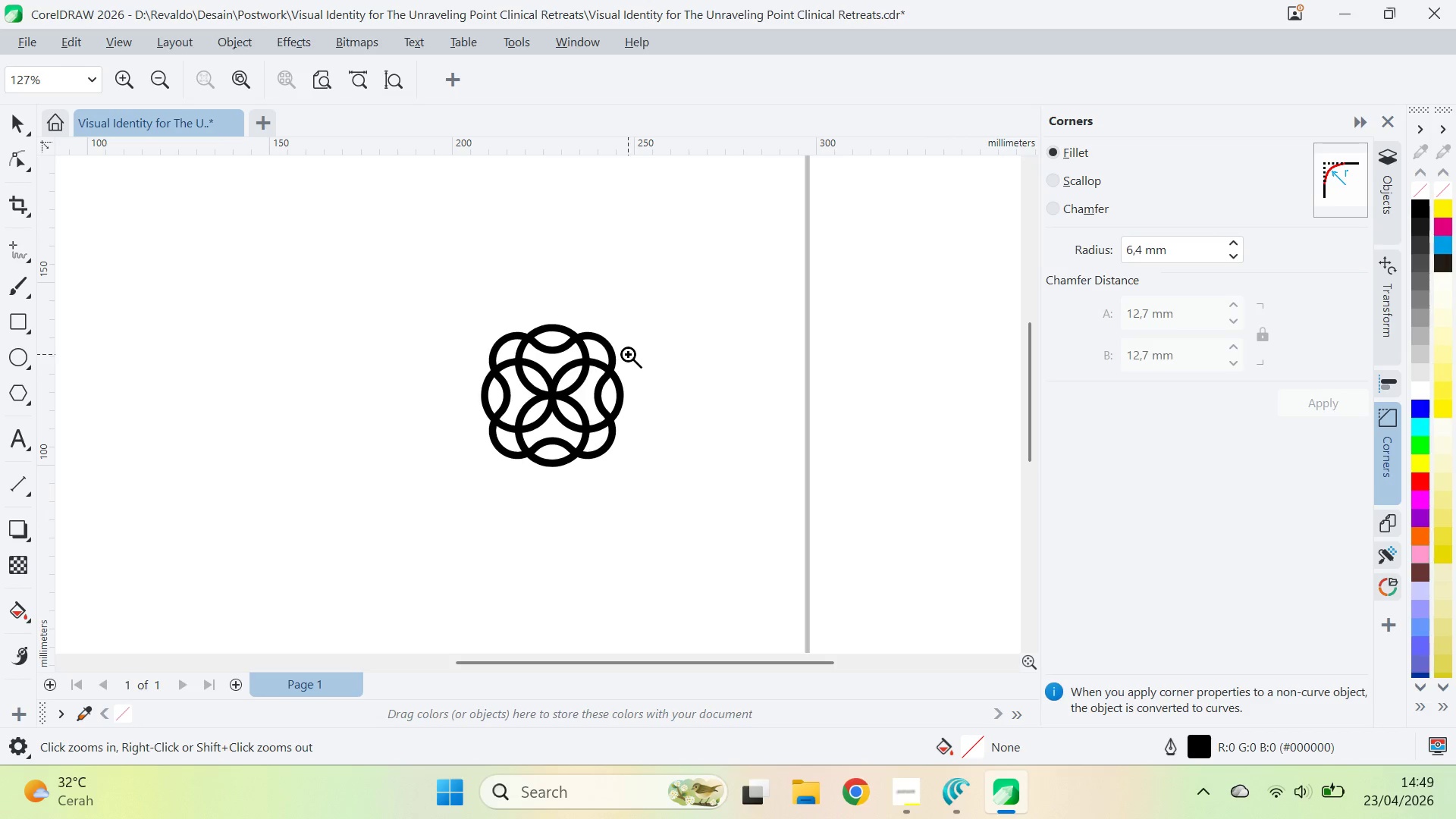 
triple_click([628, 354])
 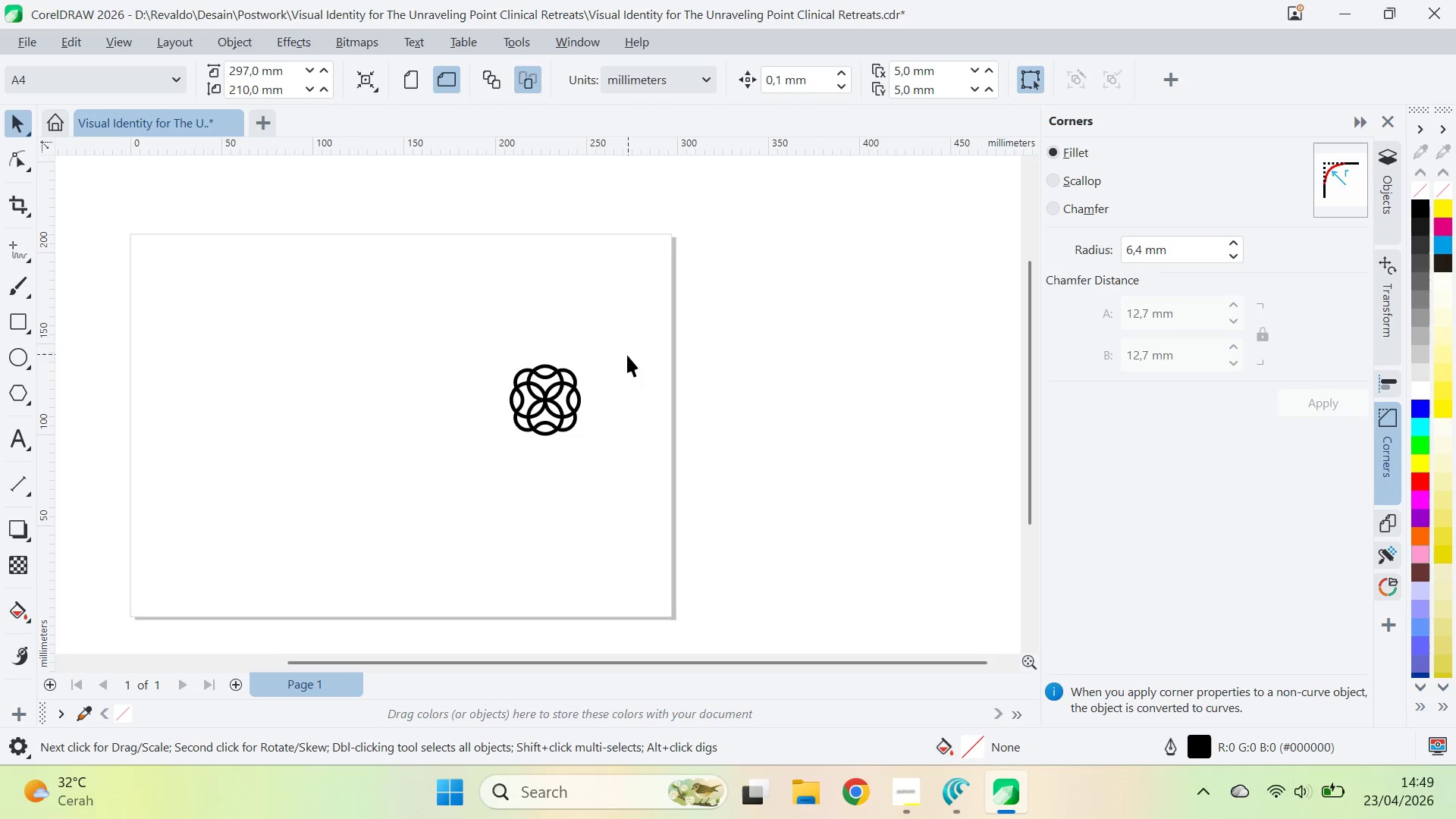 
key(V)
 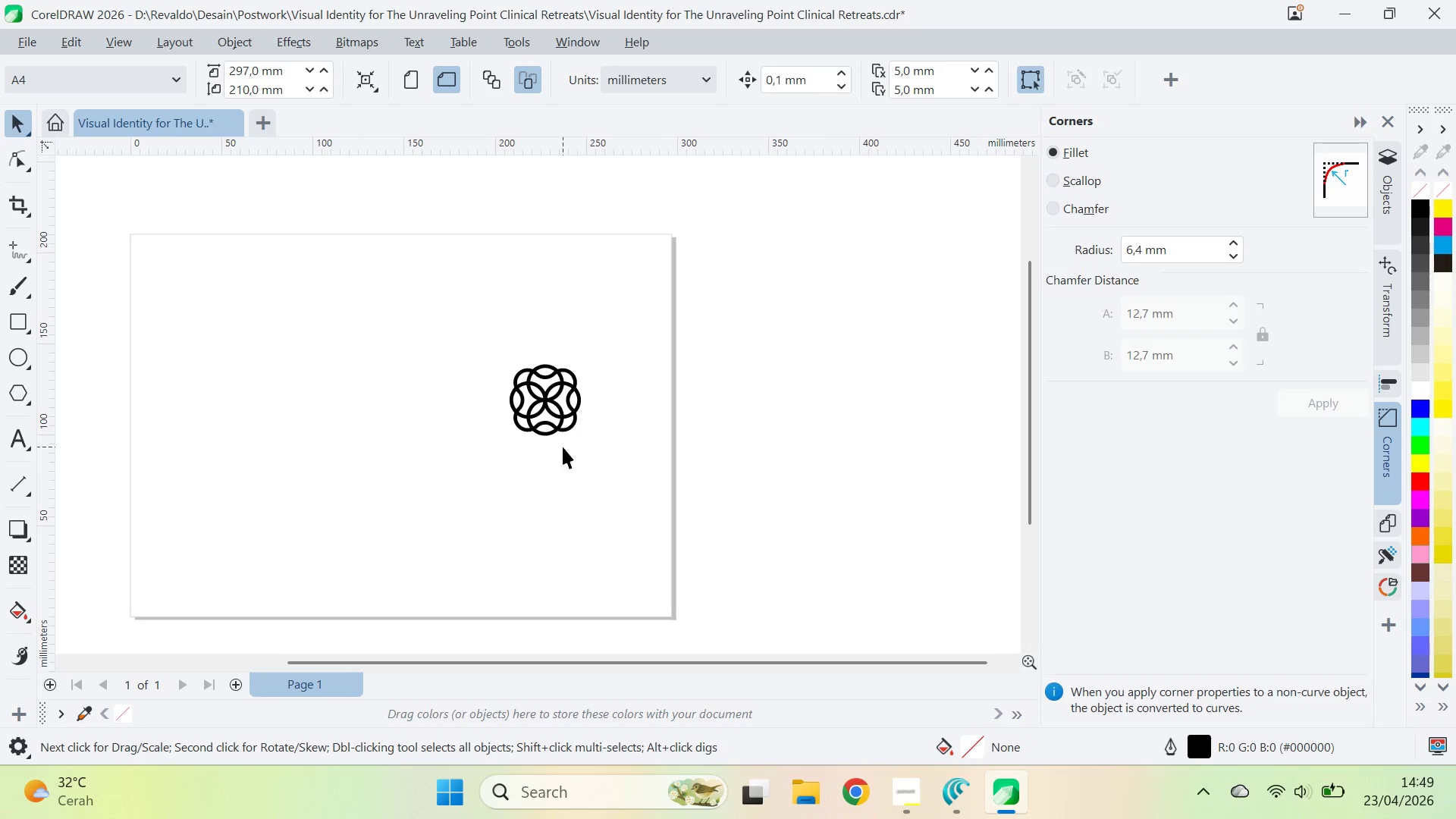 
key(Shift+ShiftLeft)
 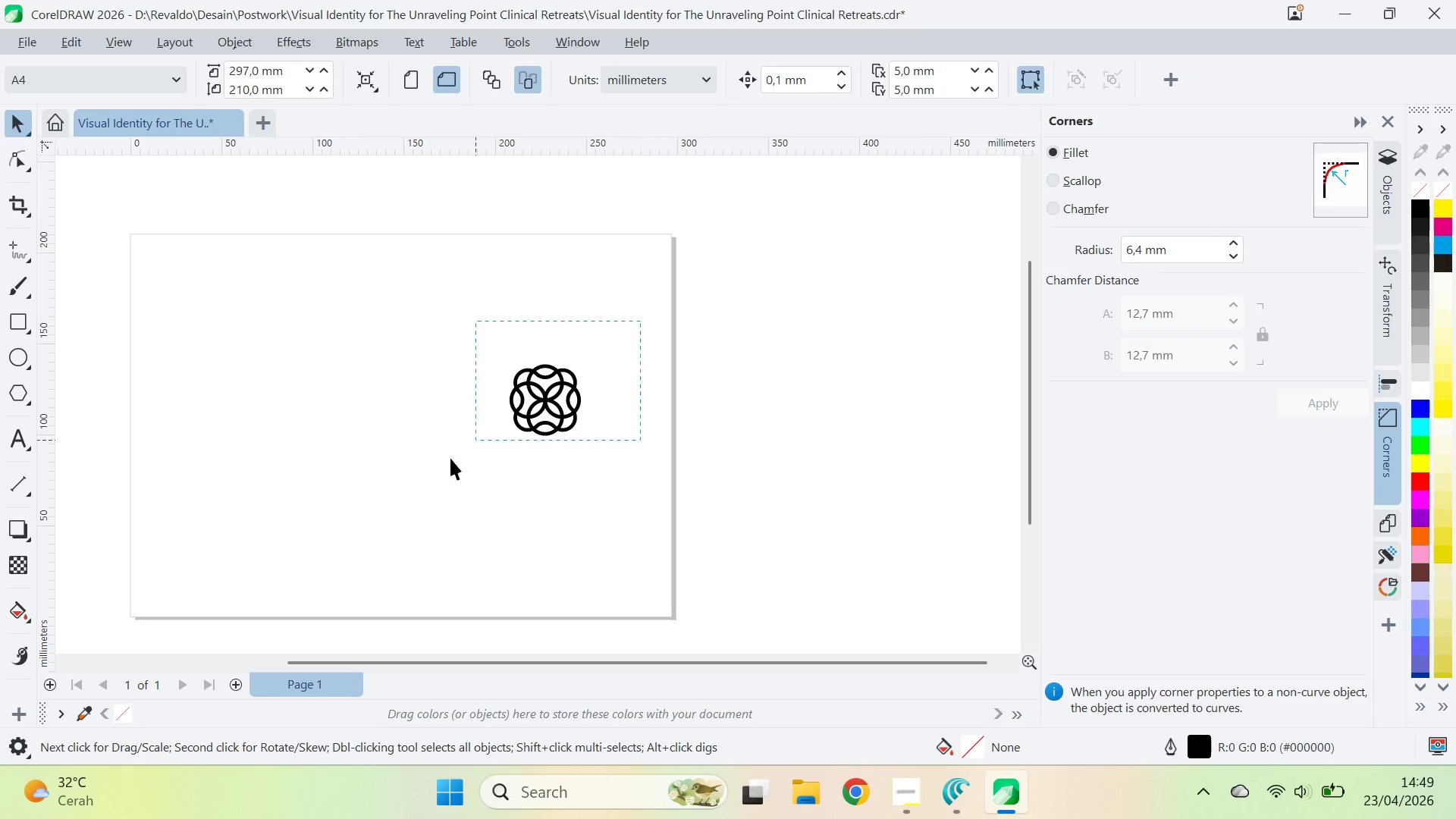 
left_click_drag(start_coordinate=[640, 321], to_coordinate=[385, 519])
 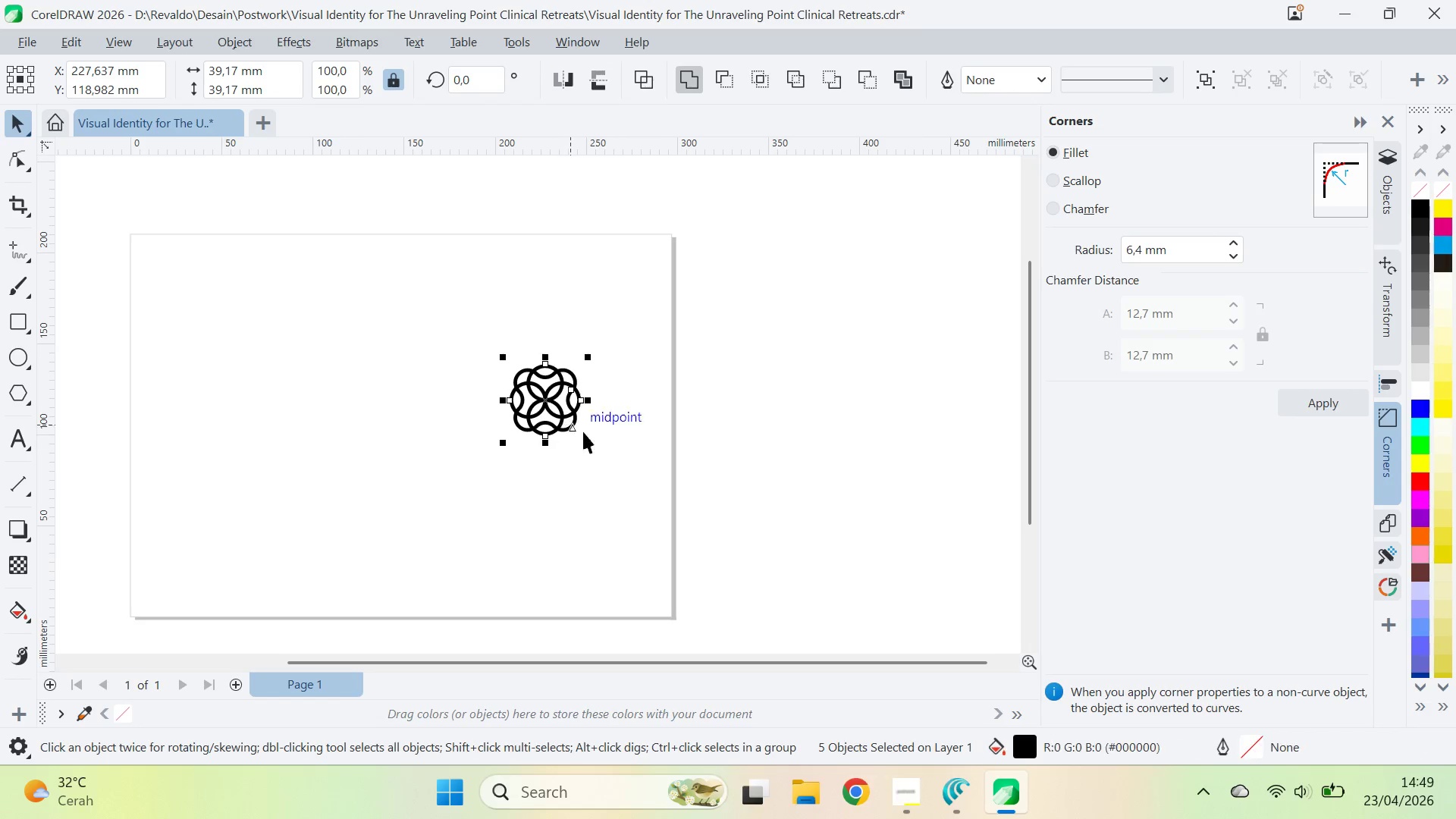 
hold_key(key=ShiftLeft, duration=1.44)
left_click_drag(start_coordinate=[592, 444], to_coordinate=[651, 507])
 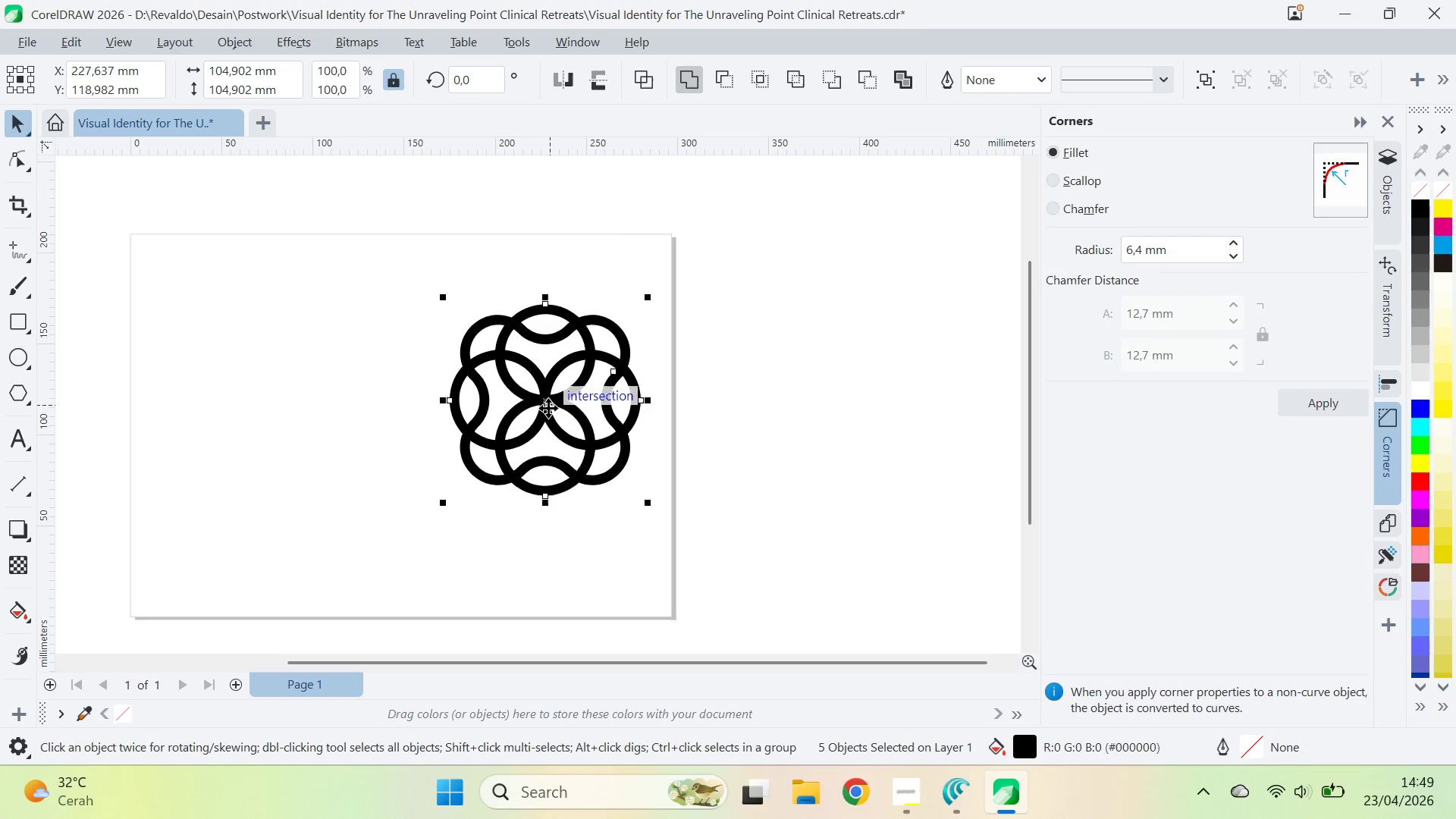 
left_click_drag(start_coordinate=[548, 408], to_coordinate=[423, 428])
 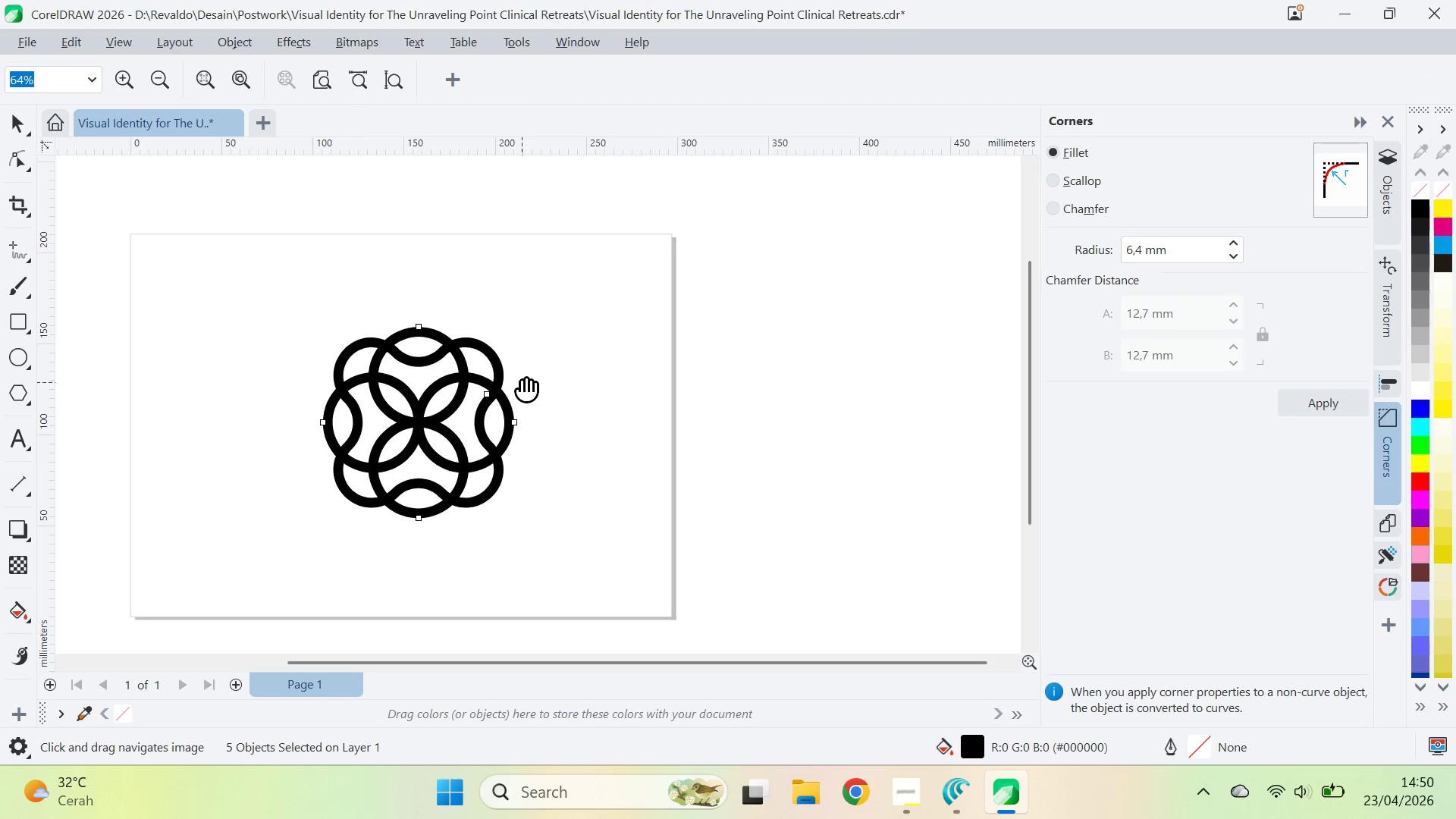 
hold_key(key=Q, duration=0.59)
 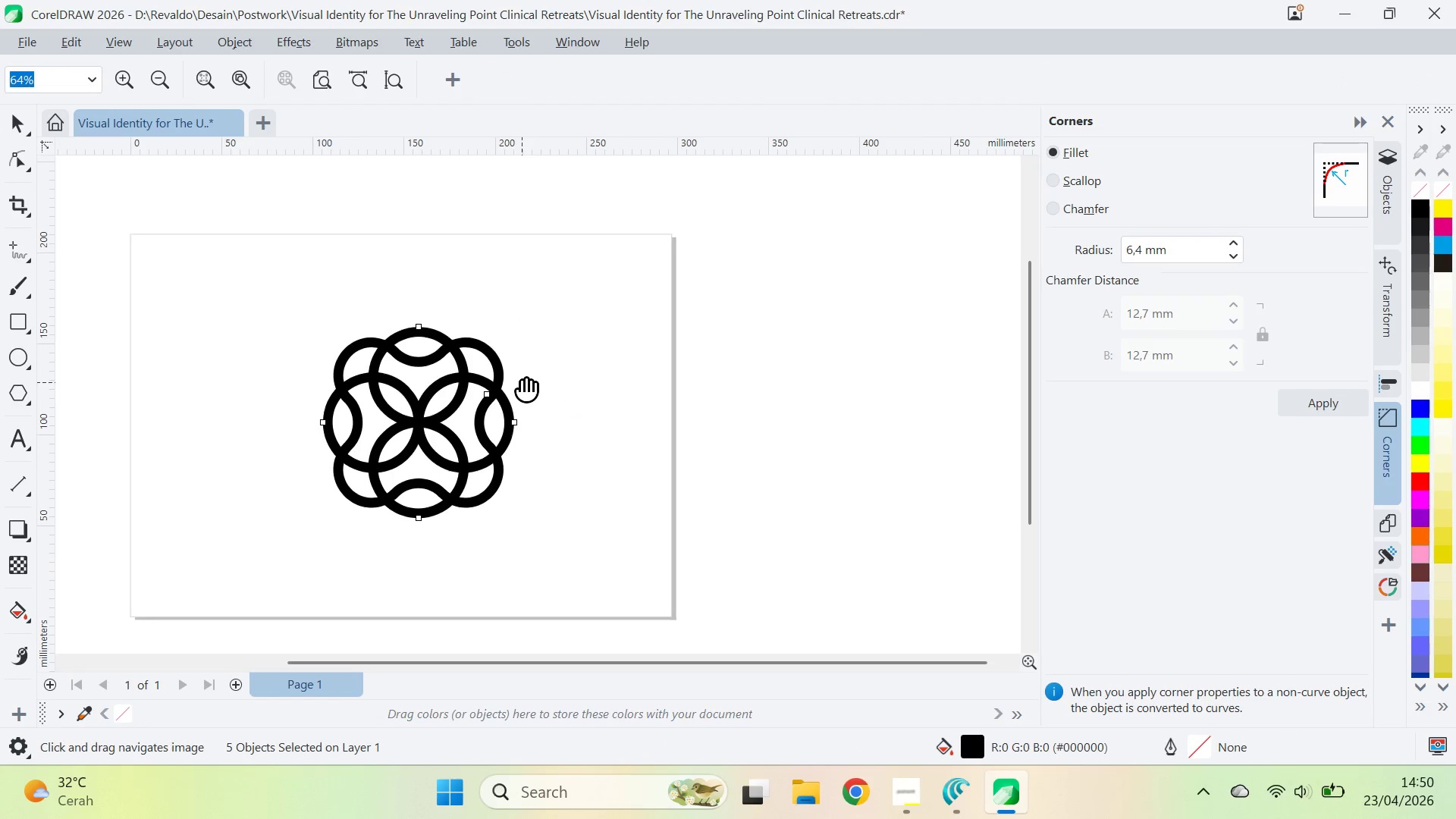 
left_click_drag(start_coordinate=[522, 381], to_coordinate=[676, 381])
 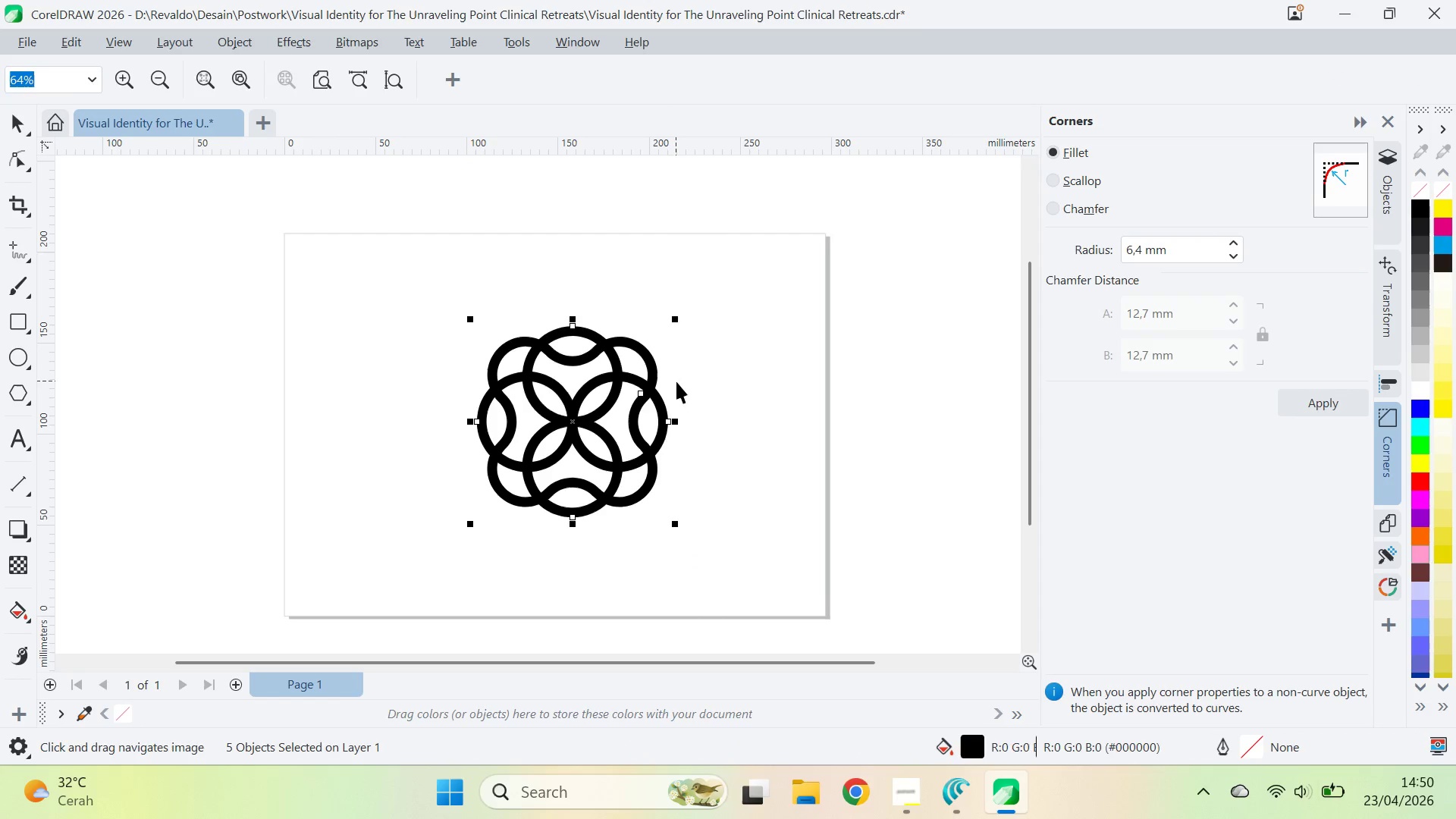 
type(vz)
 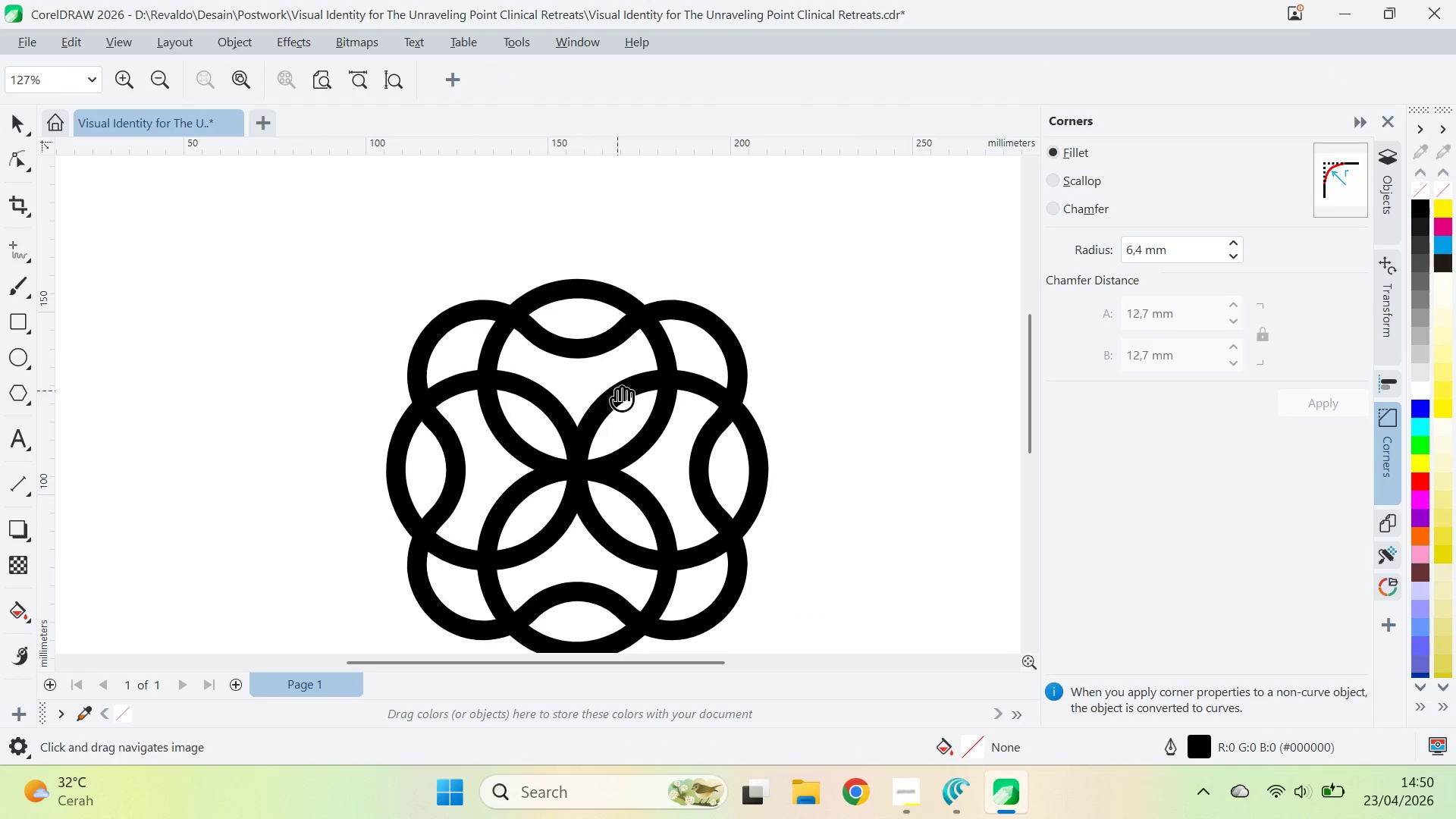 
left_click_drag(start_coordinate=[714, 383], to_coordinate=[708, 387])
 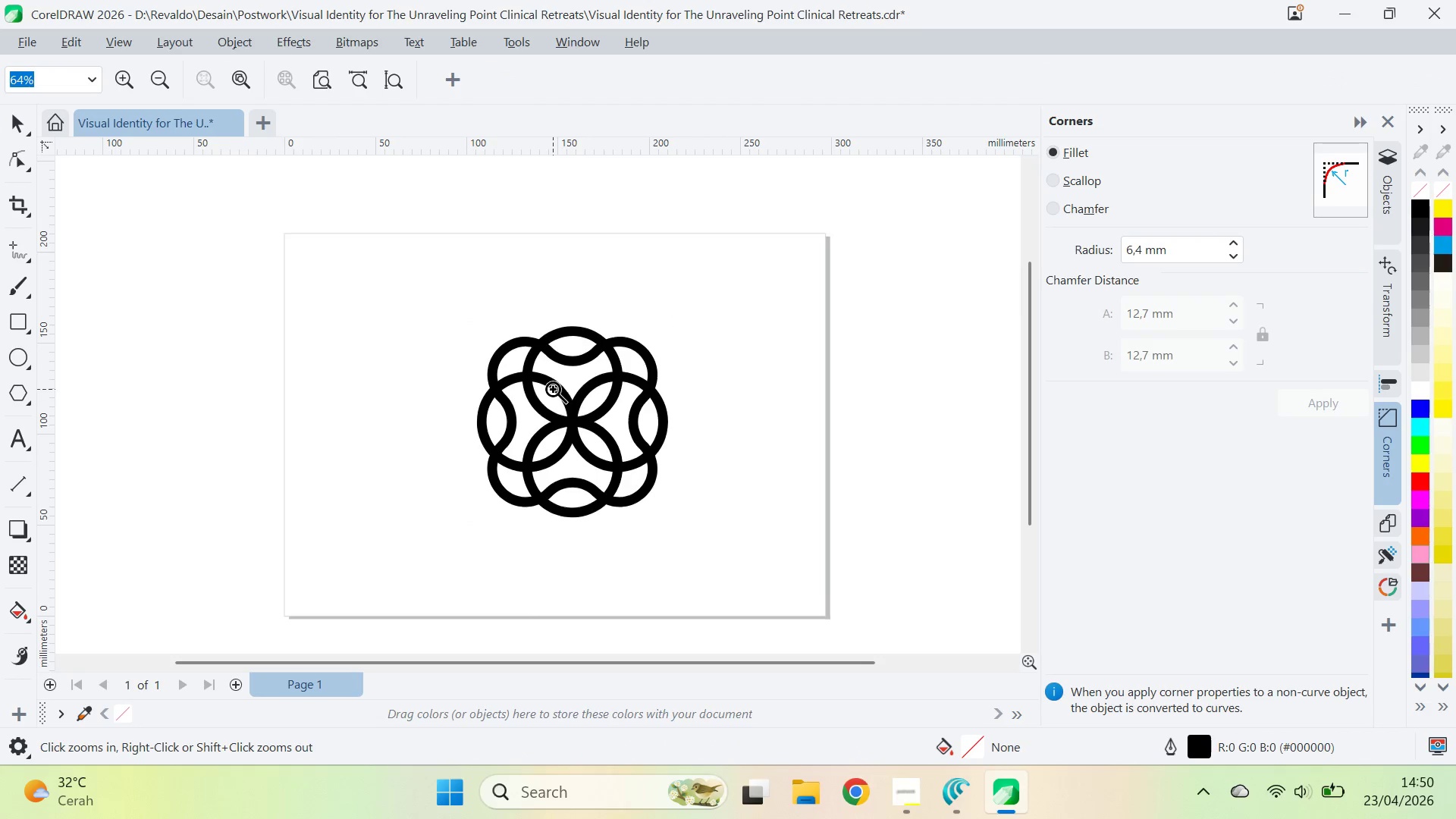 
double_click([553, 389])
 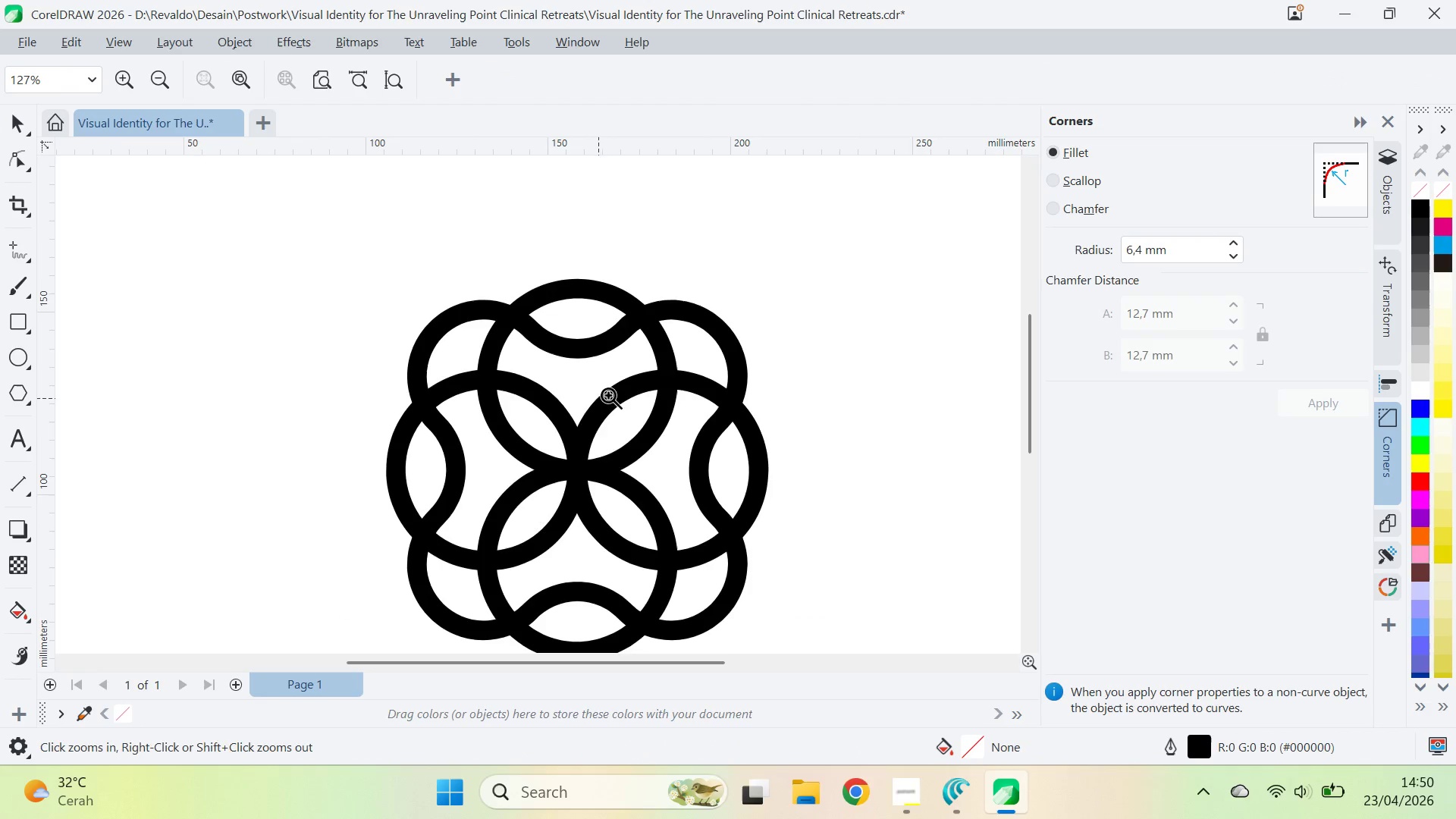 
type(qv)
 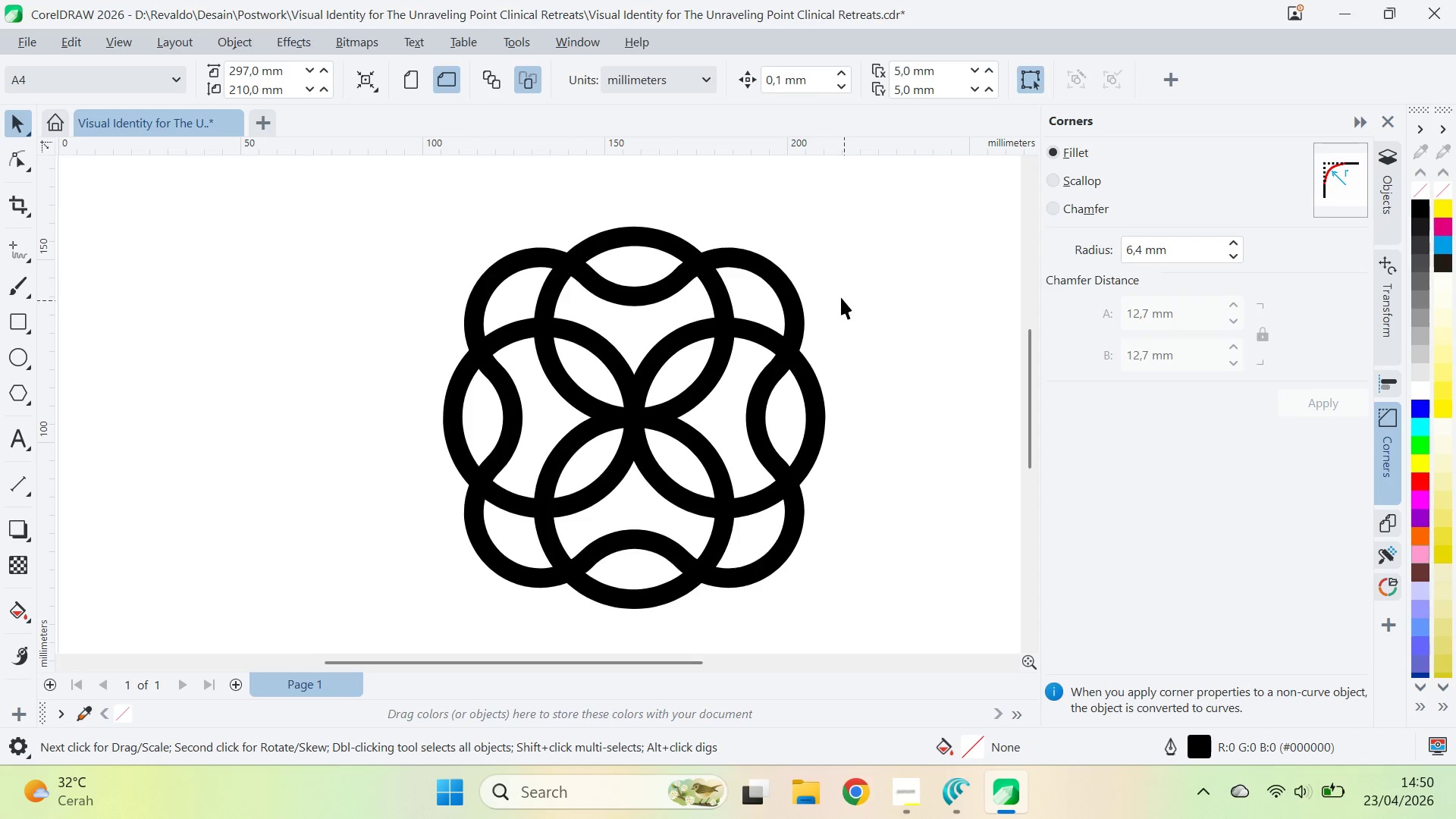 
left_click_drag(start_coordinate=[617, 391], to_coordinate=[674, 338])
 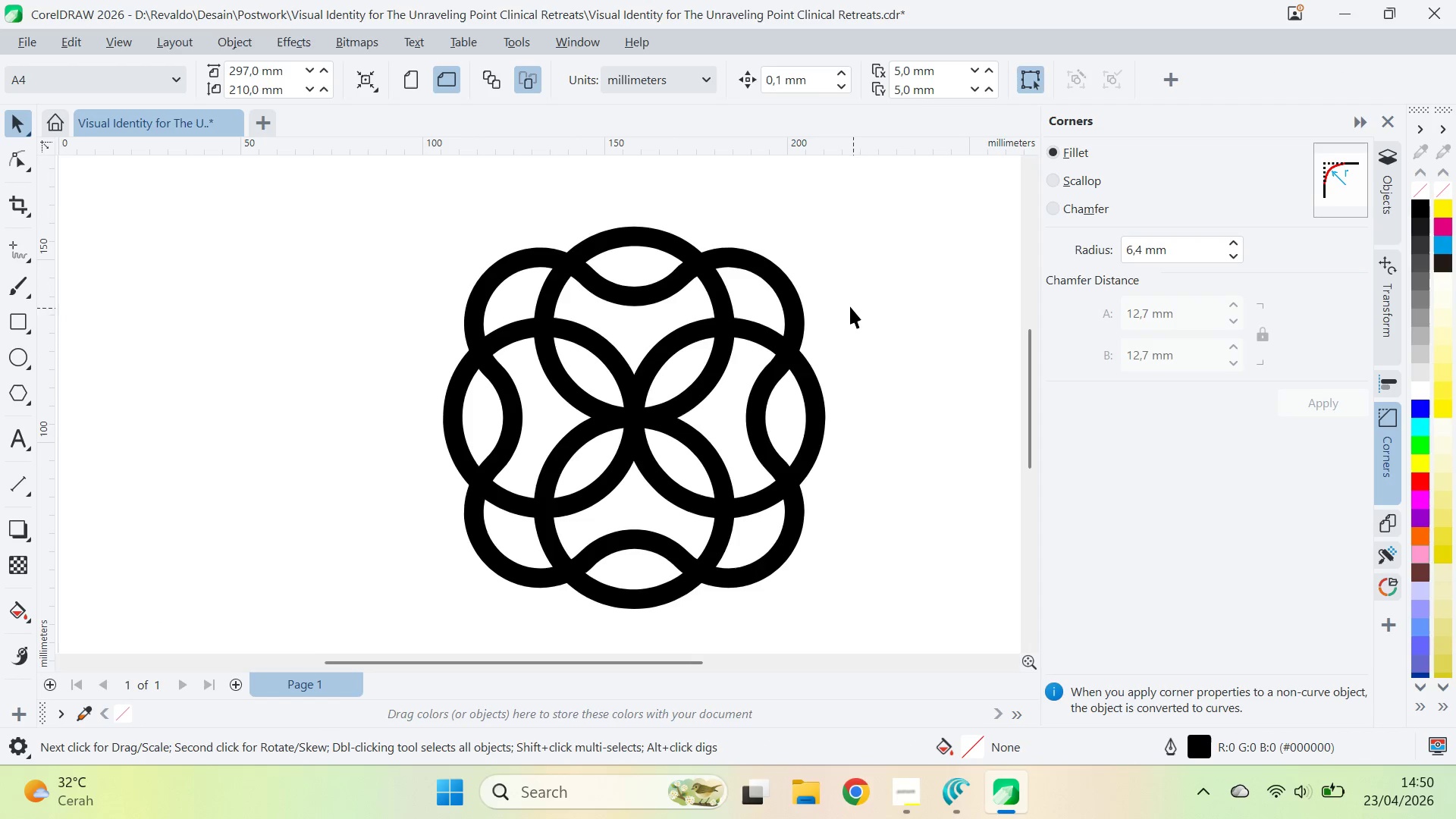 
left_click([849, 306])
 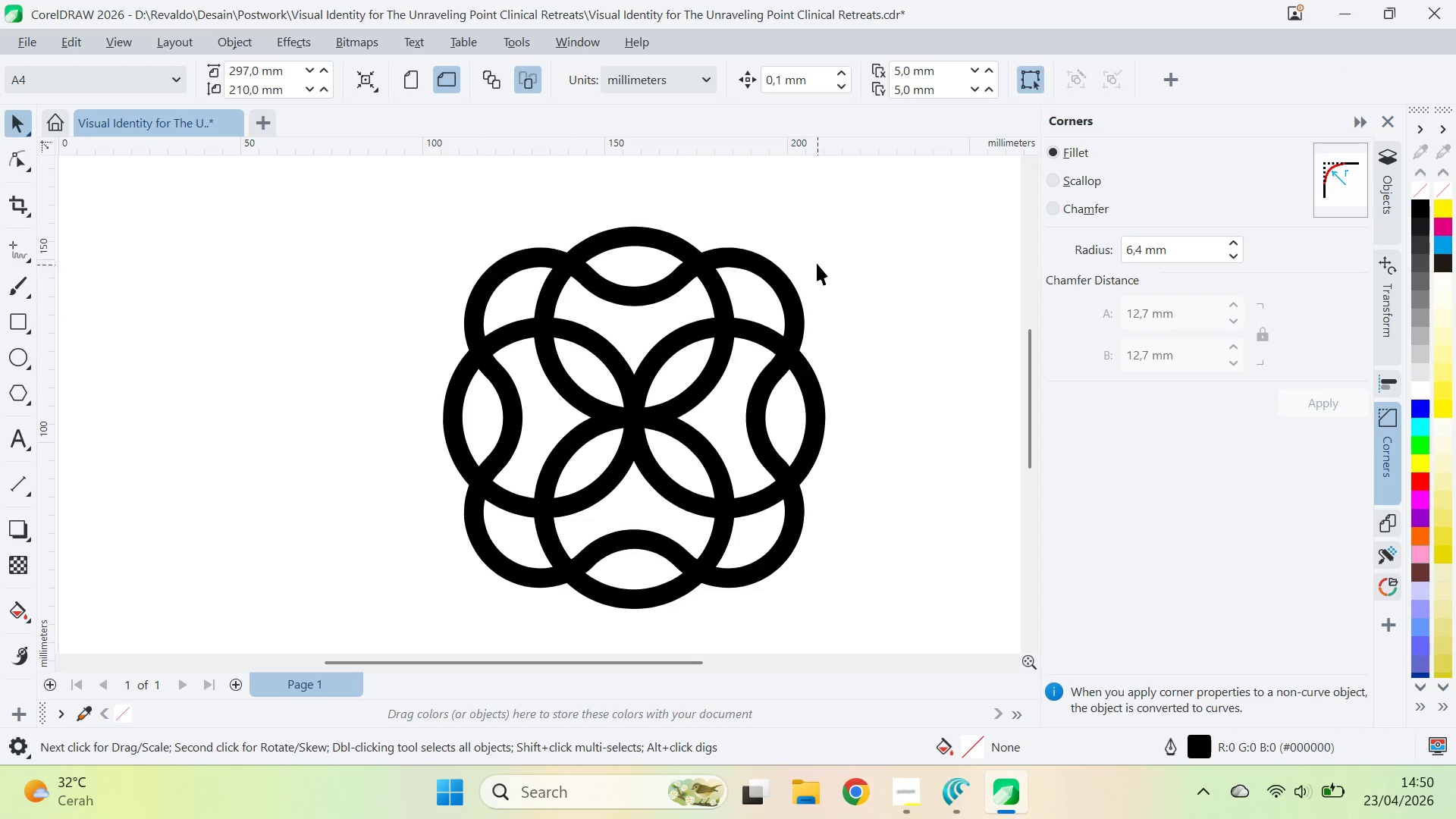 
key(Control+ControlLeft)
 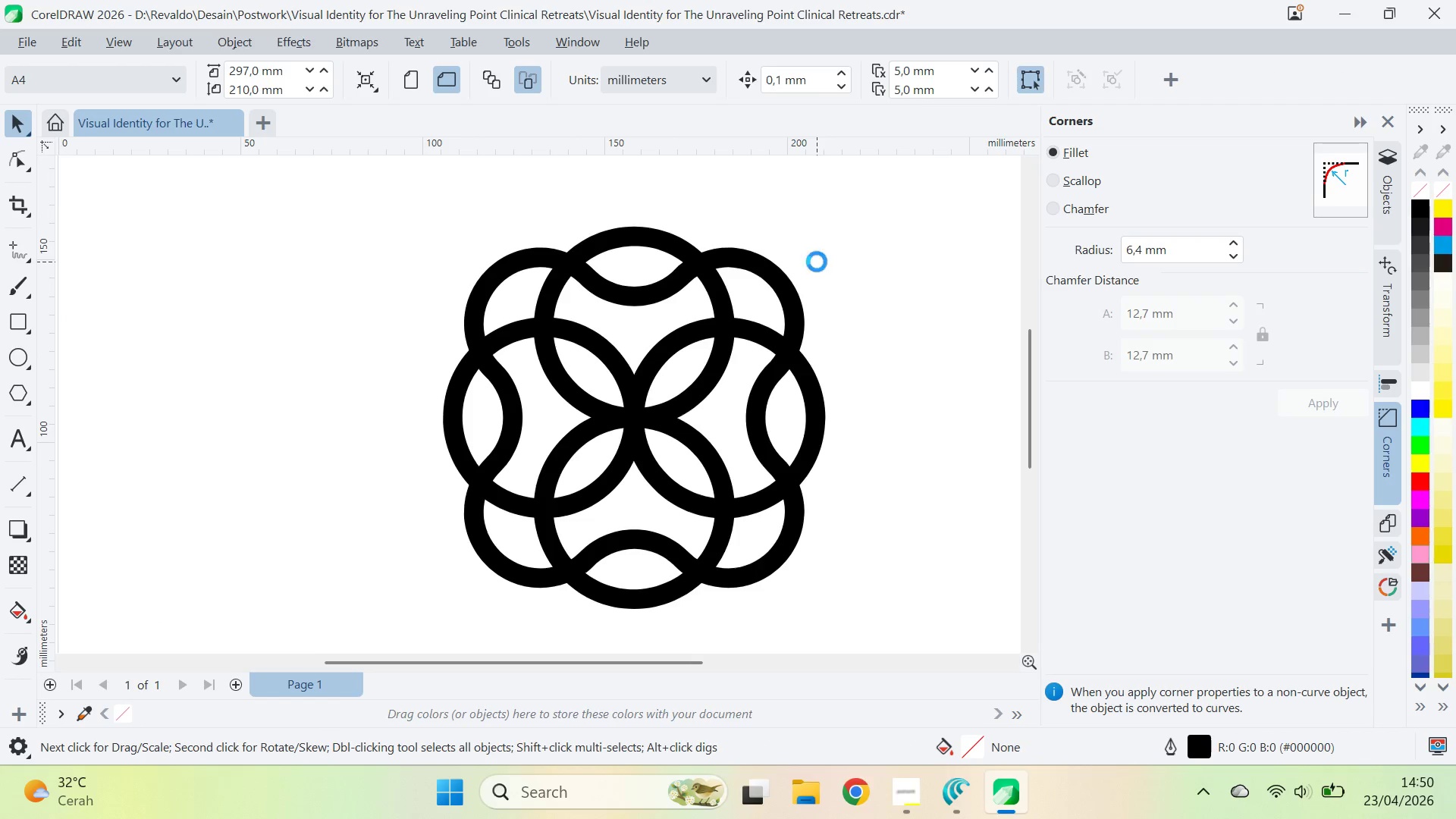 
key(Control+S)
 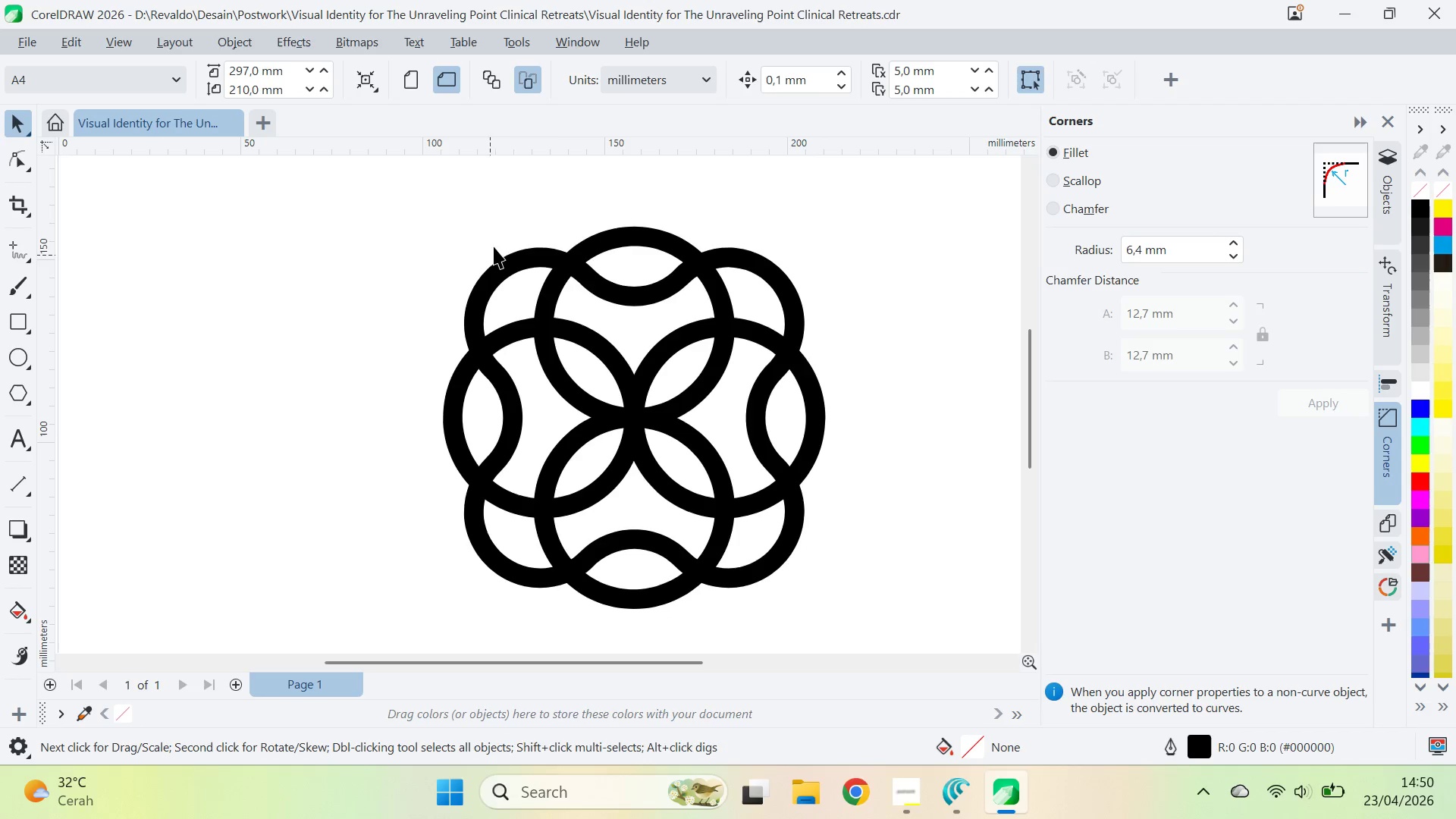 
scroll: coordinate [575, 243], scroll_direction: up, amount: 1.0
 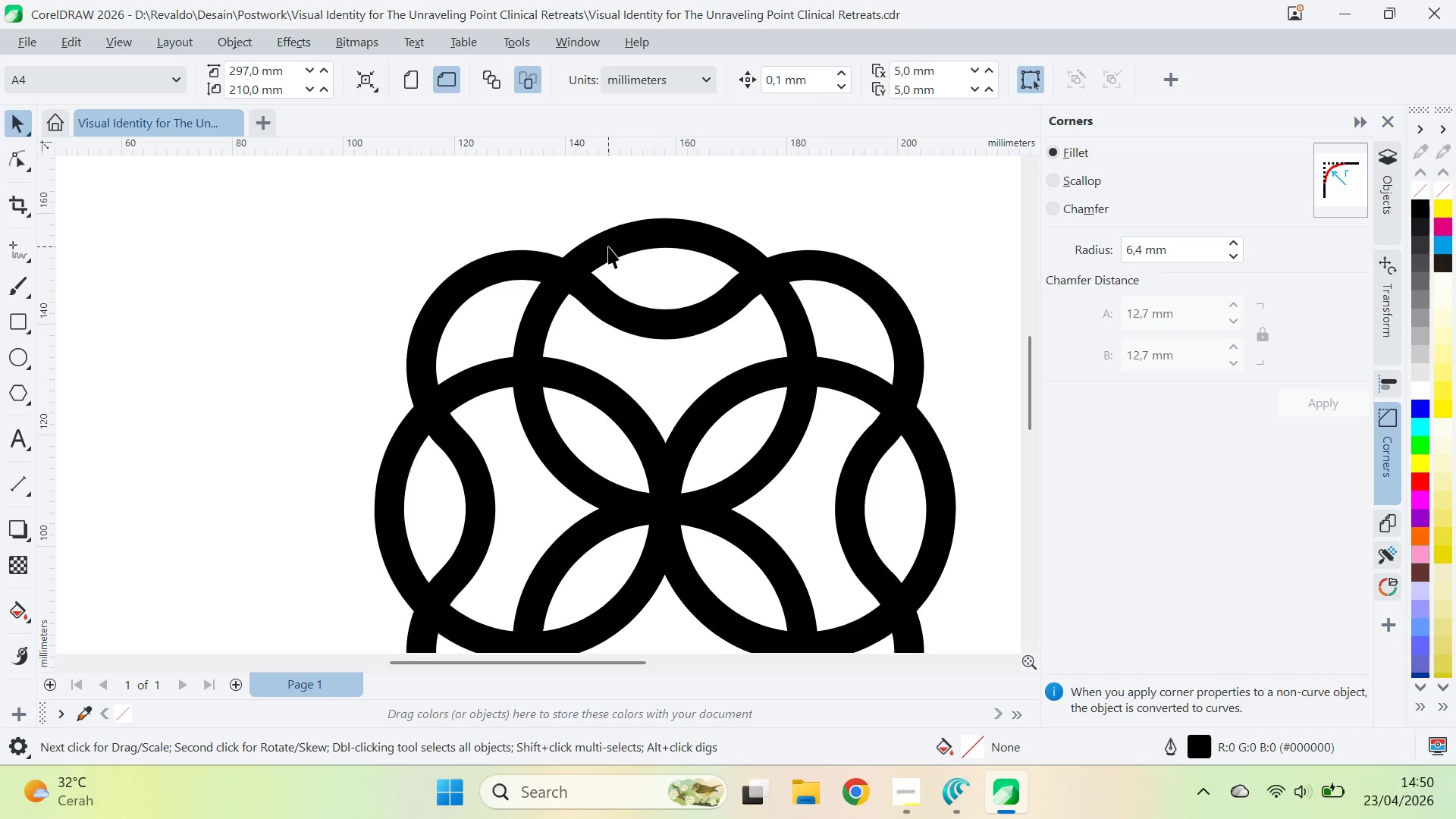 
left_click([611, 249])
 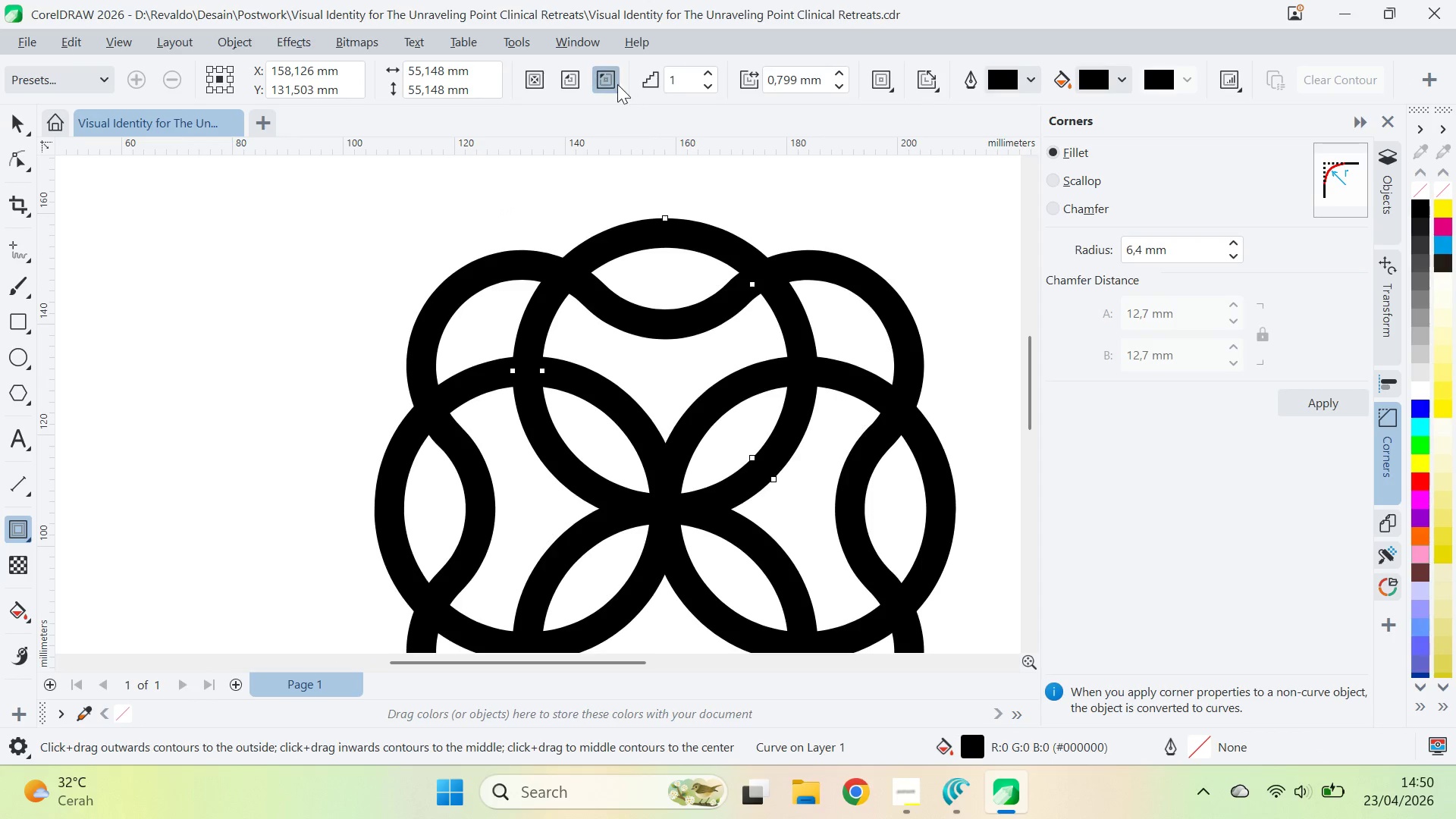 
left_click_drag(start_coordinate=[796, 74], to_coordinate=[754, 89])
 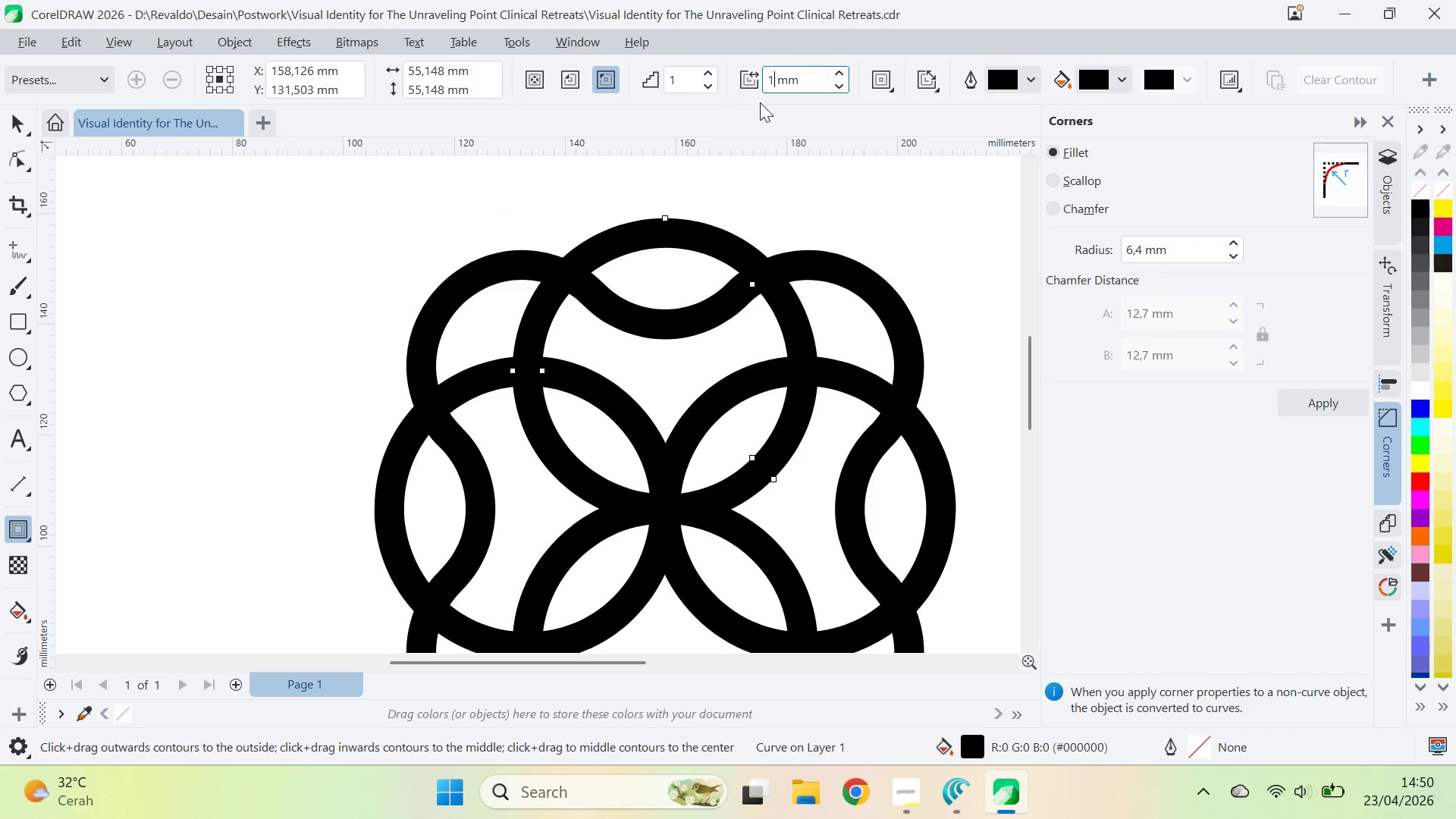 
key(1)
 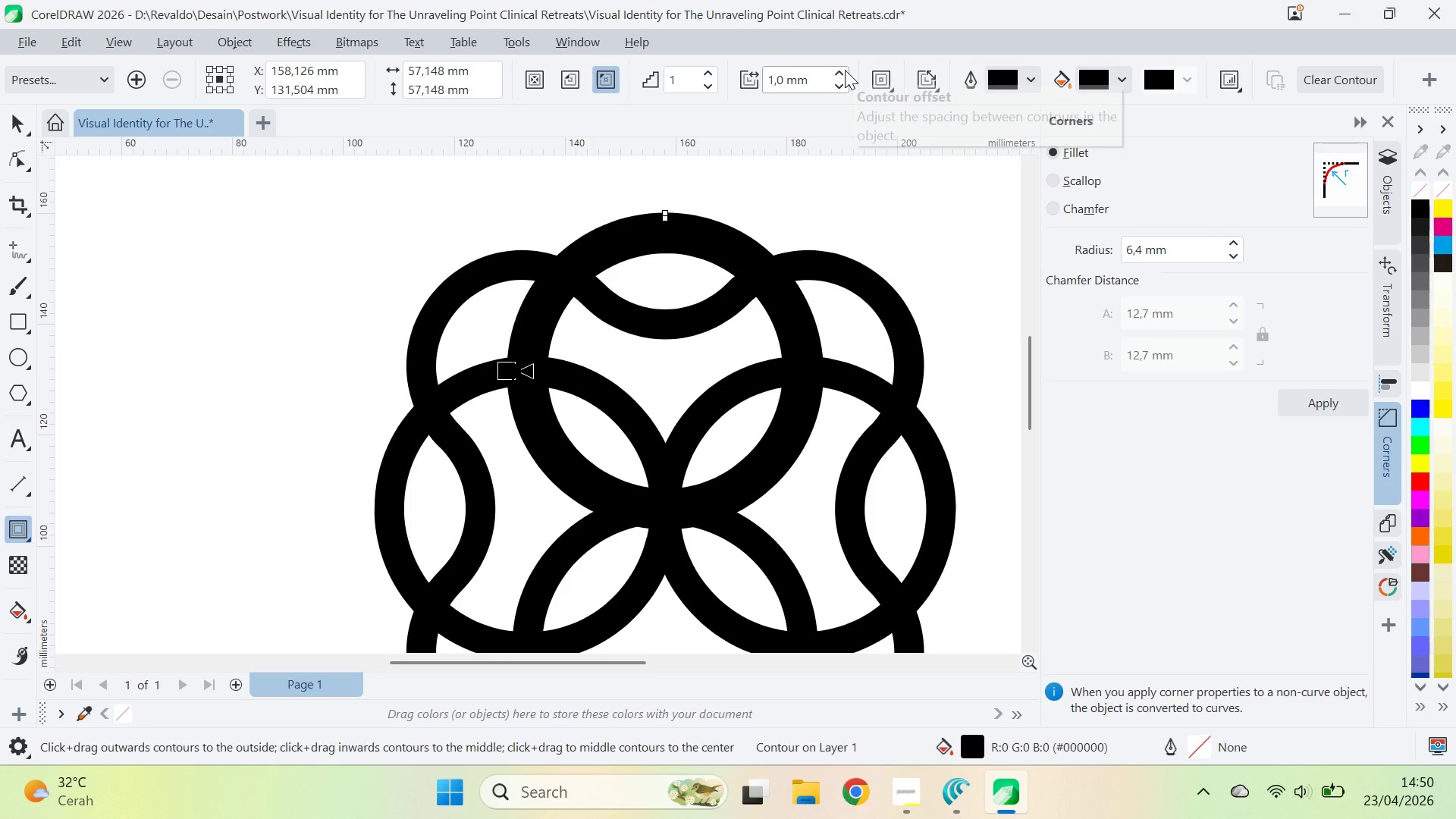 
wait(5.8)
 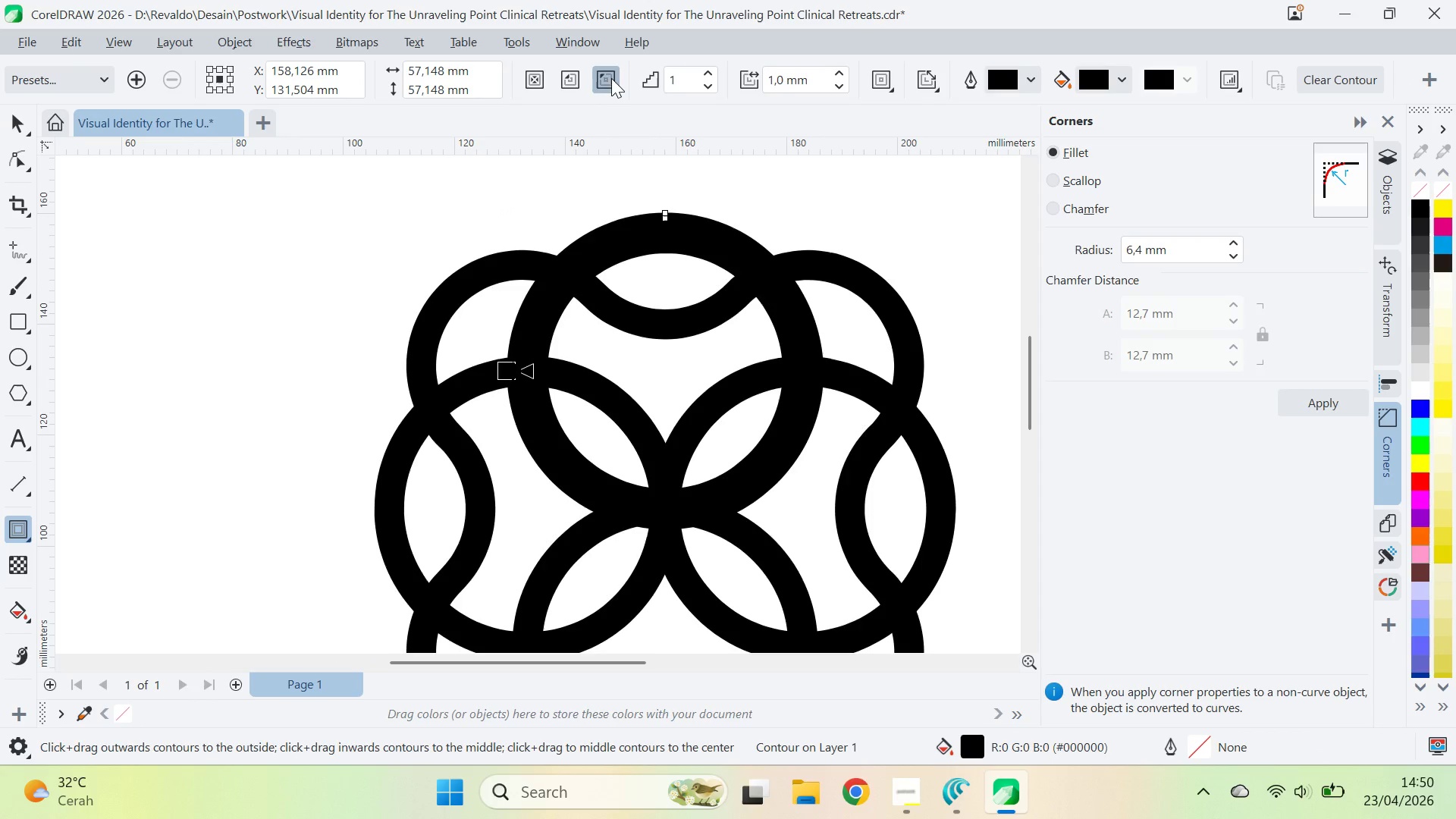 
key(V)
 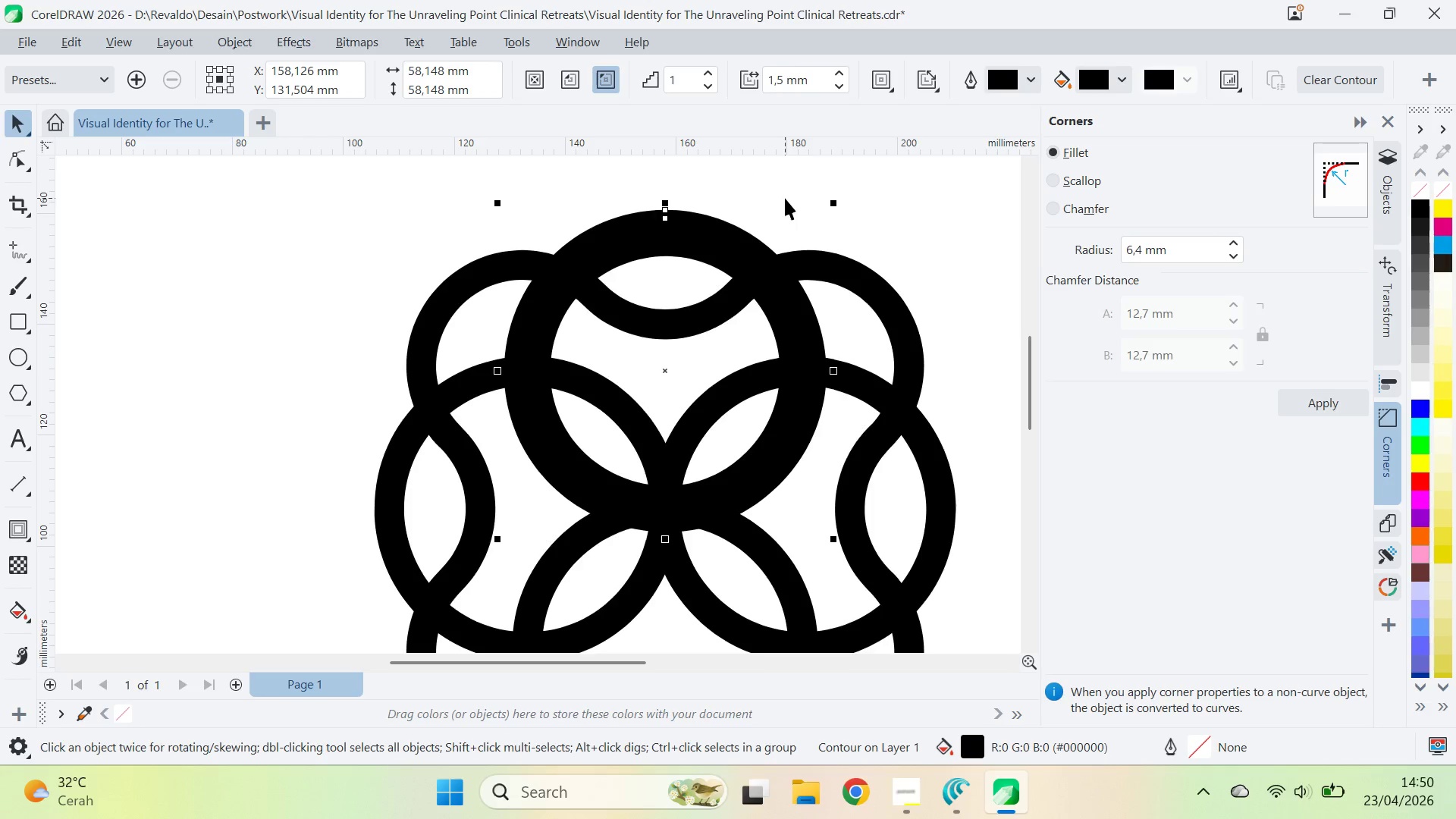 
key(Control+K)
 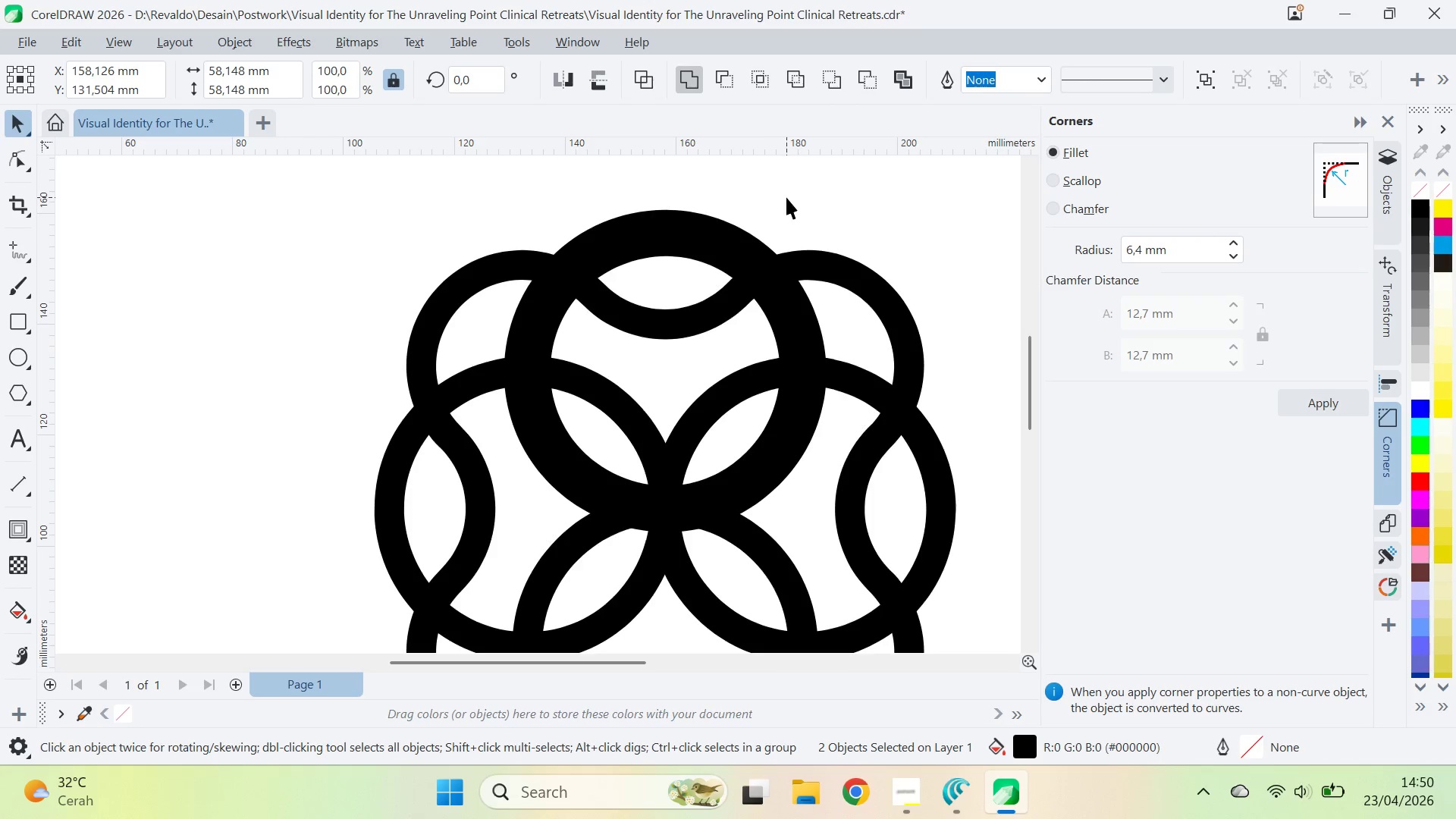 
left_click_drag(start_coordinate=[784, 198], to_coordinate=[790, 196])
 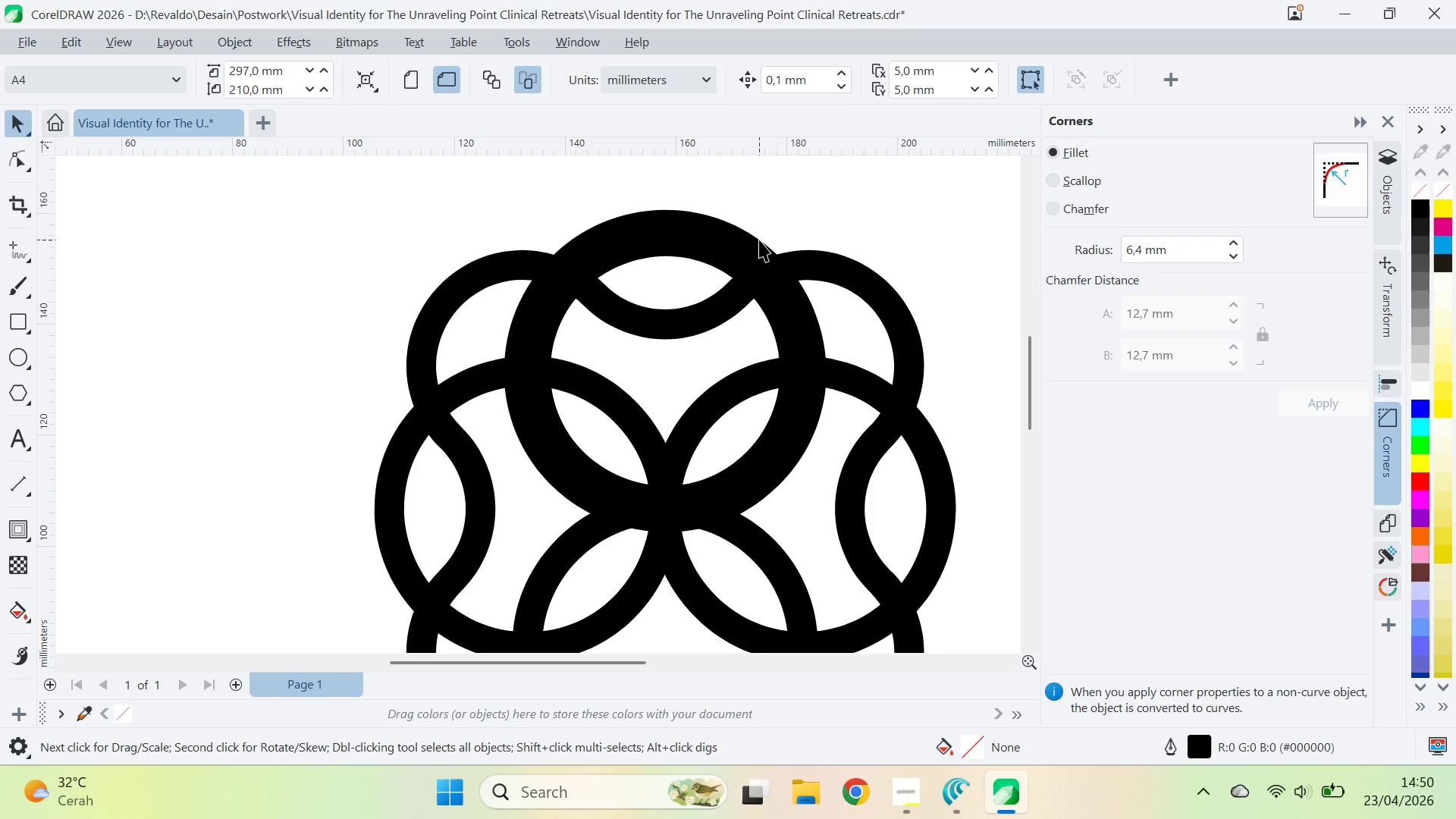 
left_click([759, 240])
 